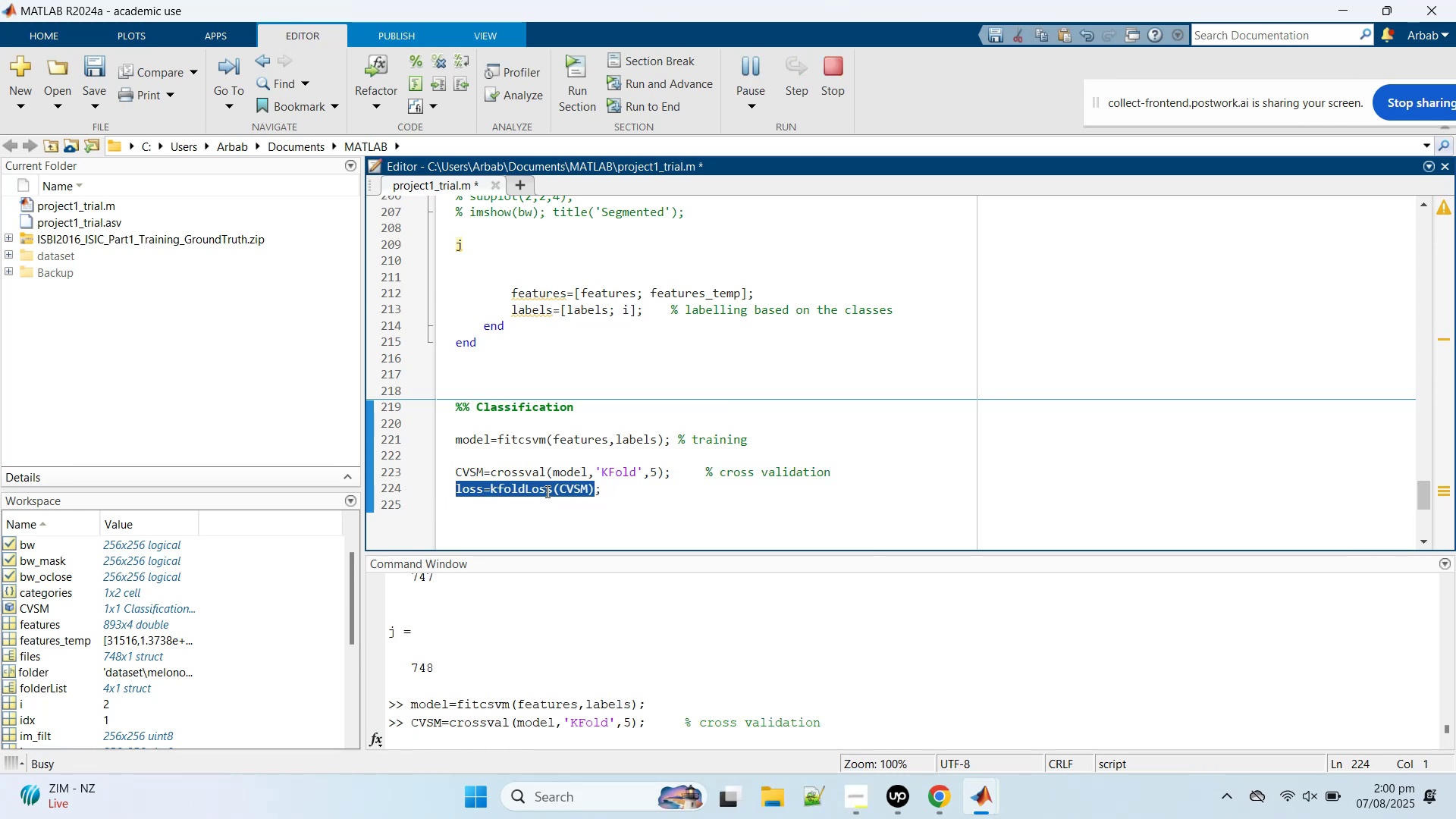 
right_click([546, 491])
 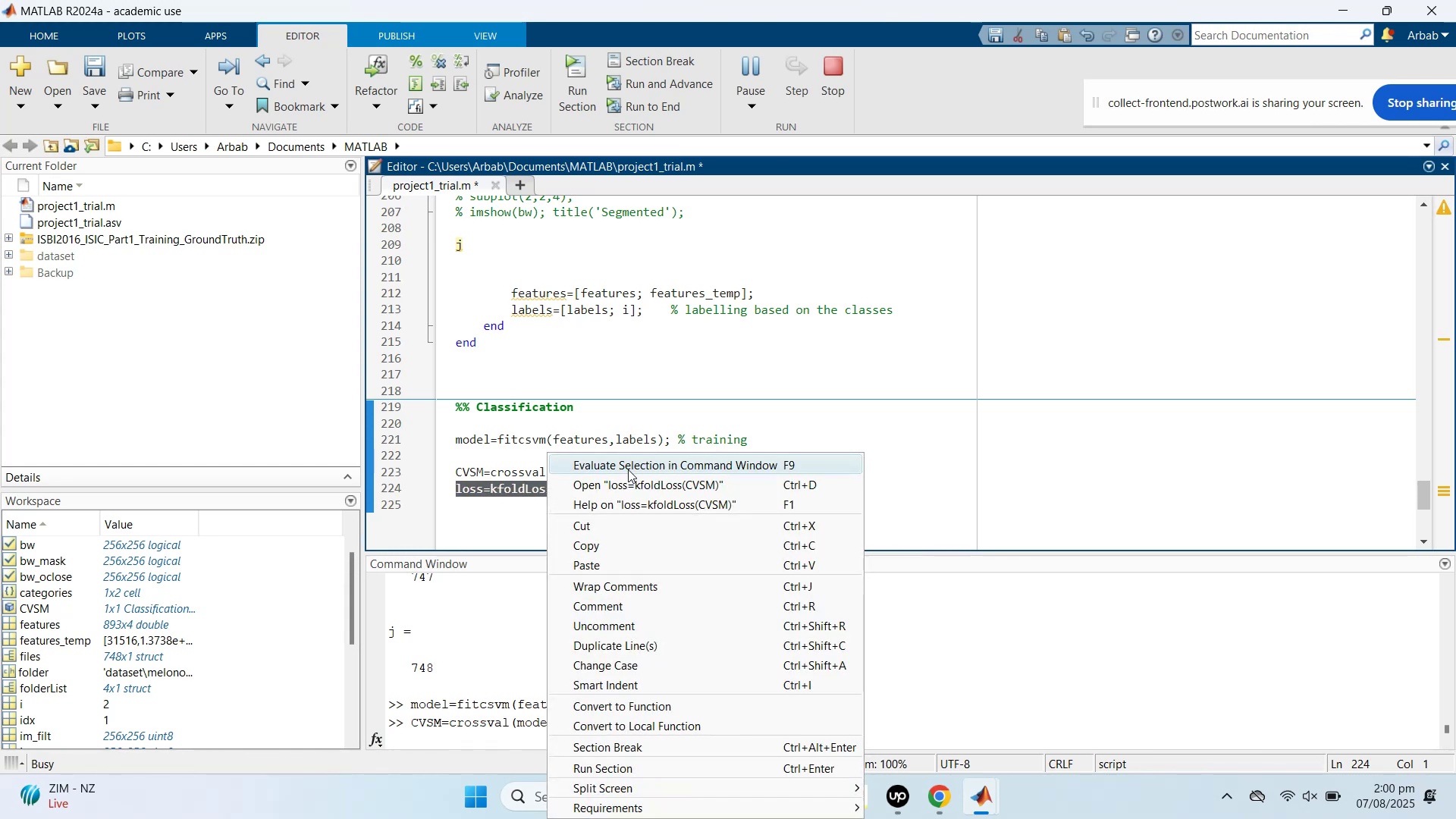 
left_click([628, 469])
 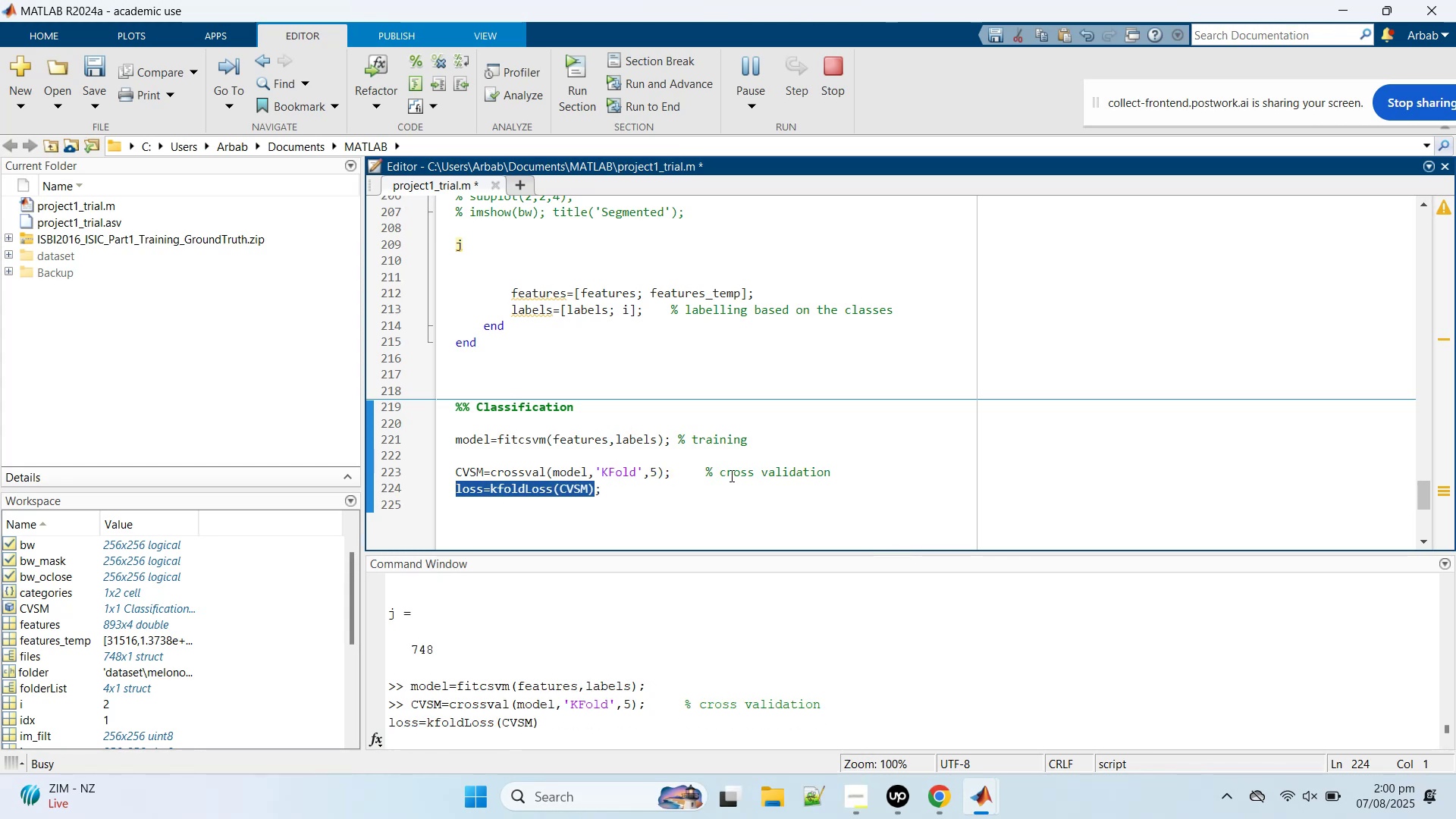 
wait(11.9)
 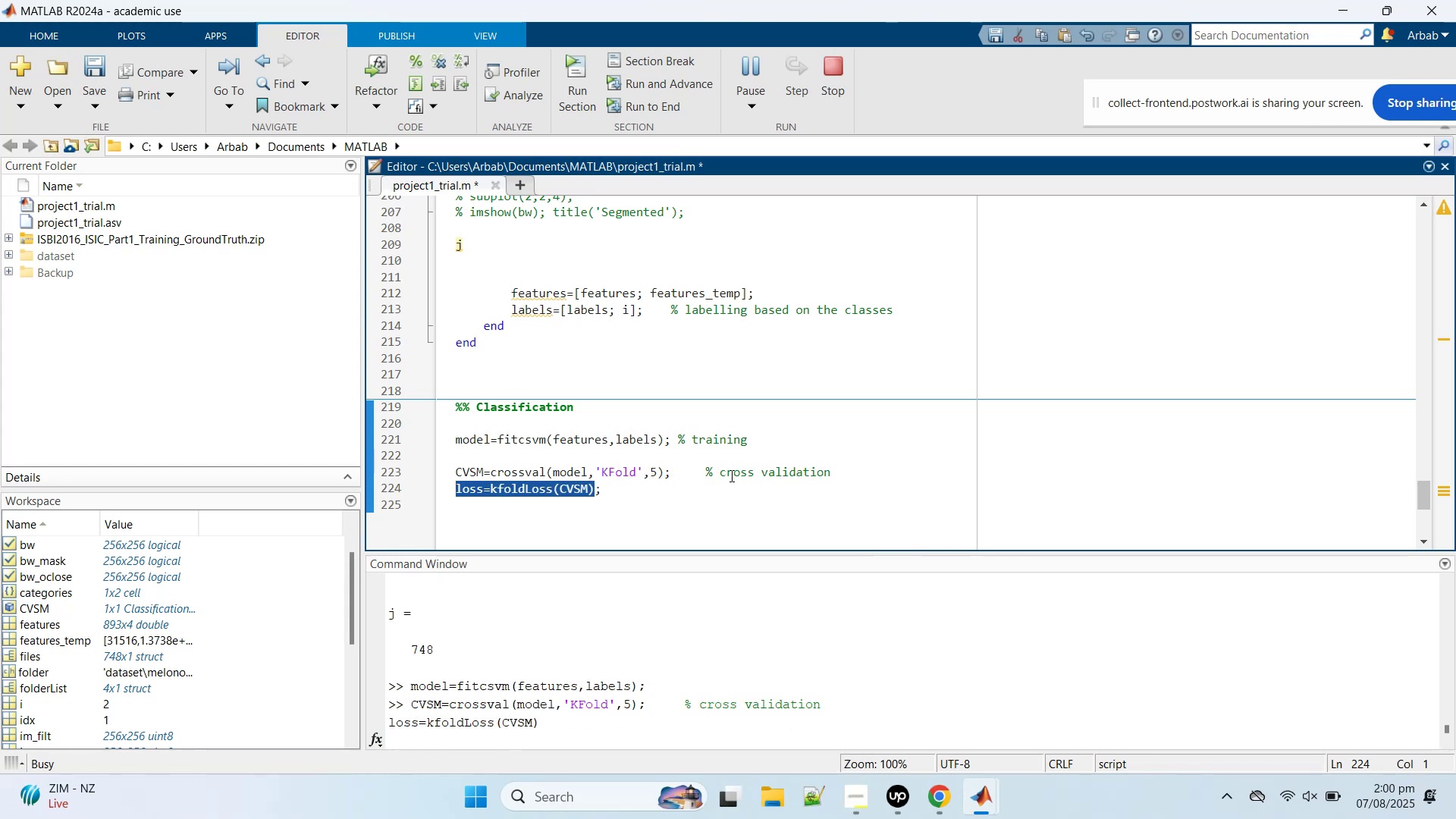 
left_click([536, 510])
 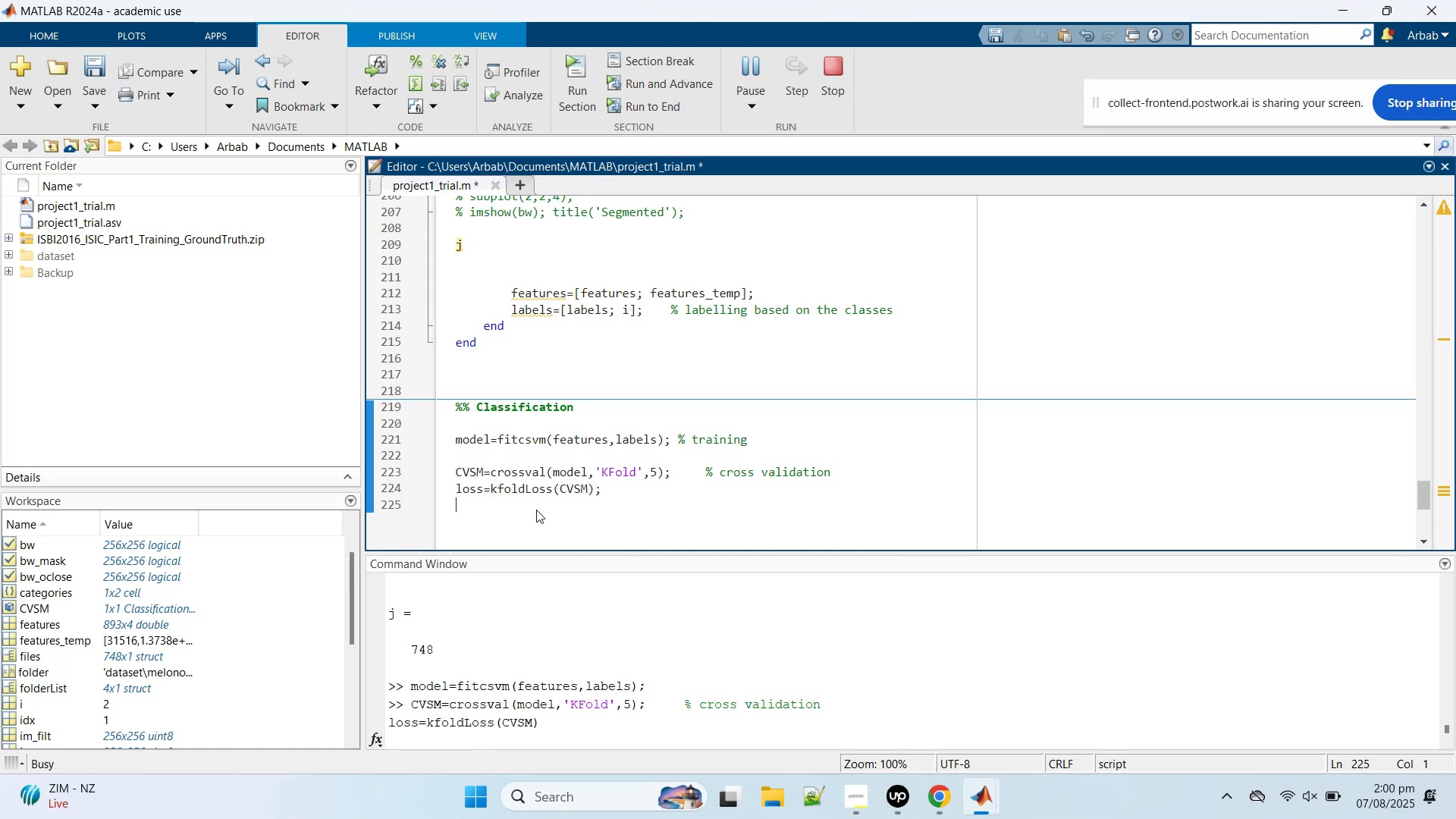 
key(Enter)
 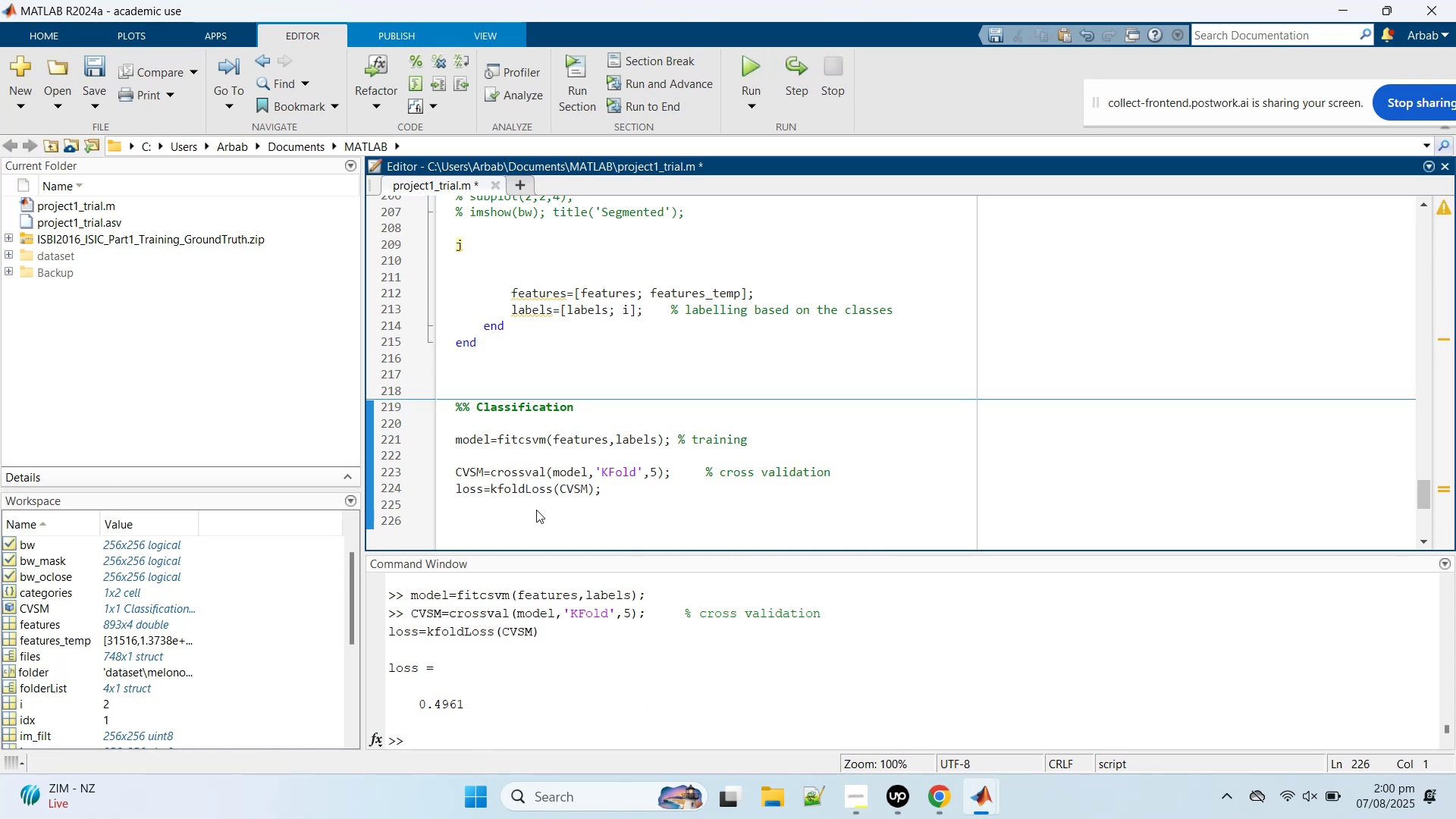 
type(accuracy())
 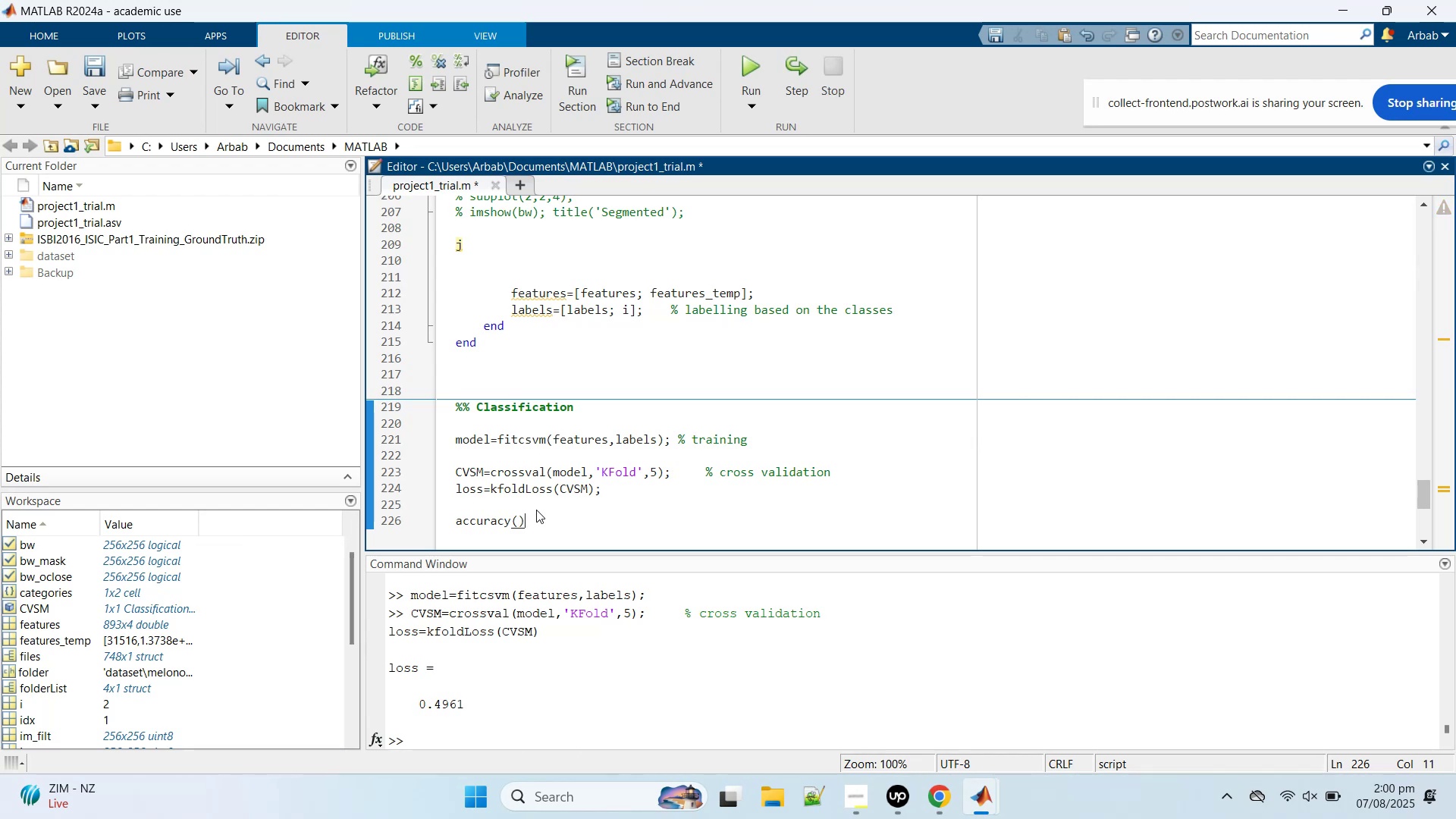 
 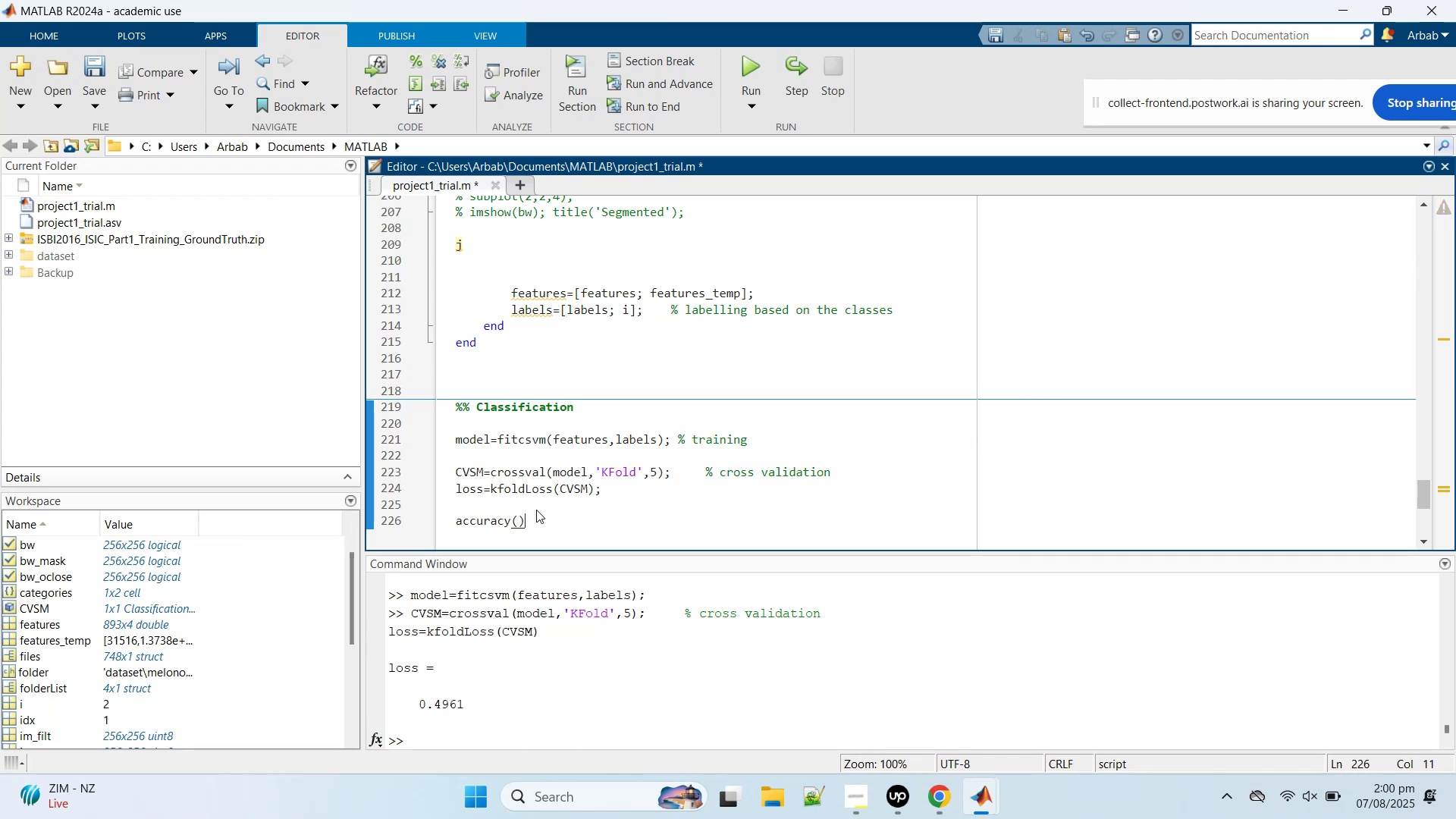 
key(ArrowLeft)
 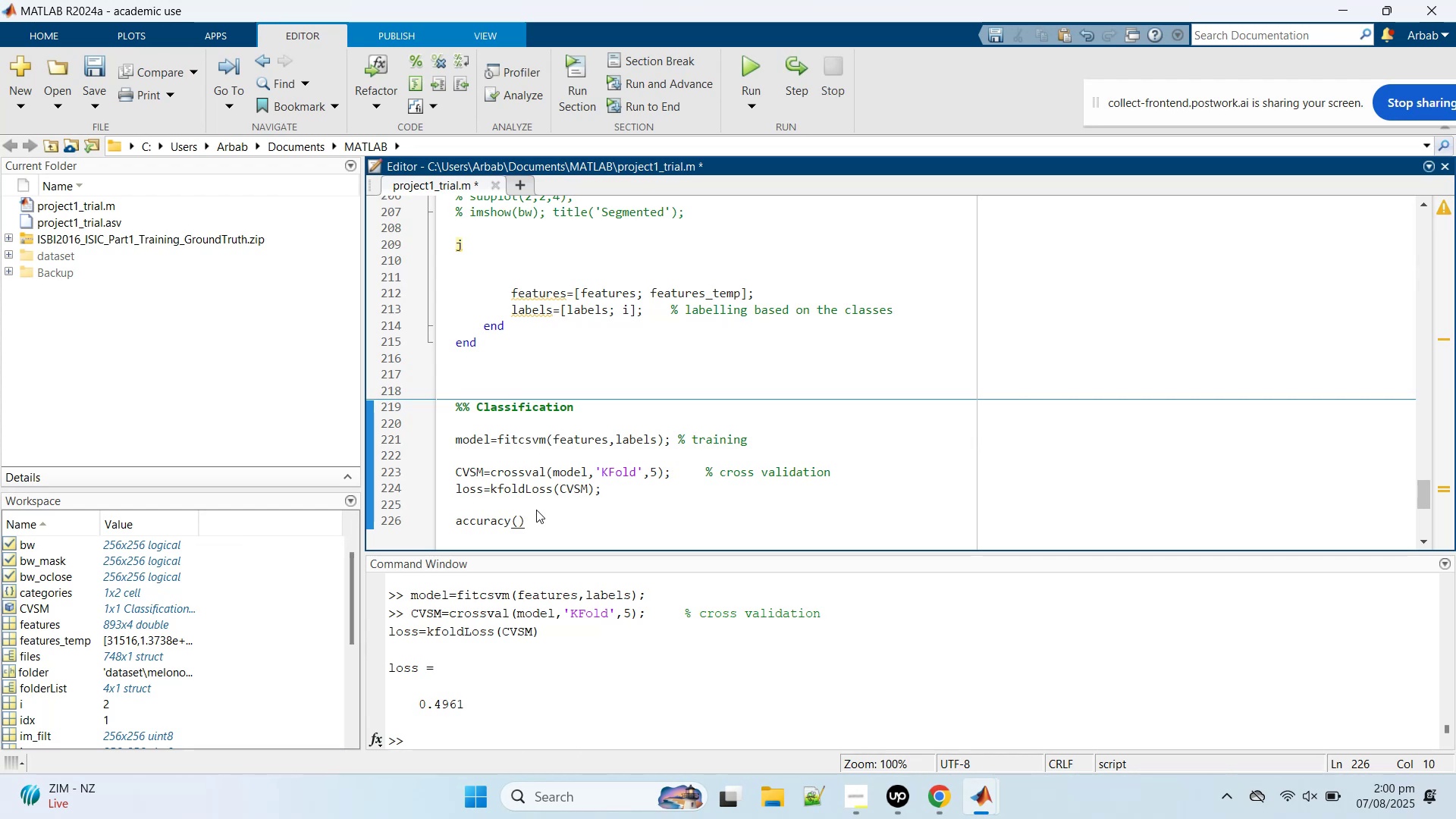 
type(1-loss)
 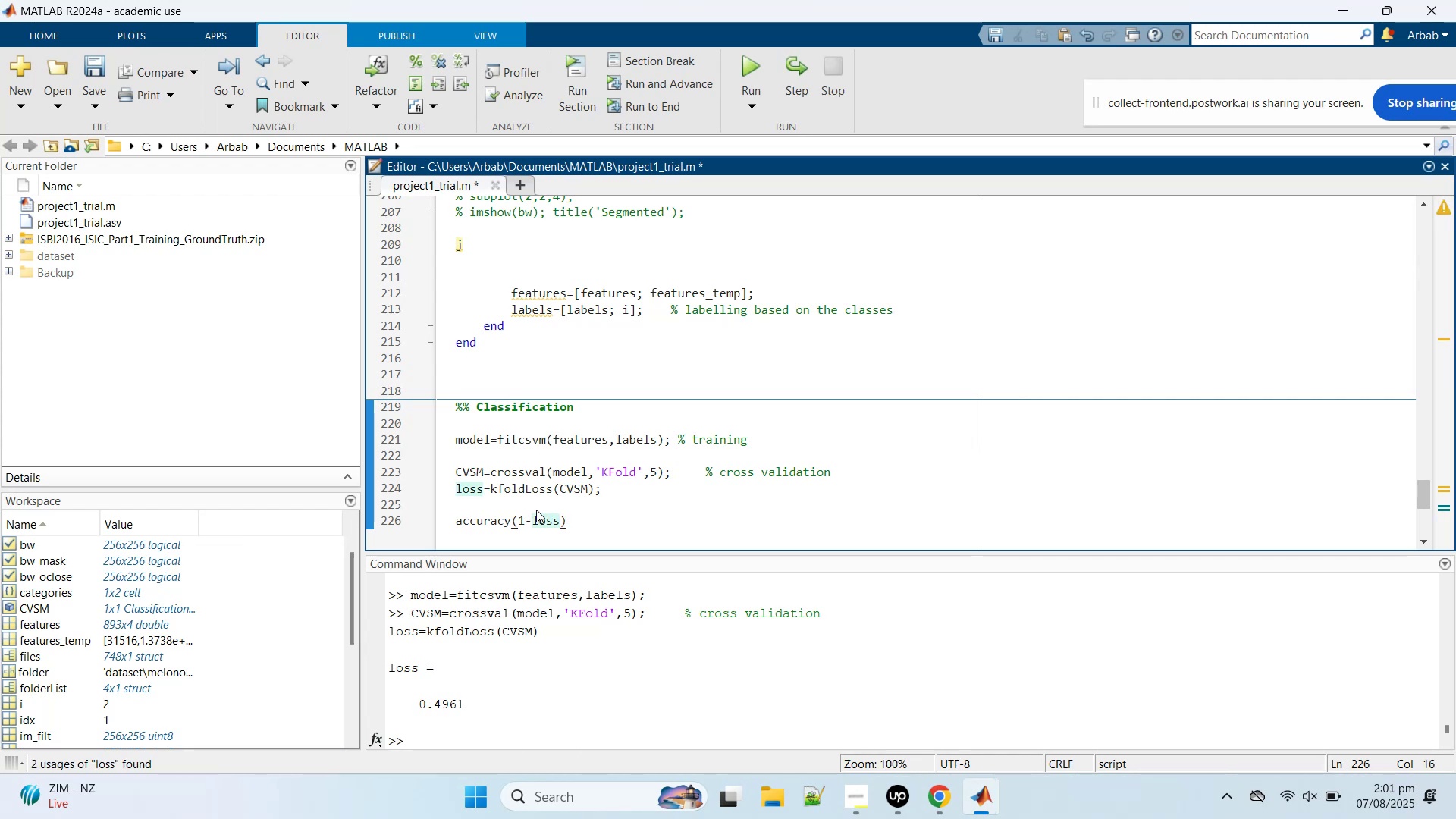 
key(ArrowRight)
 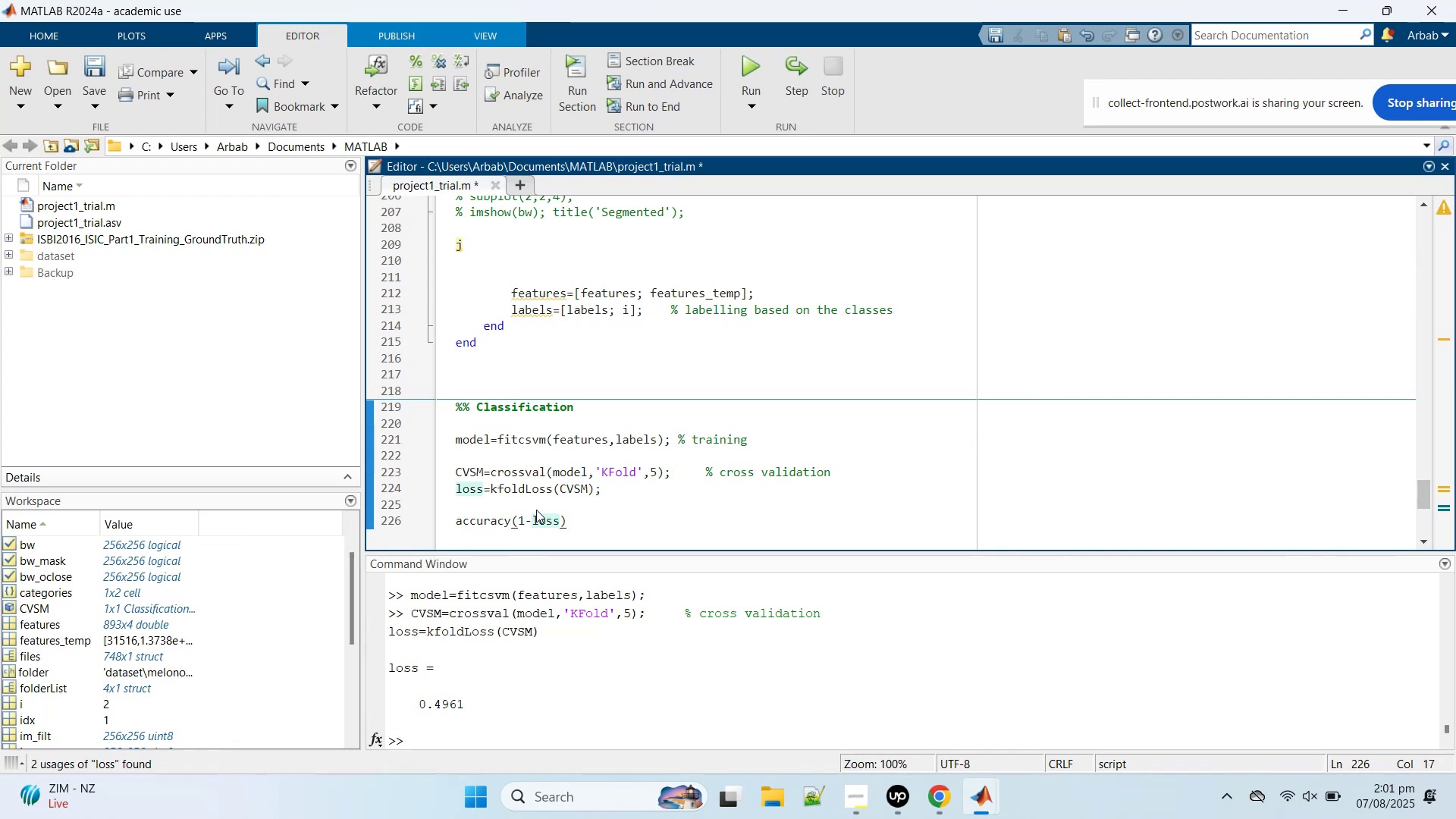 
type(*100;)
 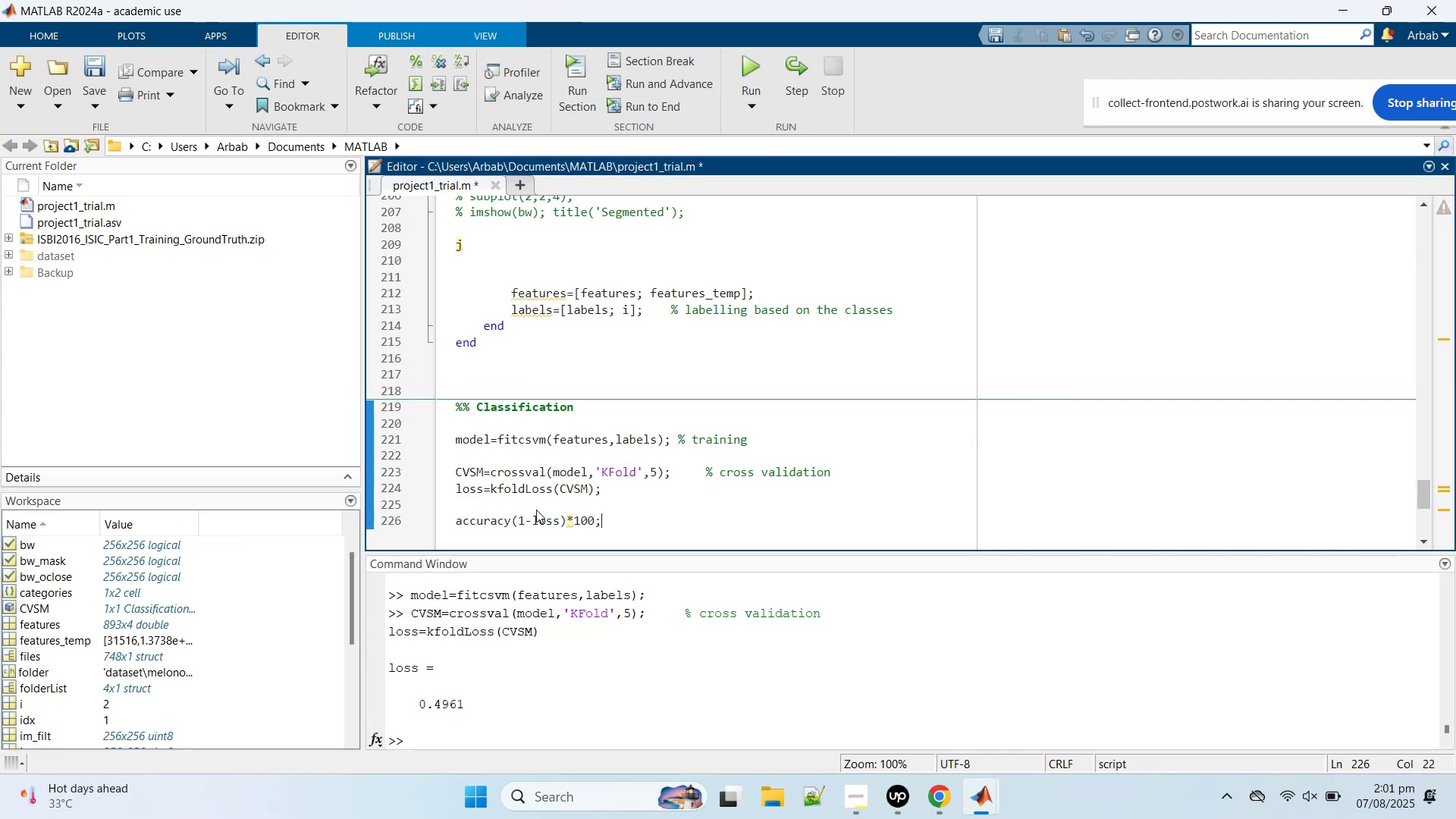 
hold_key(key=ArrowLeft, duration=1.06)
 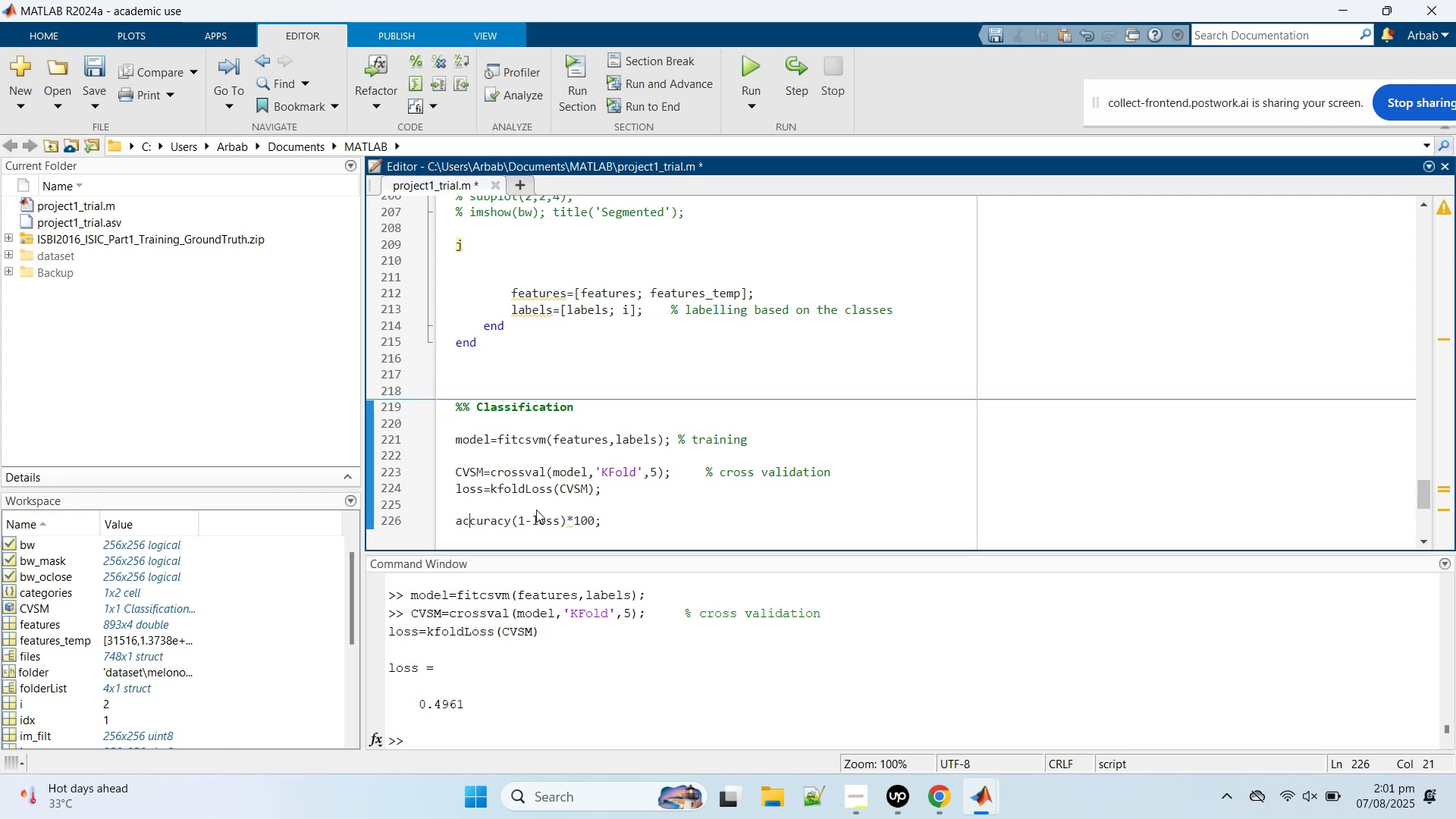 
key(ArrowLeft)
 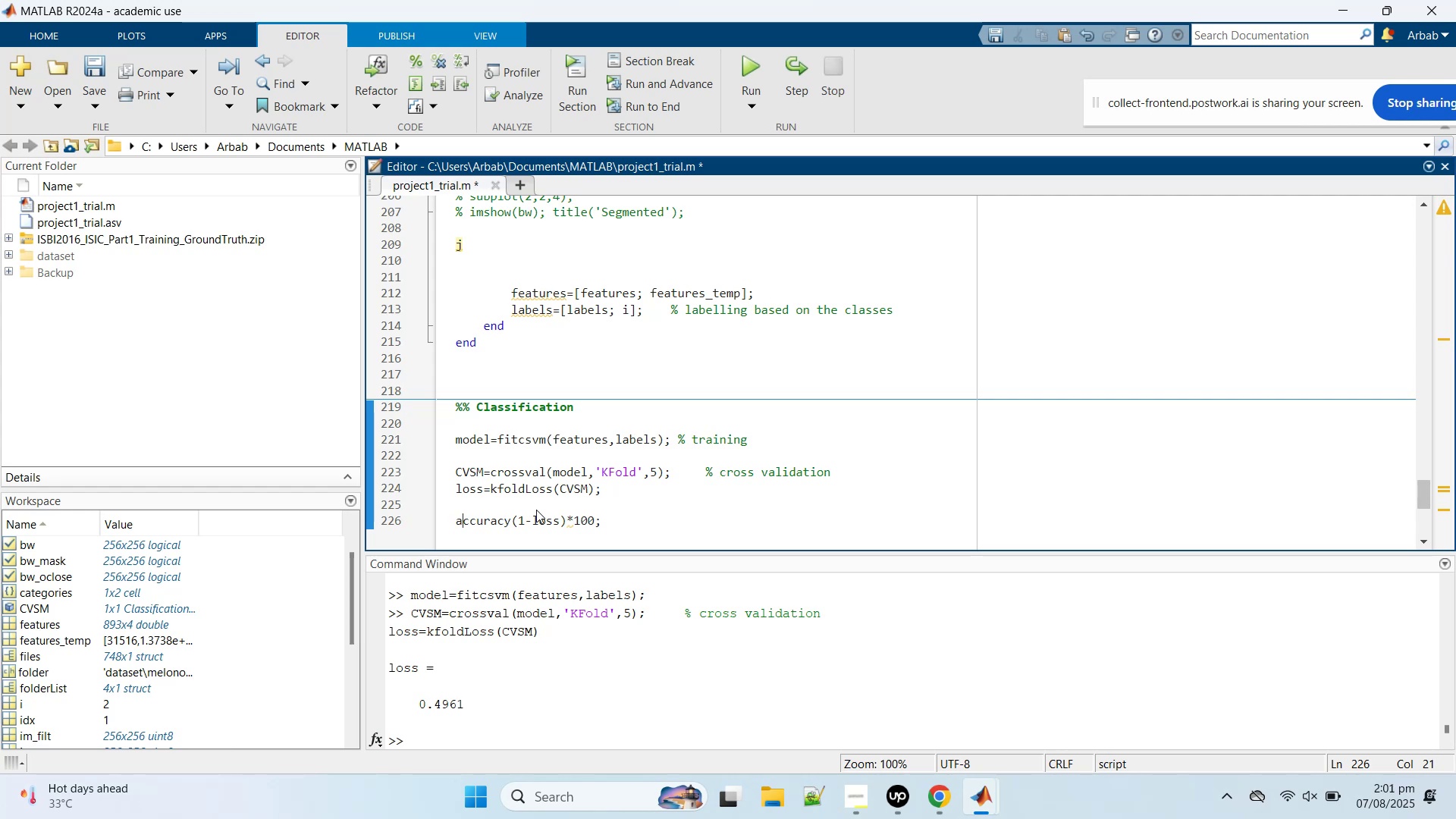 
key(ArrowLeft)
 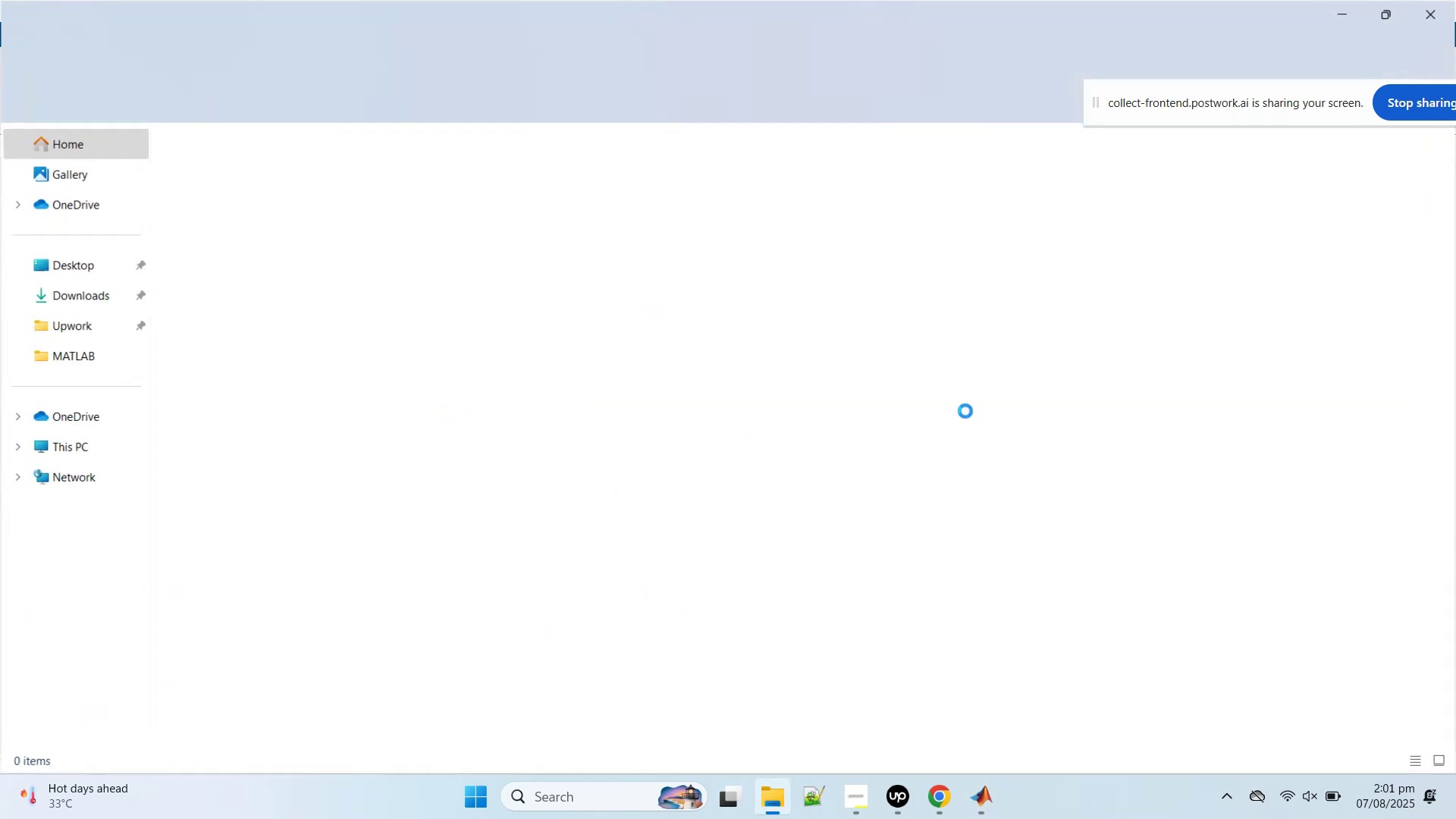 
left_click([1455, 0])
 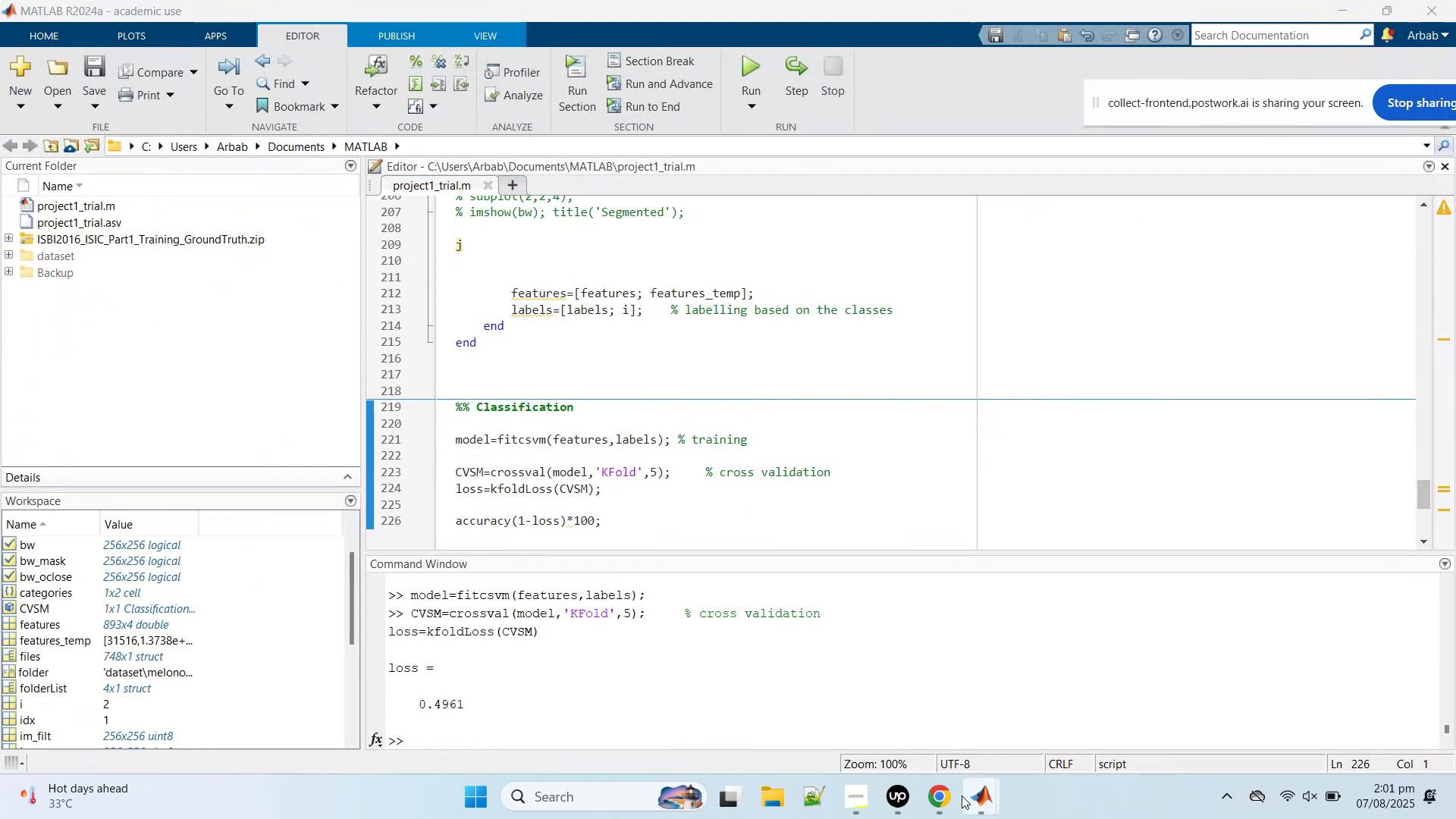 
left_click([939, 787])
 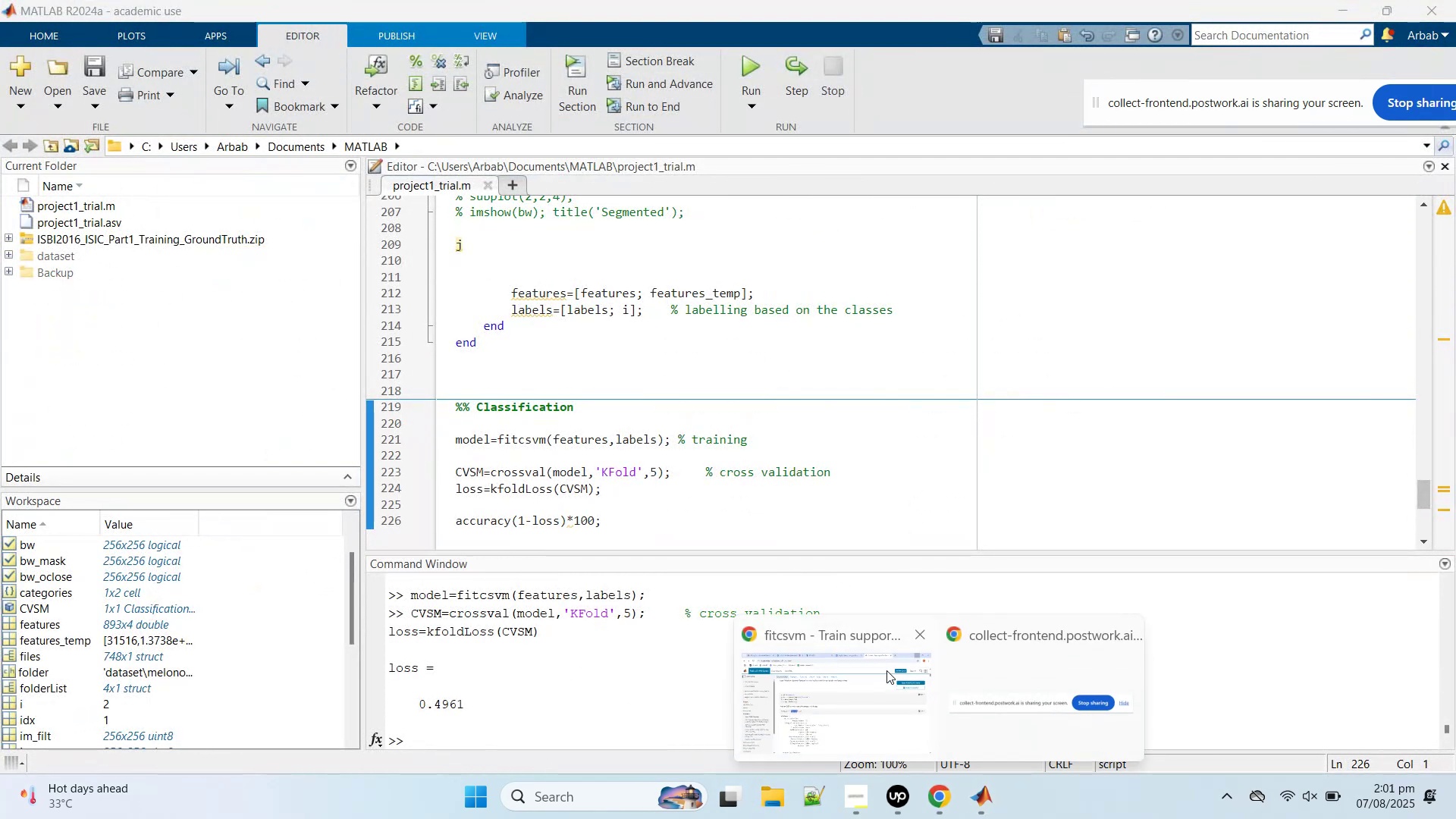 
left_click([864, 676])
 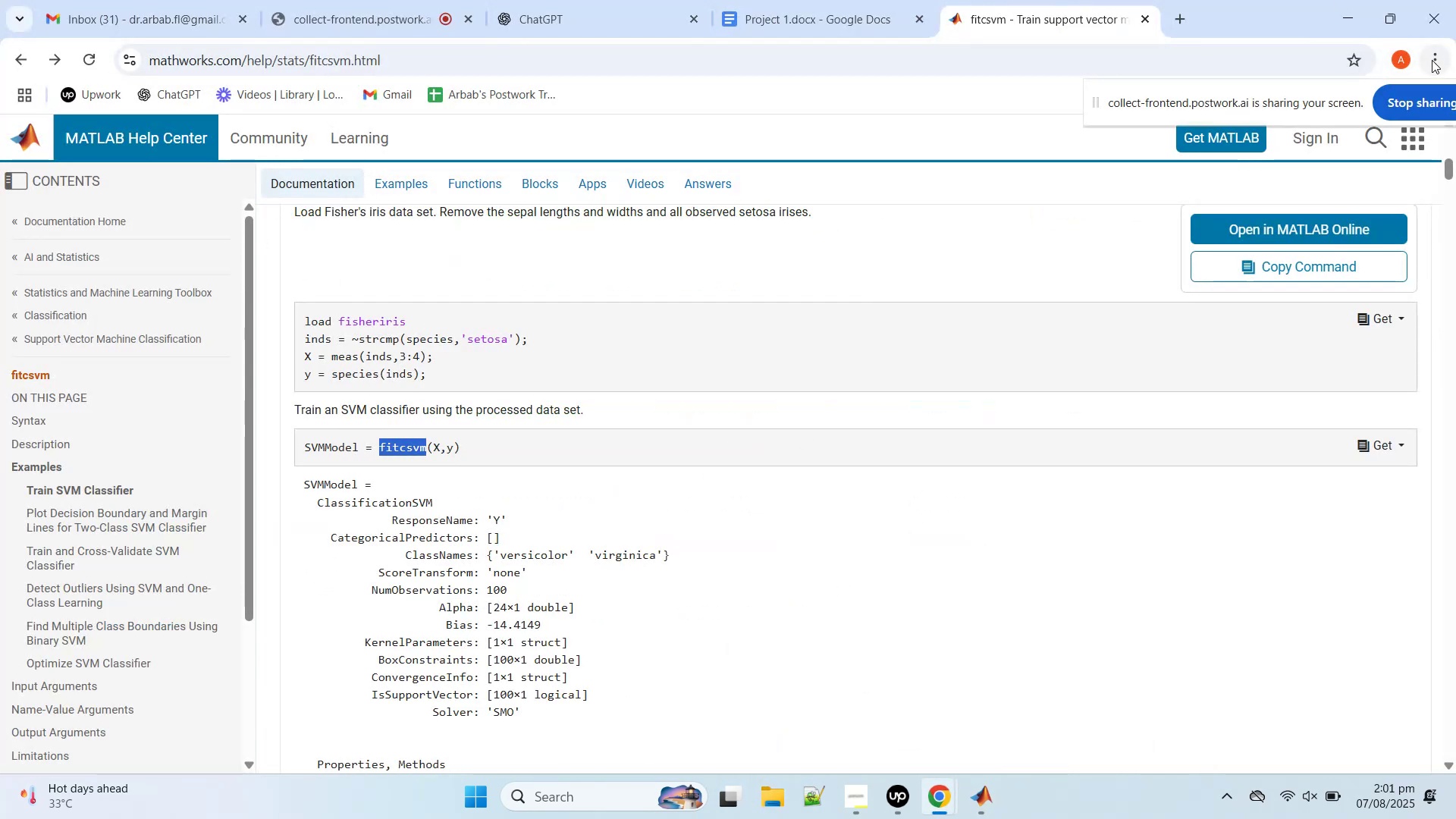 
left_click([1432, 60])
 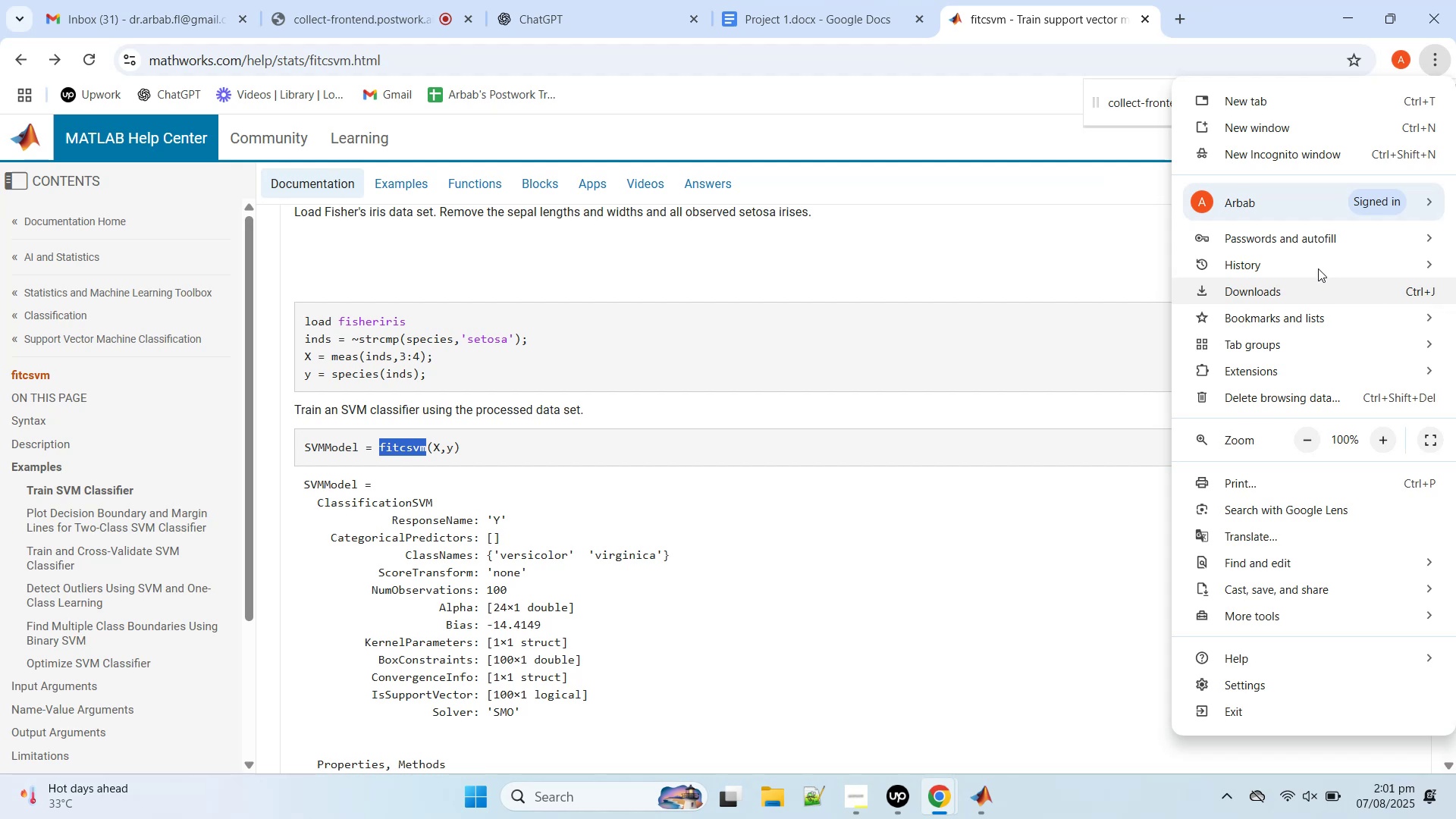 
left_click([1316, 262])
 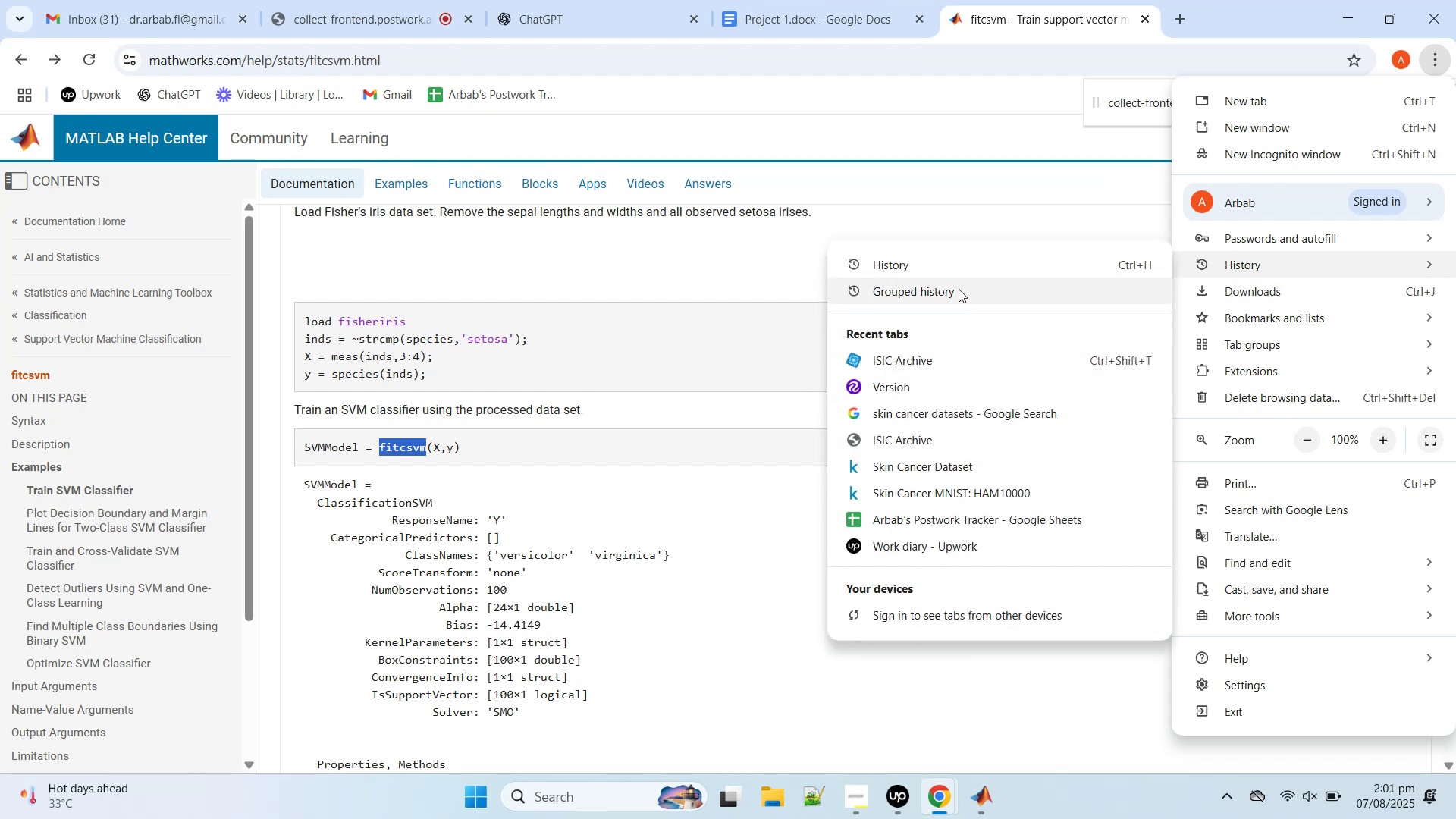 
wait(5.15)
 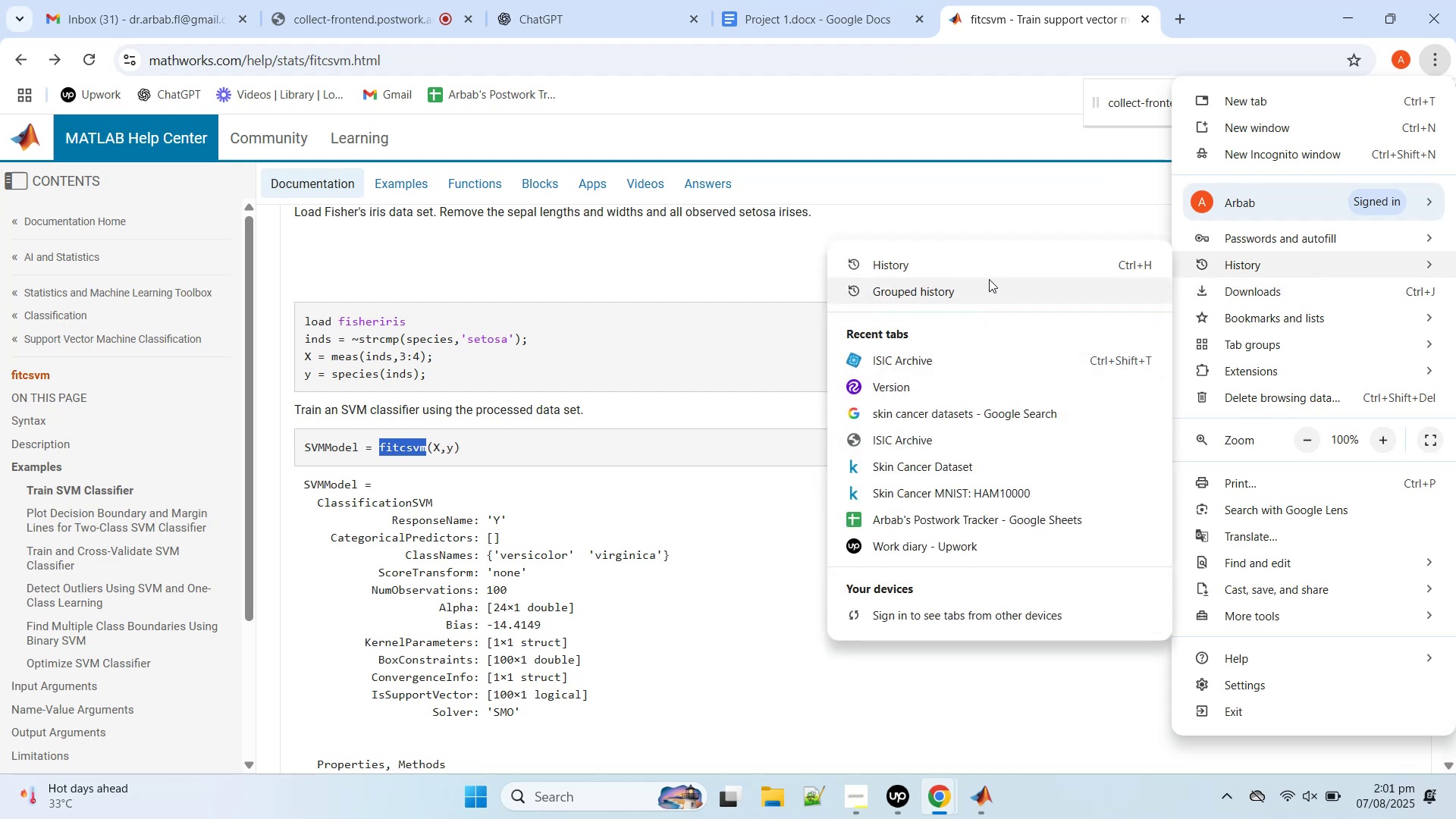 
left_click([949, 270])
 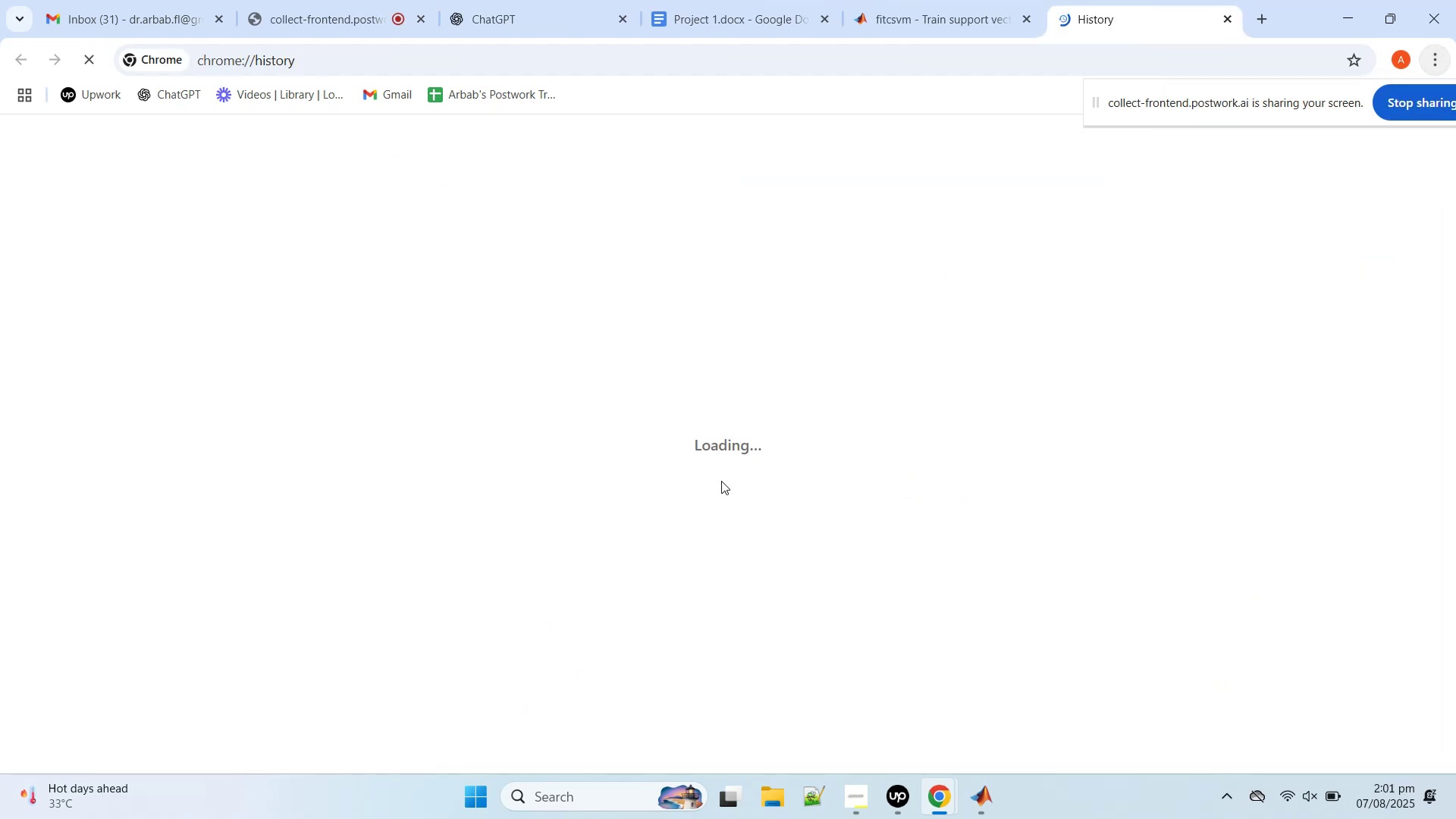 
scroll: coordinate [742, 394], scroll_direction: down, amount: 18.0
 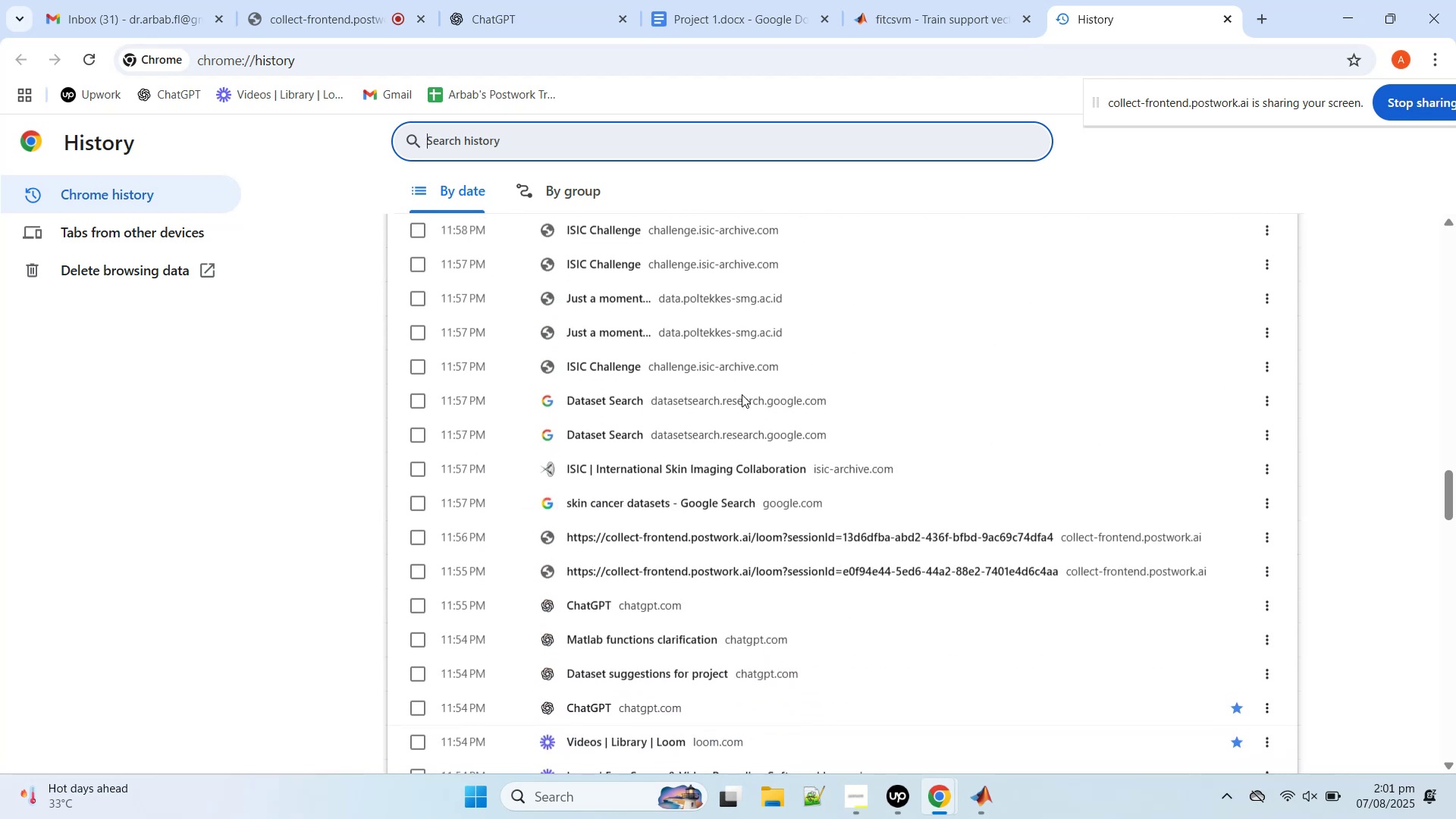 
scroll: coordinate [742, 394], scroll_direction: up, amount: 2.0
 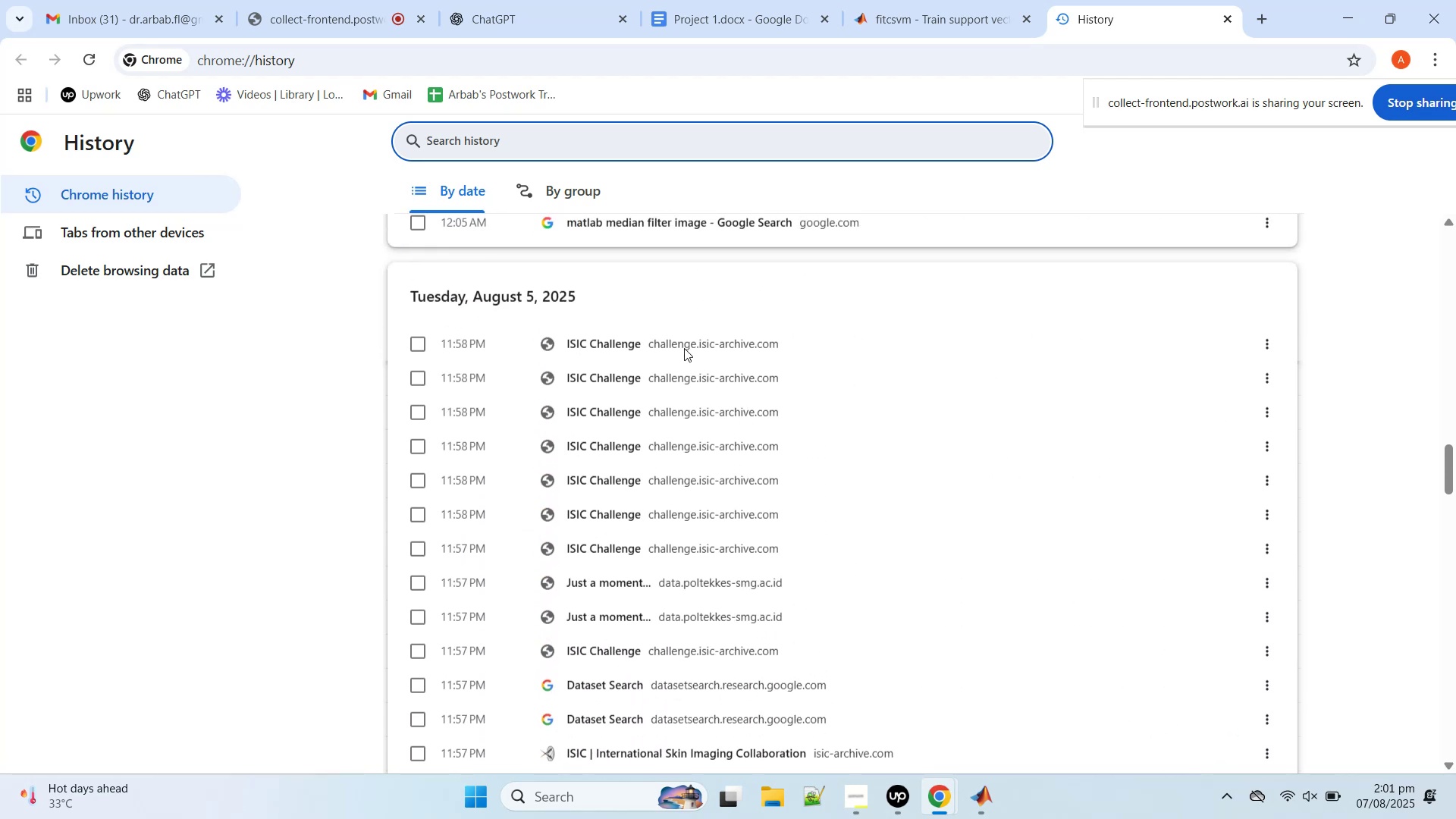 
double_click([684, 349])
 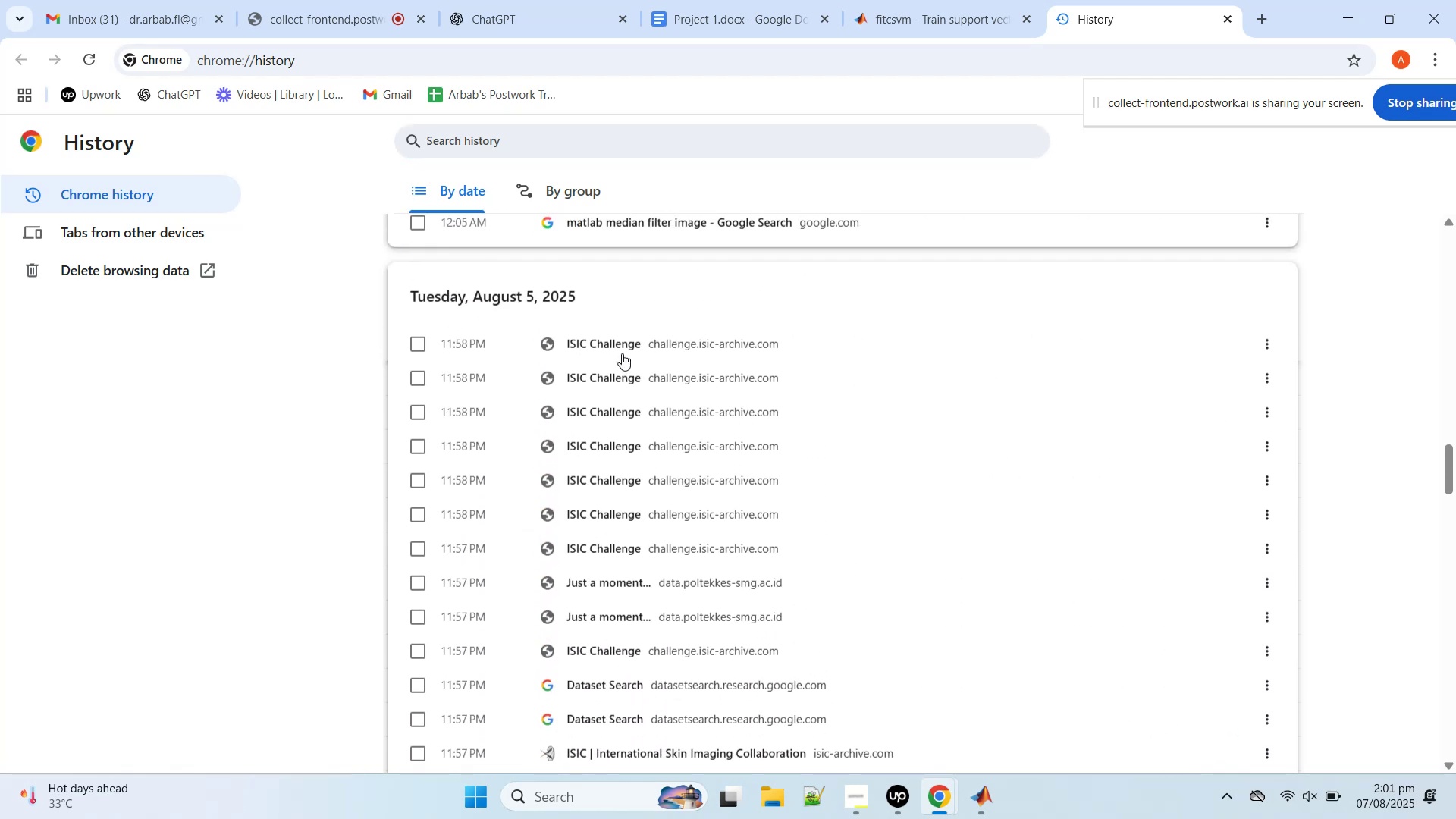 
left_click([626, 356])
 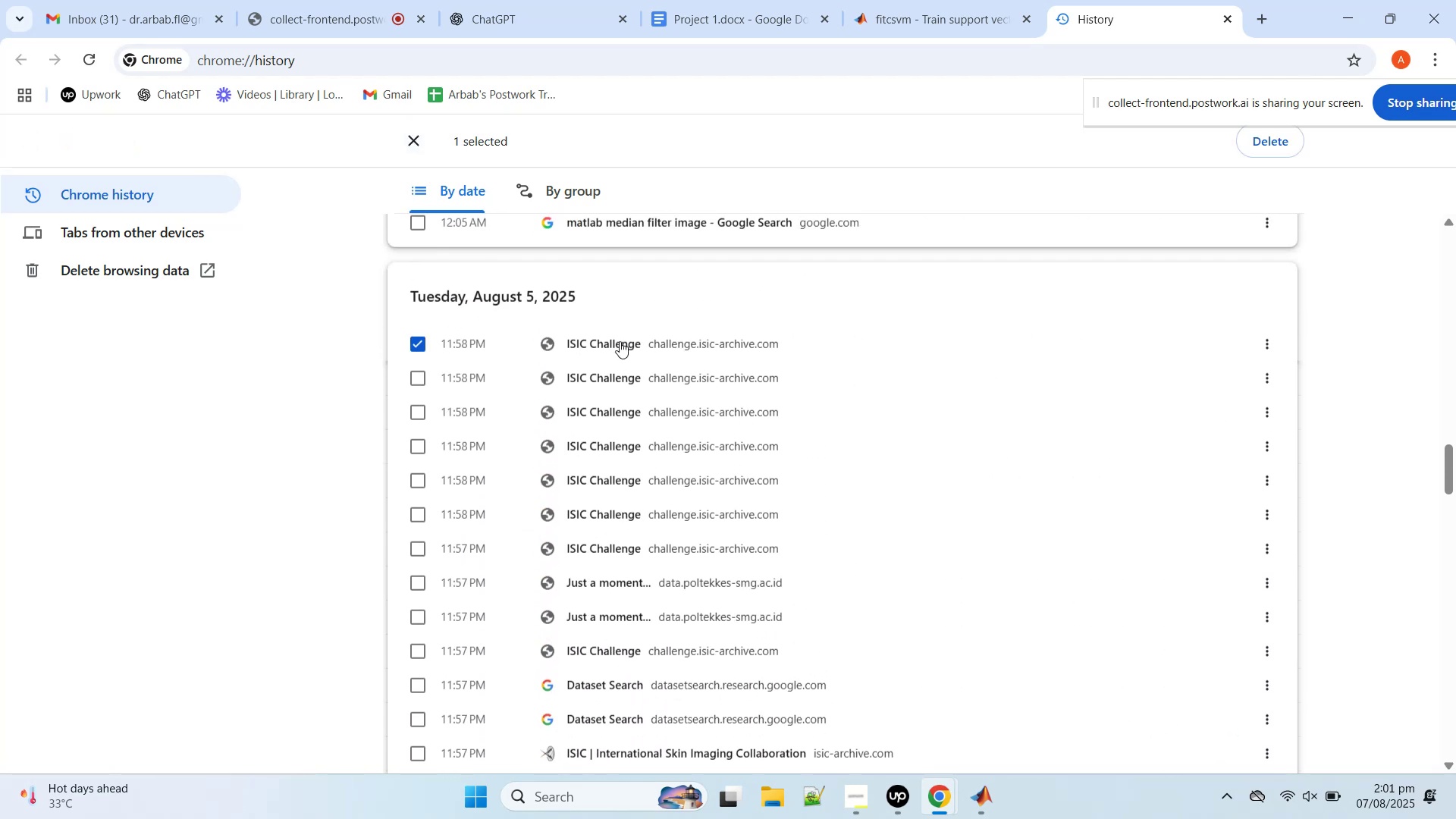 
left_click([618, 340])
 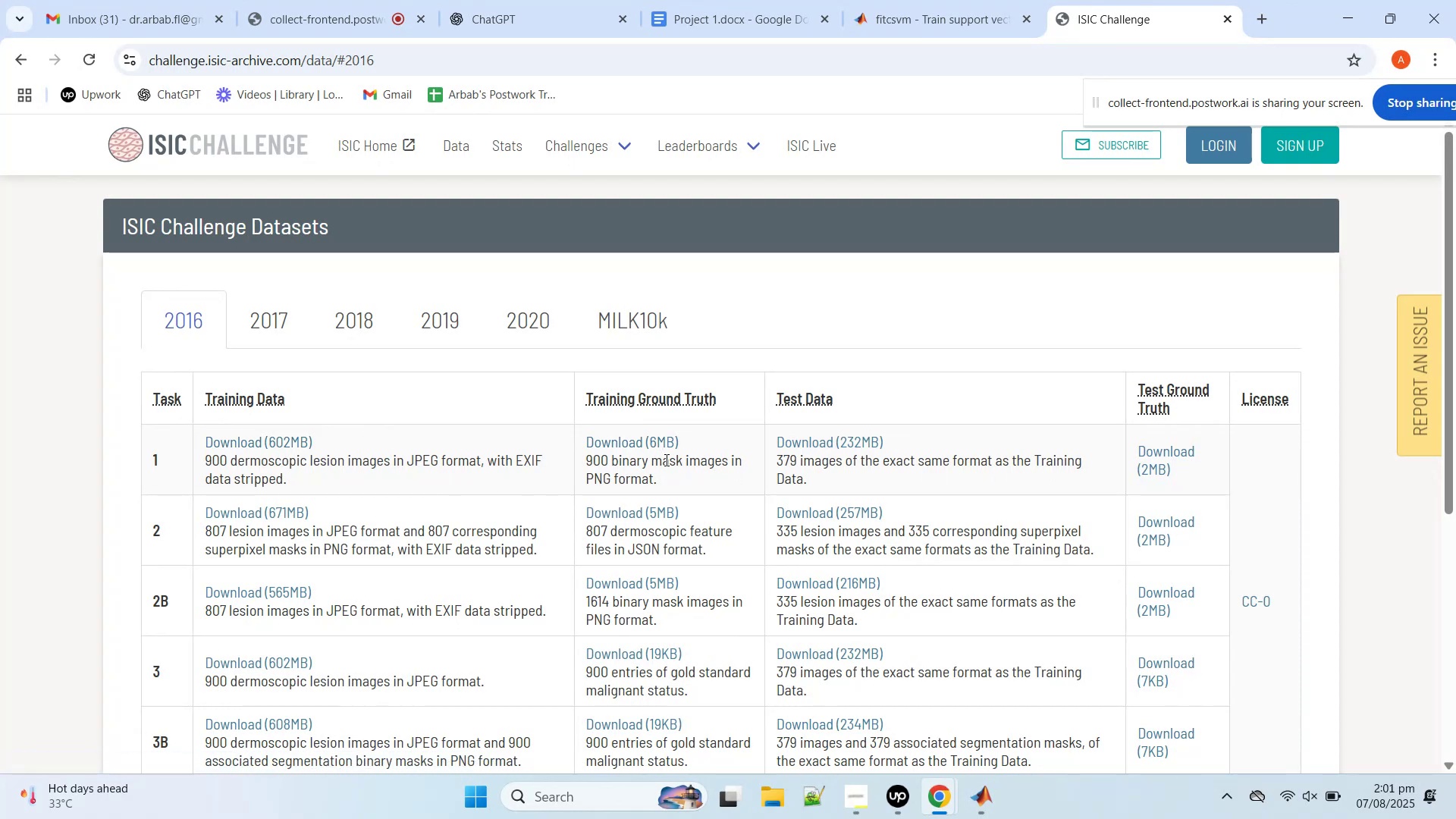 
wait(25.95)
 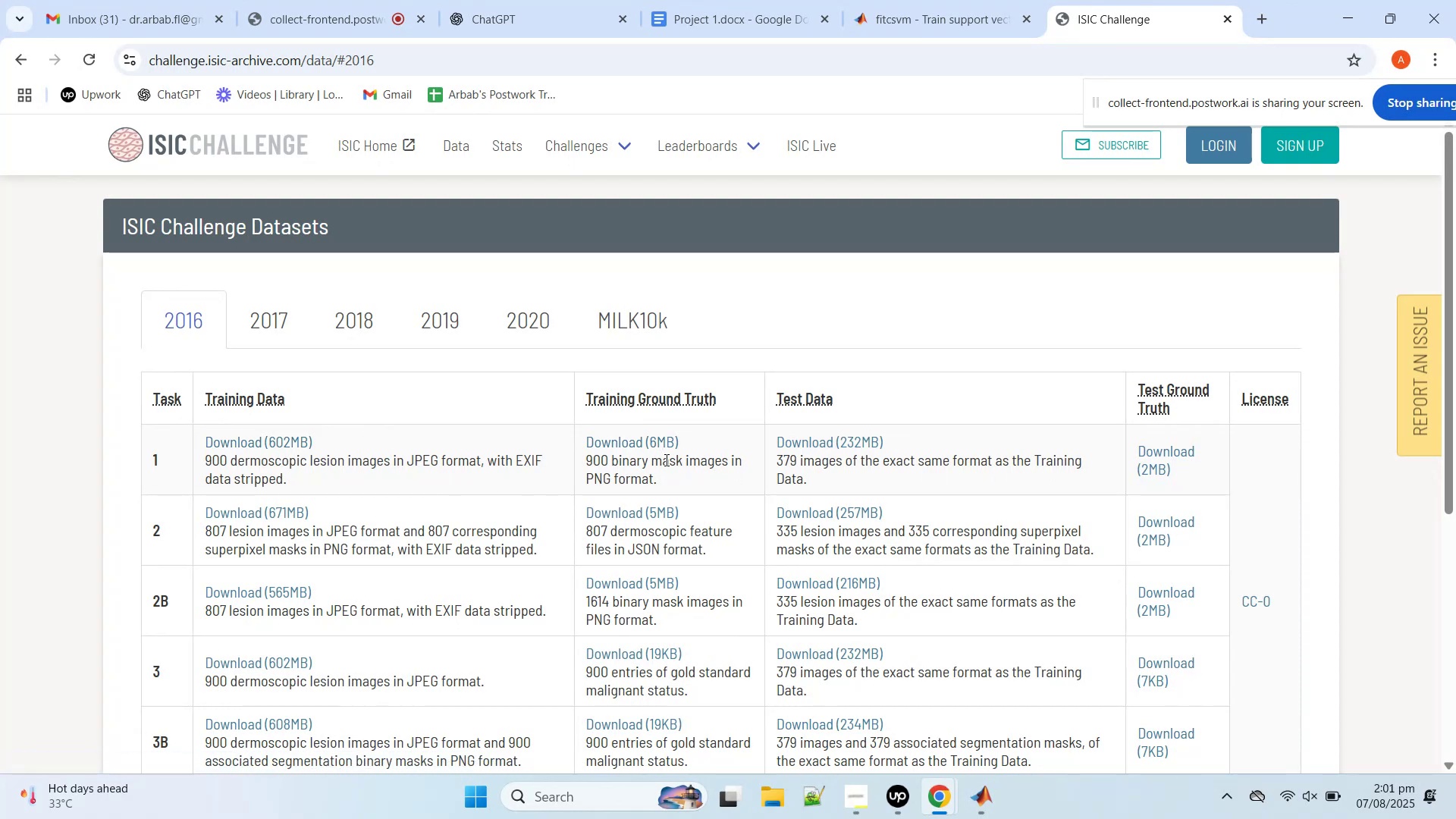 
scroll: coordinate [665, 460], scroll_direction: down, amount: 3.0
 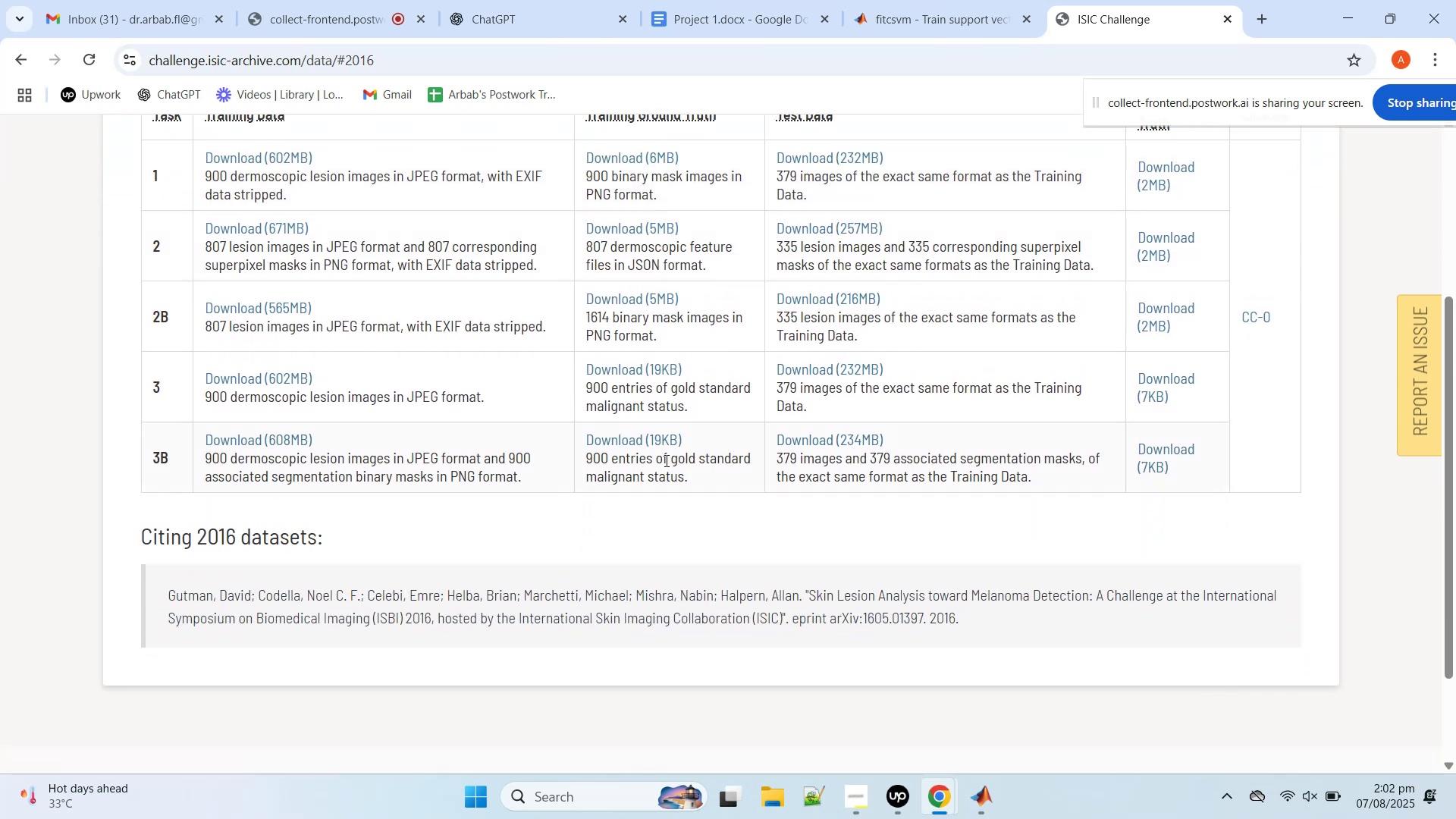 
scroll: coordinate [665, 460], scroll_direction: up, amount: 5.0
 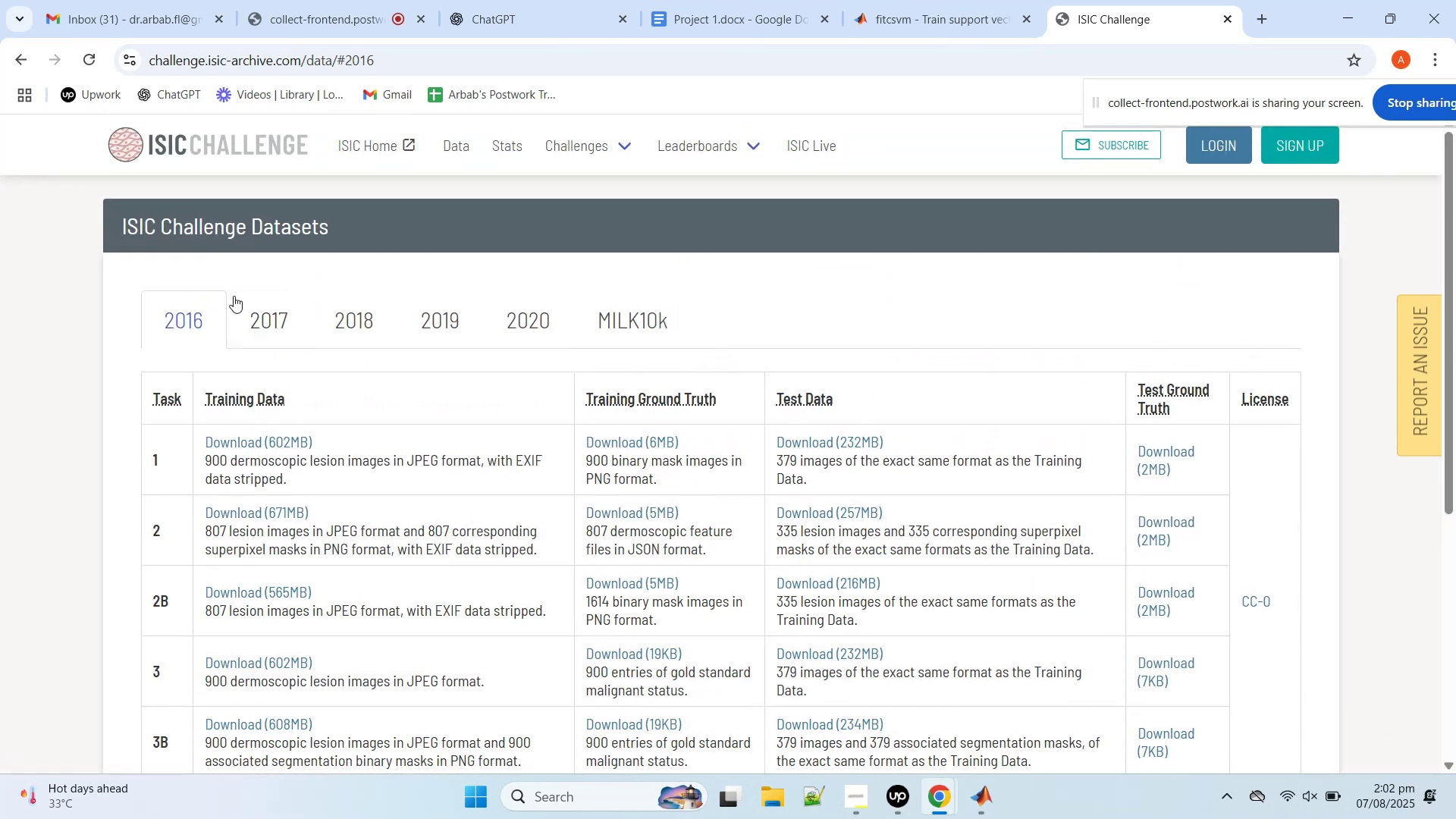 
left_click([273, 328])
 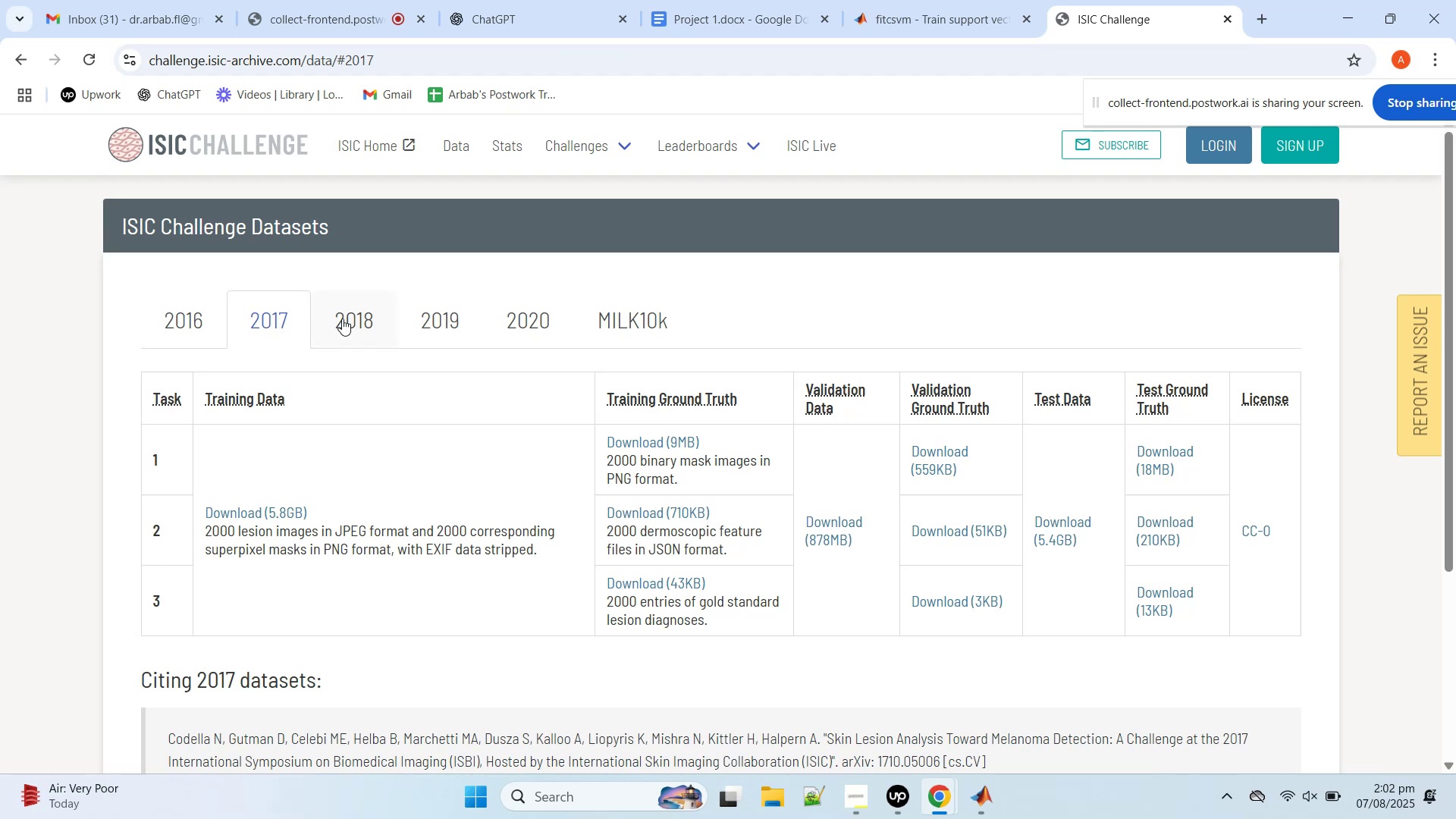 
left_click([346, 317])
 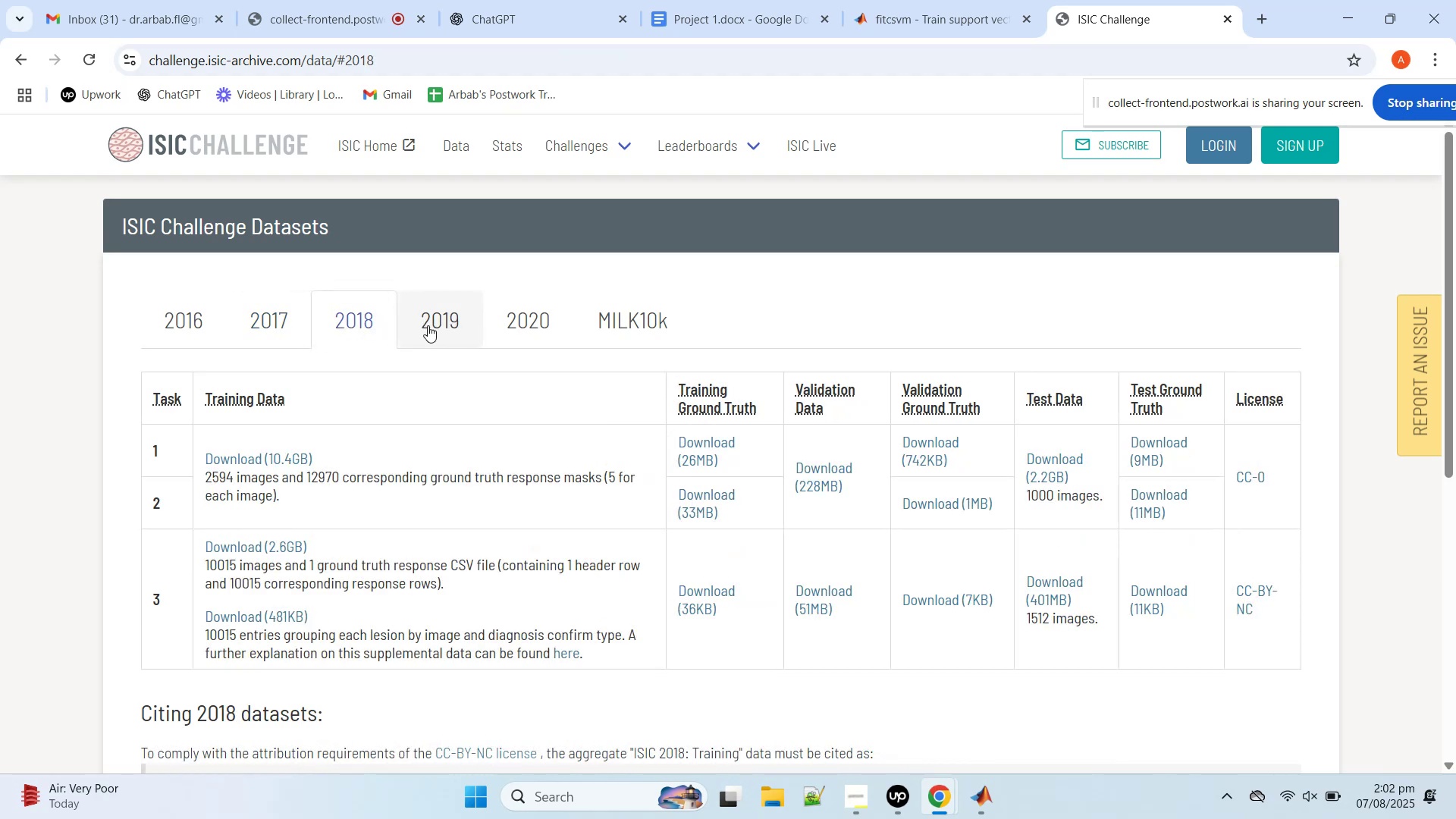 
wait(6.89)
 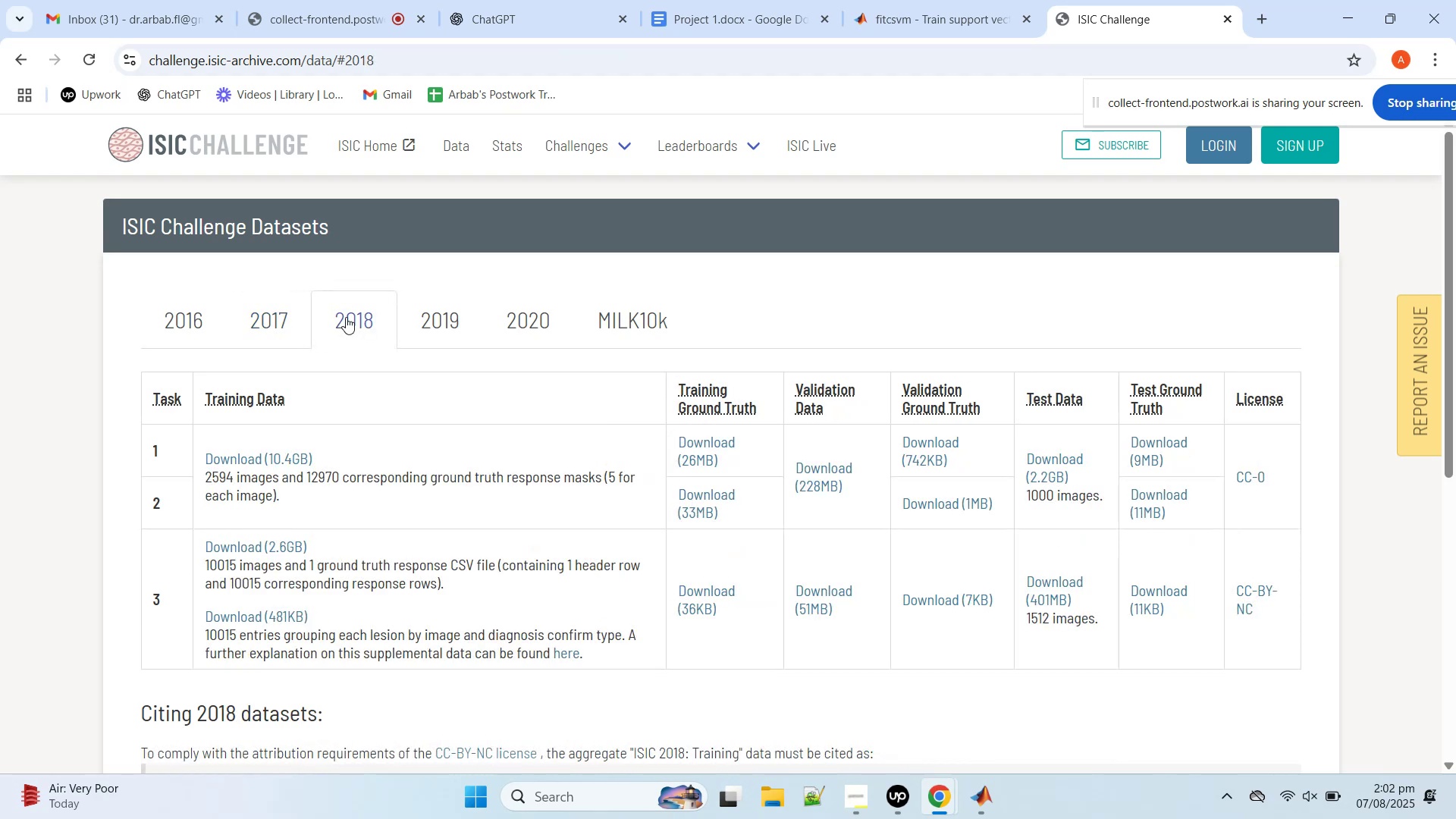 
left_click([428, 325])
 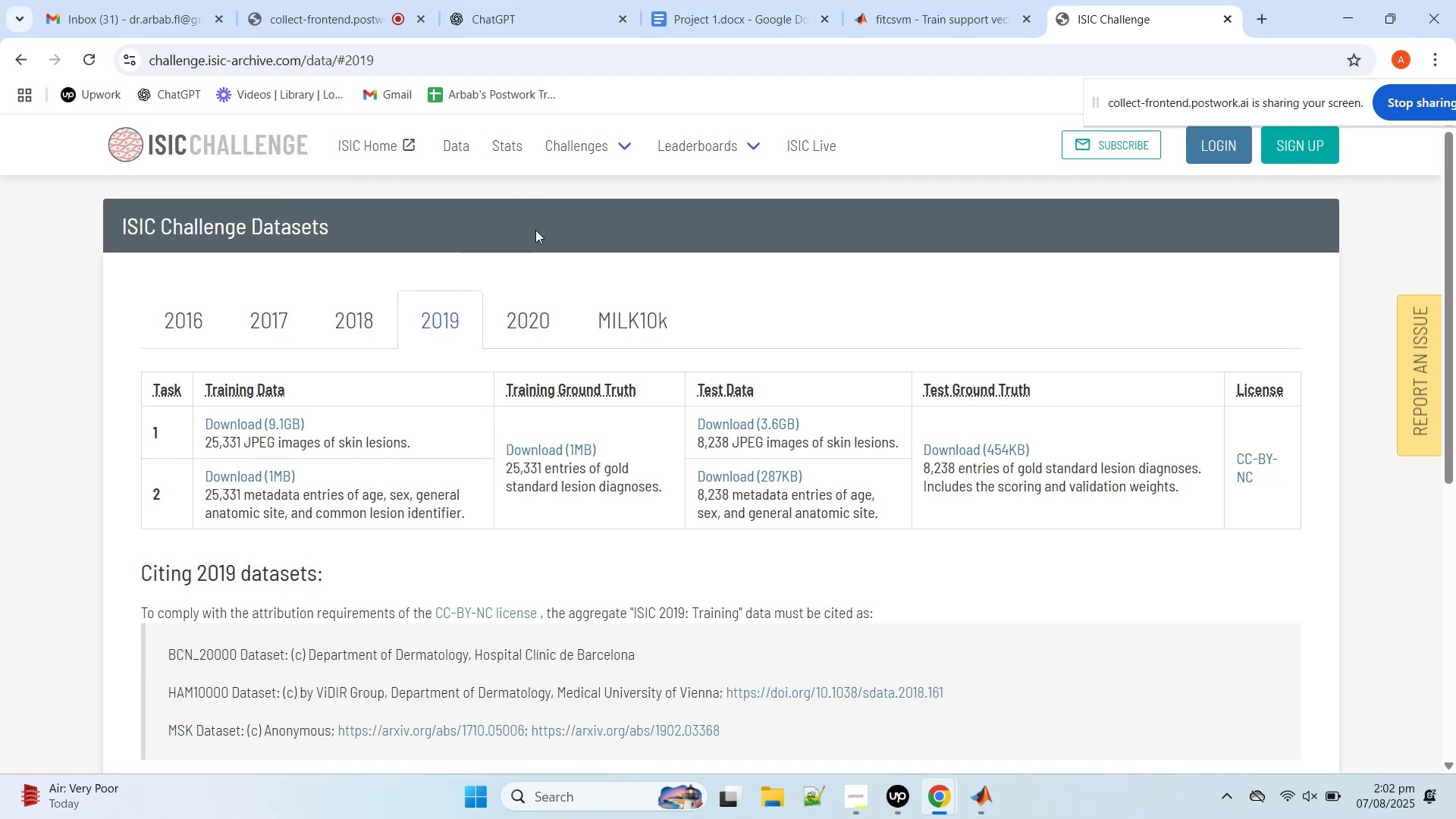 
wait(6.27)
 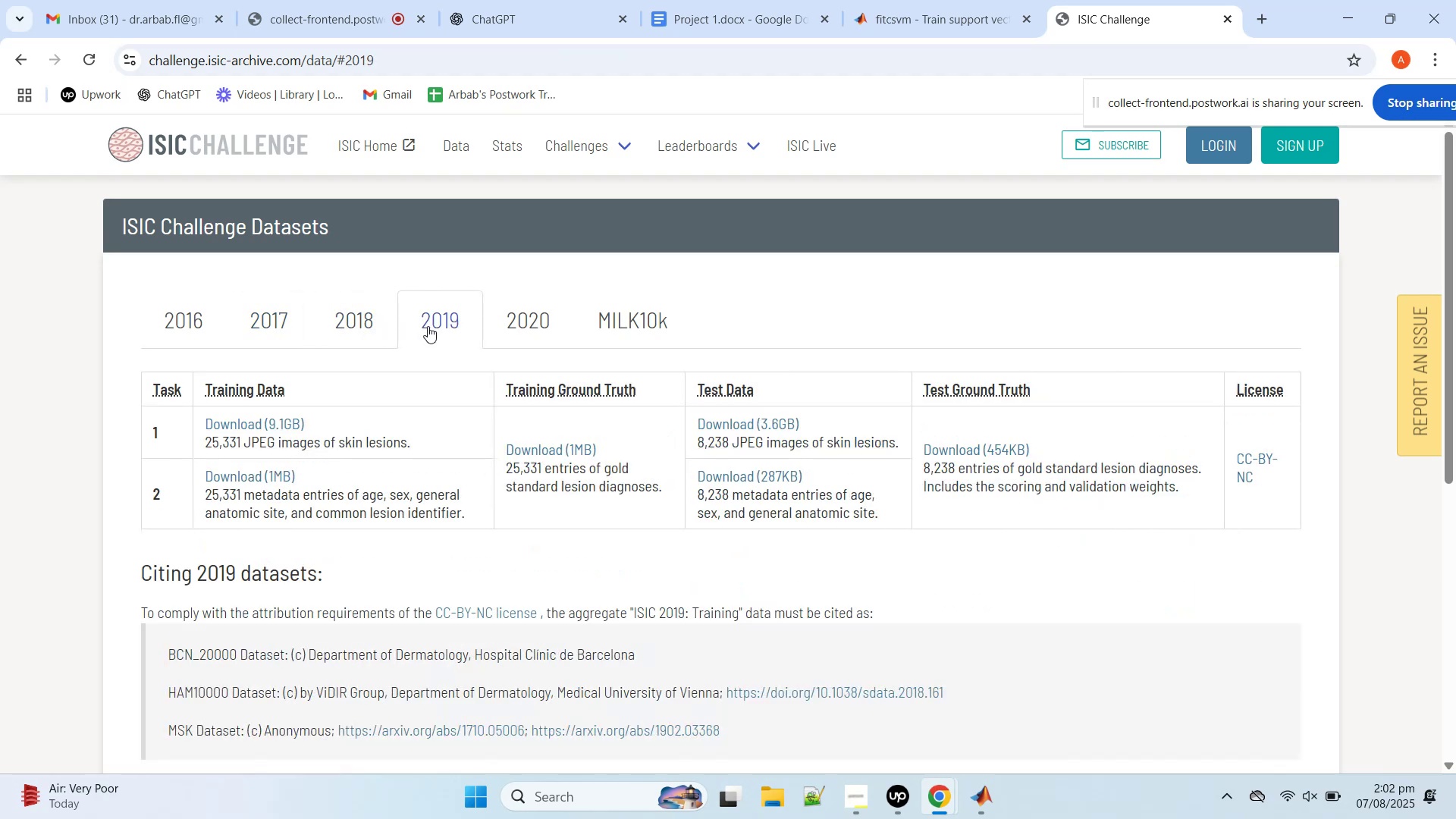 
left_click([556, 312])
 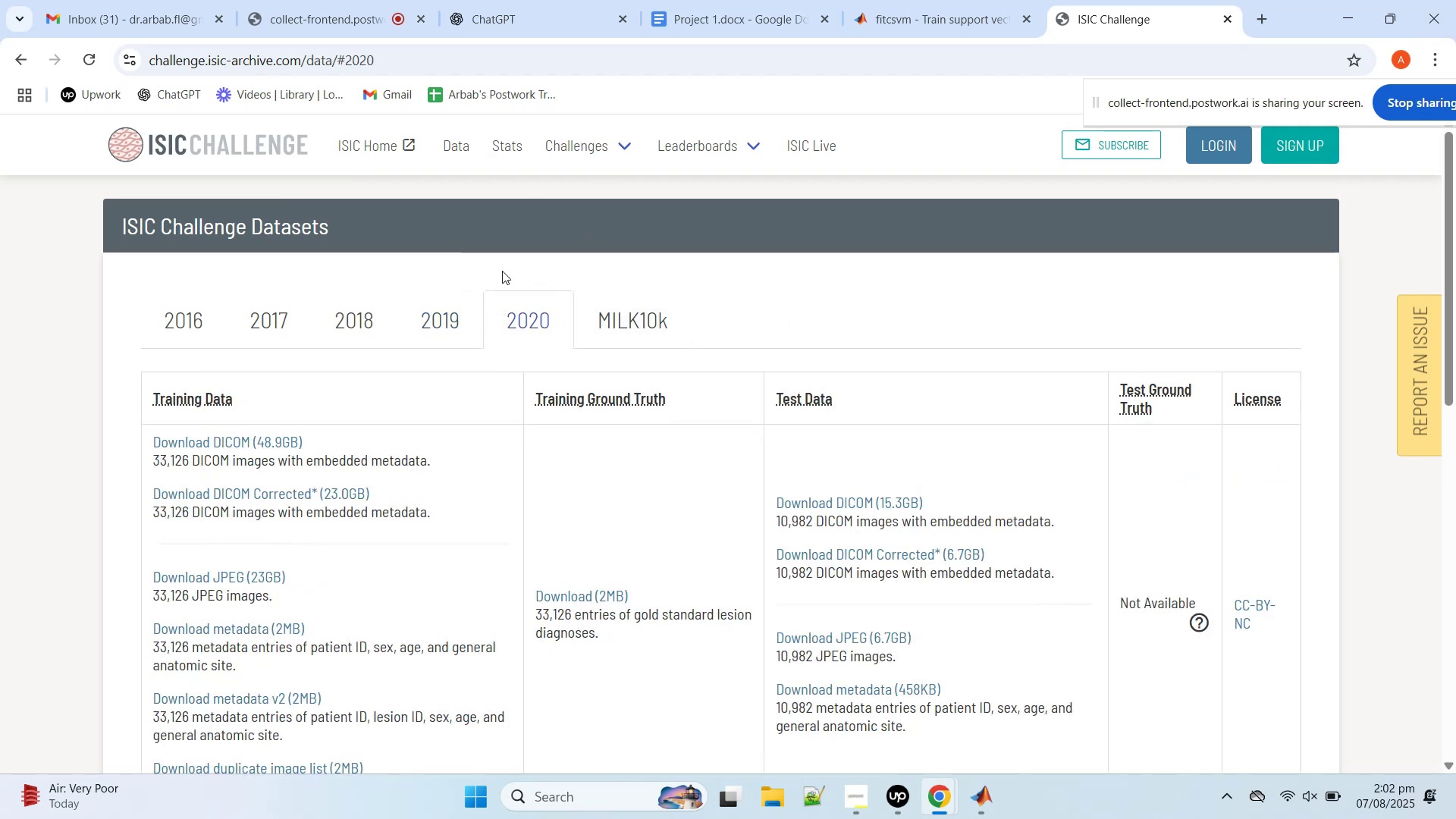 
scroll: coordinate [487, 262], scroll_direction: up, amount: 3.0
 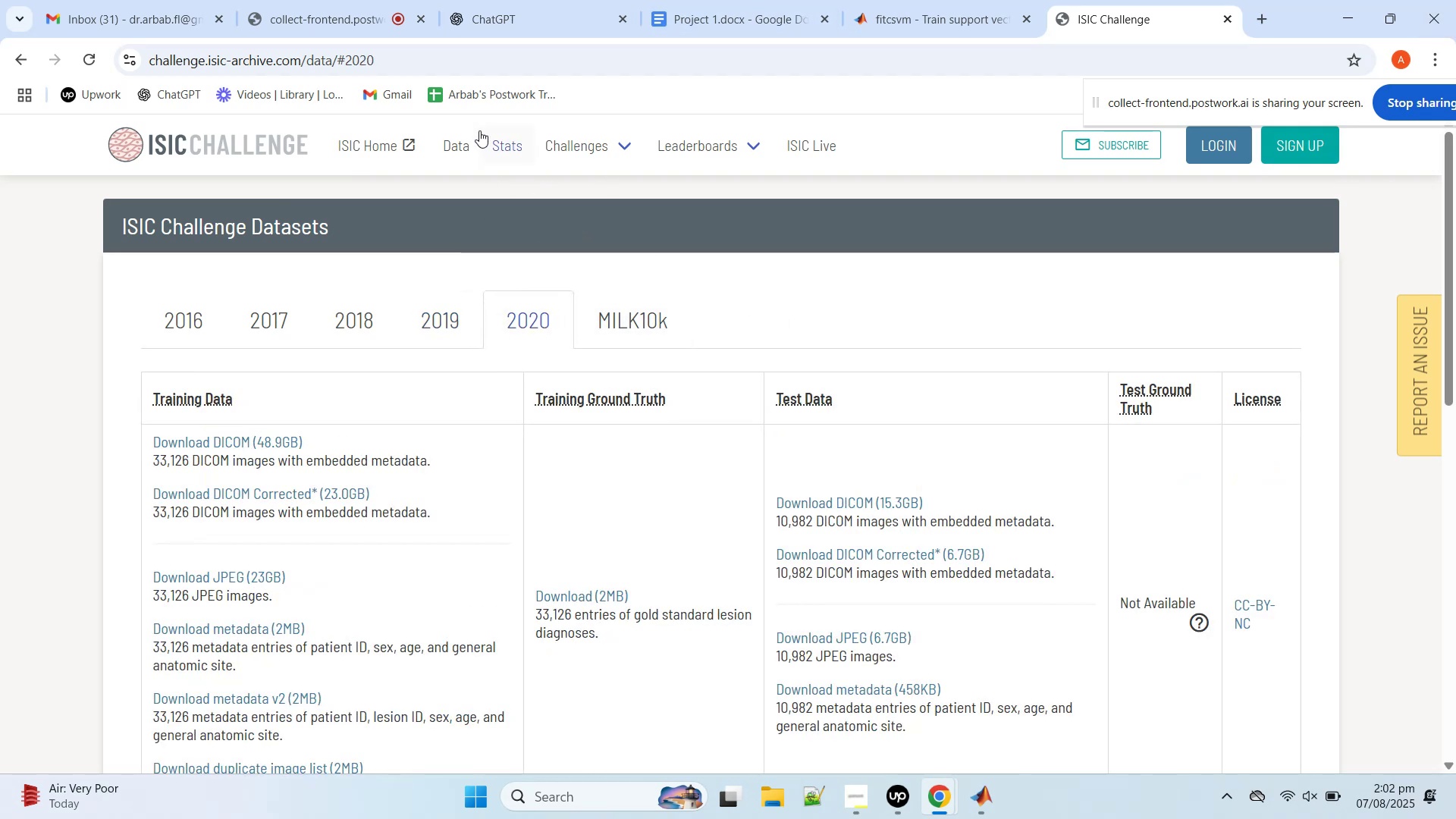 
left_click([461, 132])
 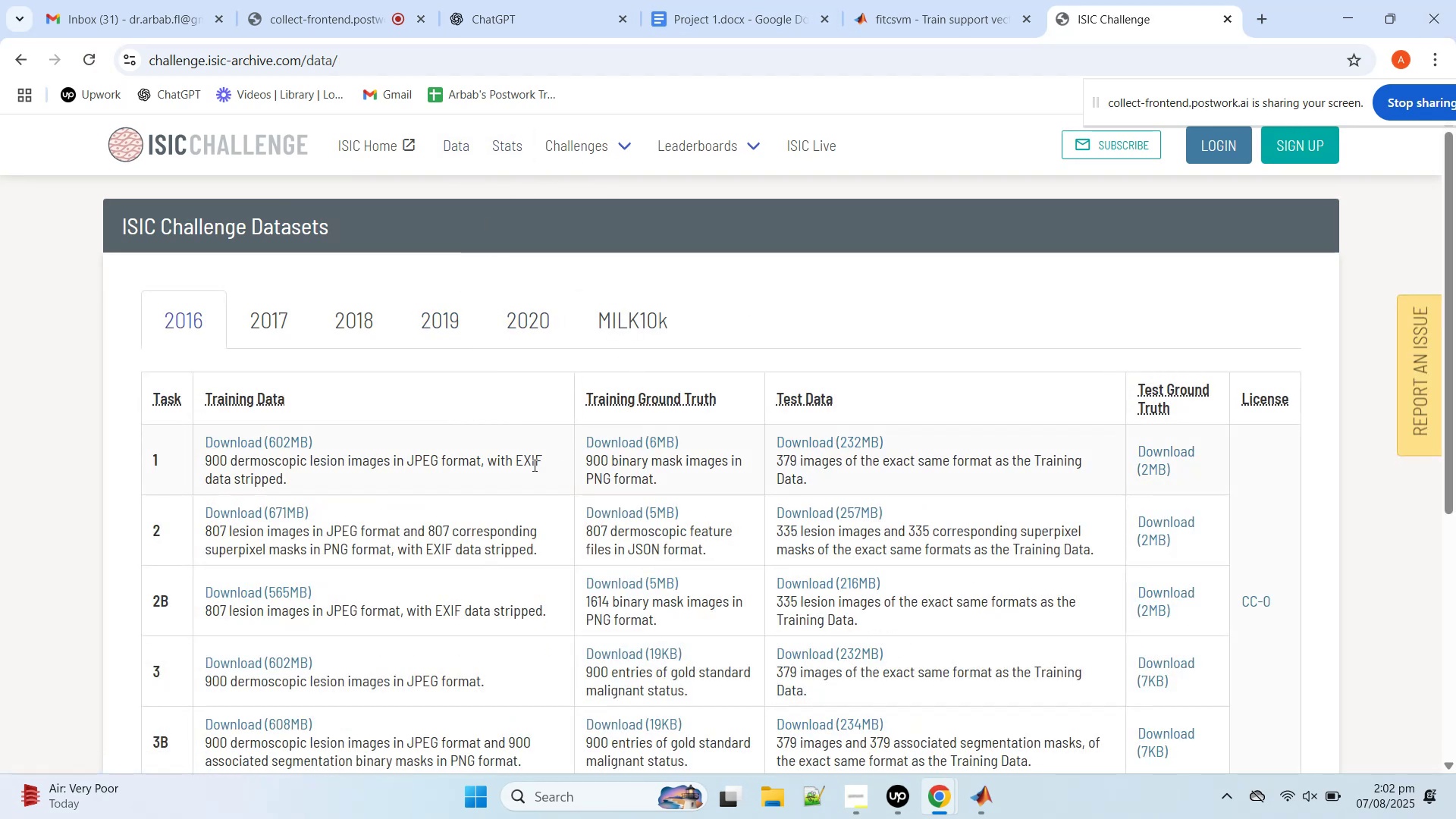 
scroll: coordinate [517, 470], scroll_direction: up, amount: 4.0
 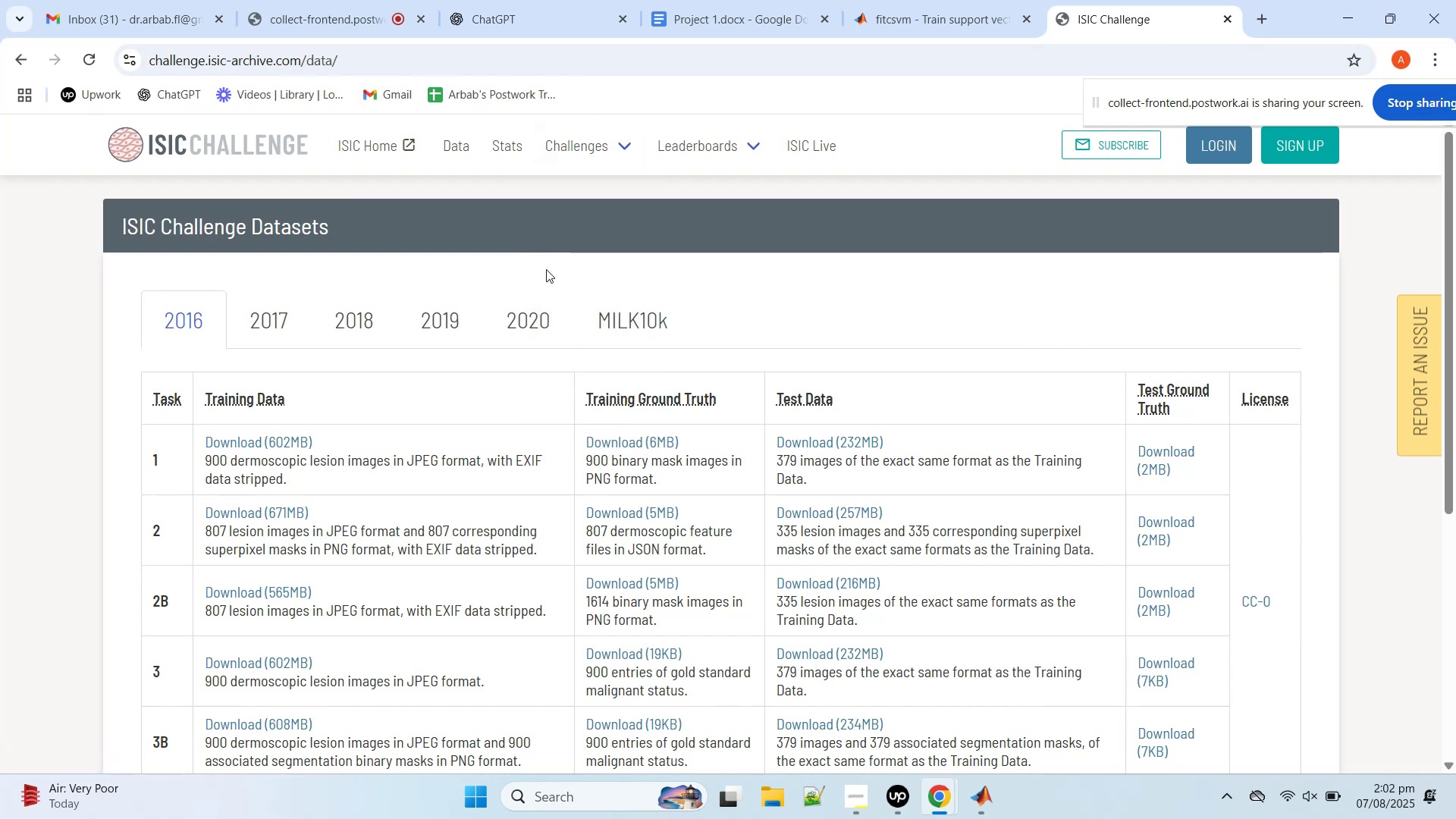 
scroll: coordinate [1147, 431], scroll_direction: down, amount: 6.0
 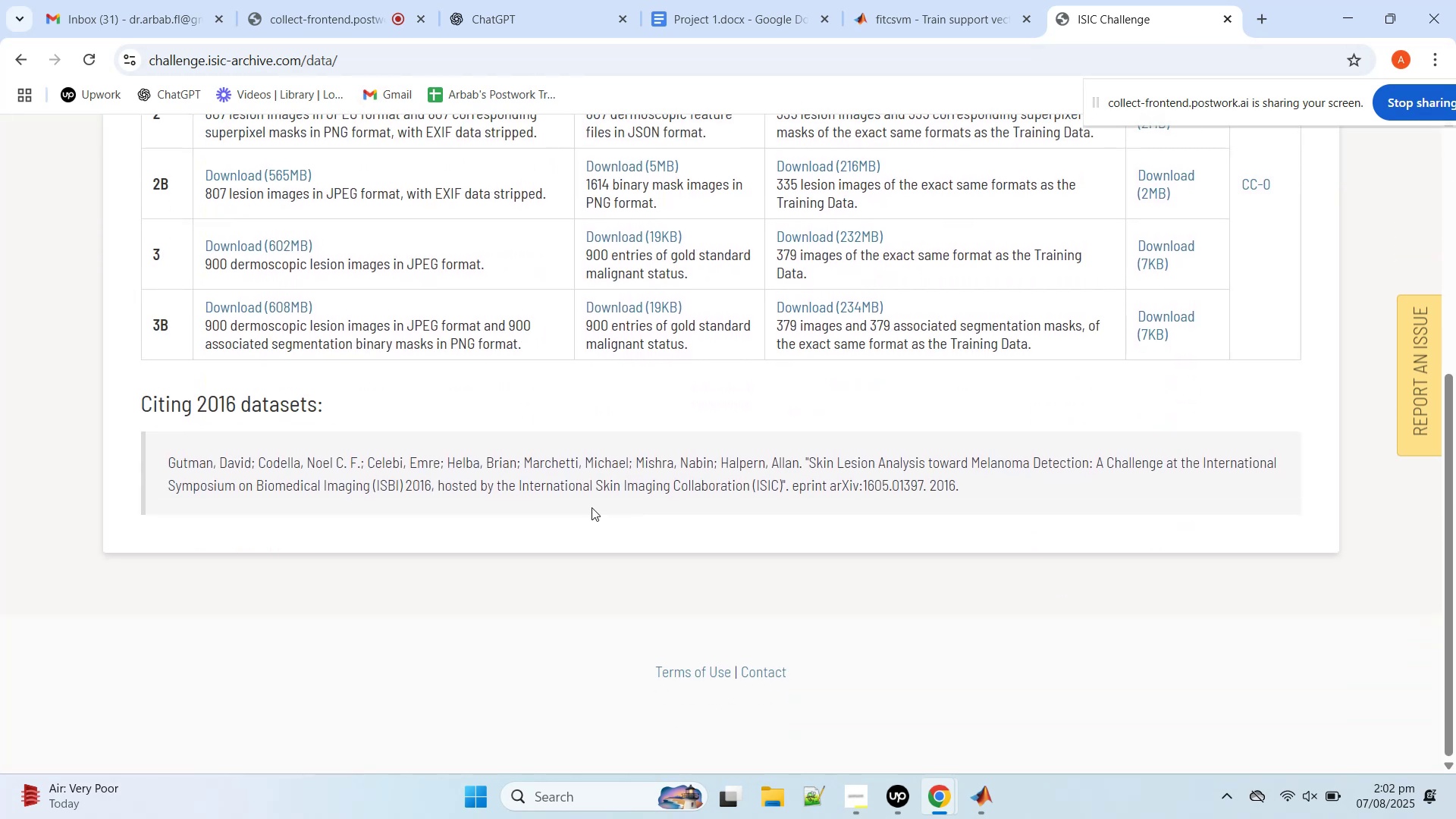 
scroll: coordinate [592, 507], scroll_direction: up, amount: 2.0
 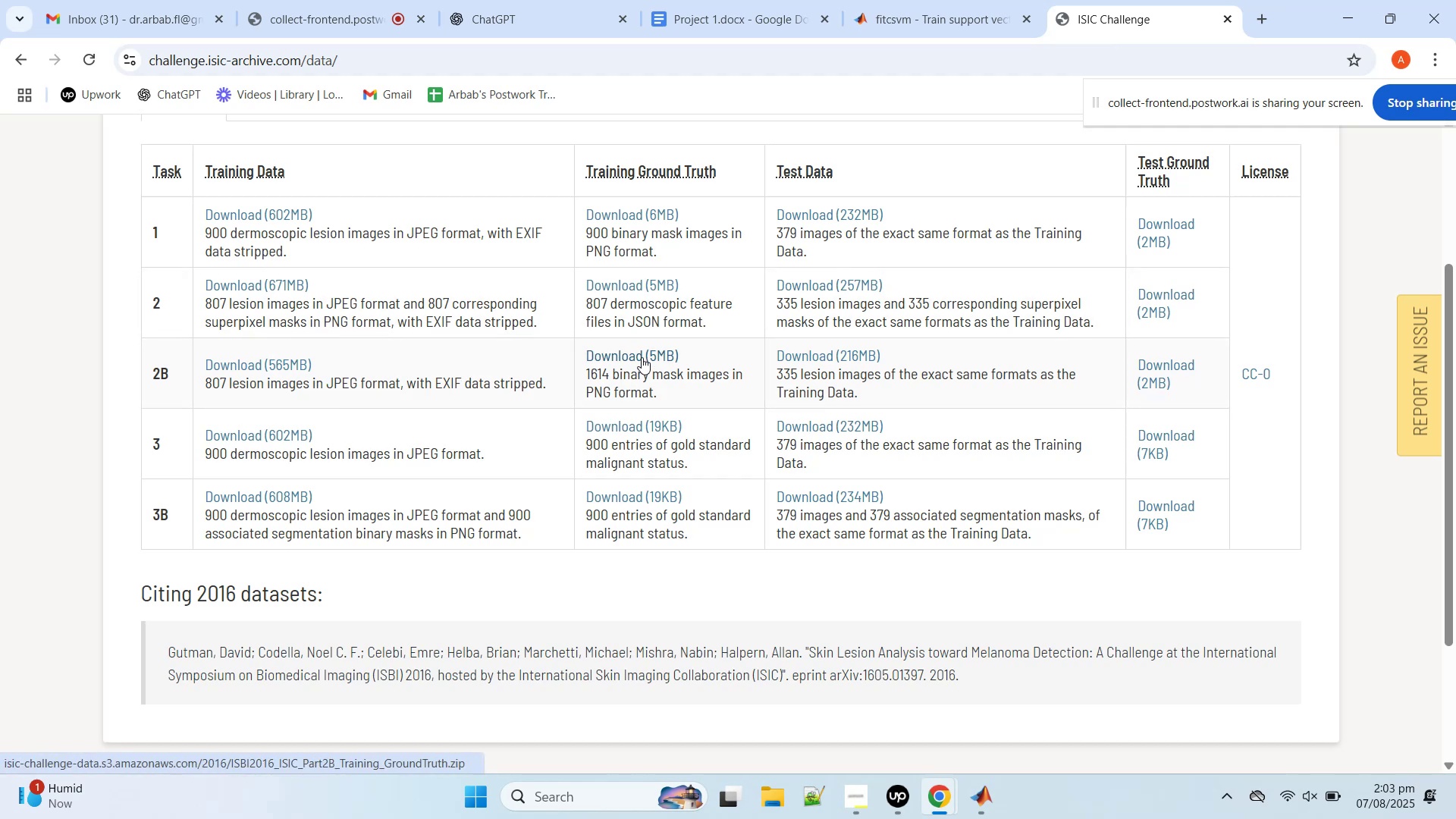 
wait(53.02)
 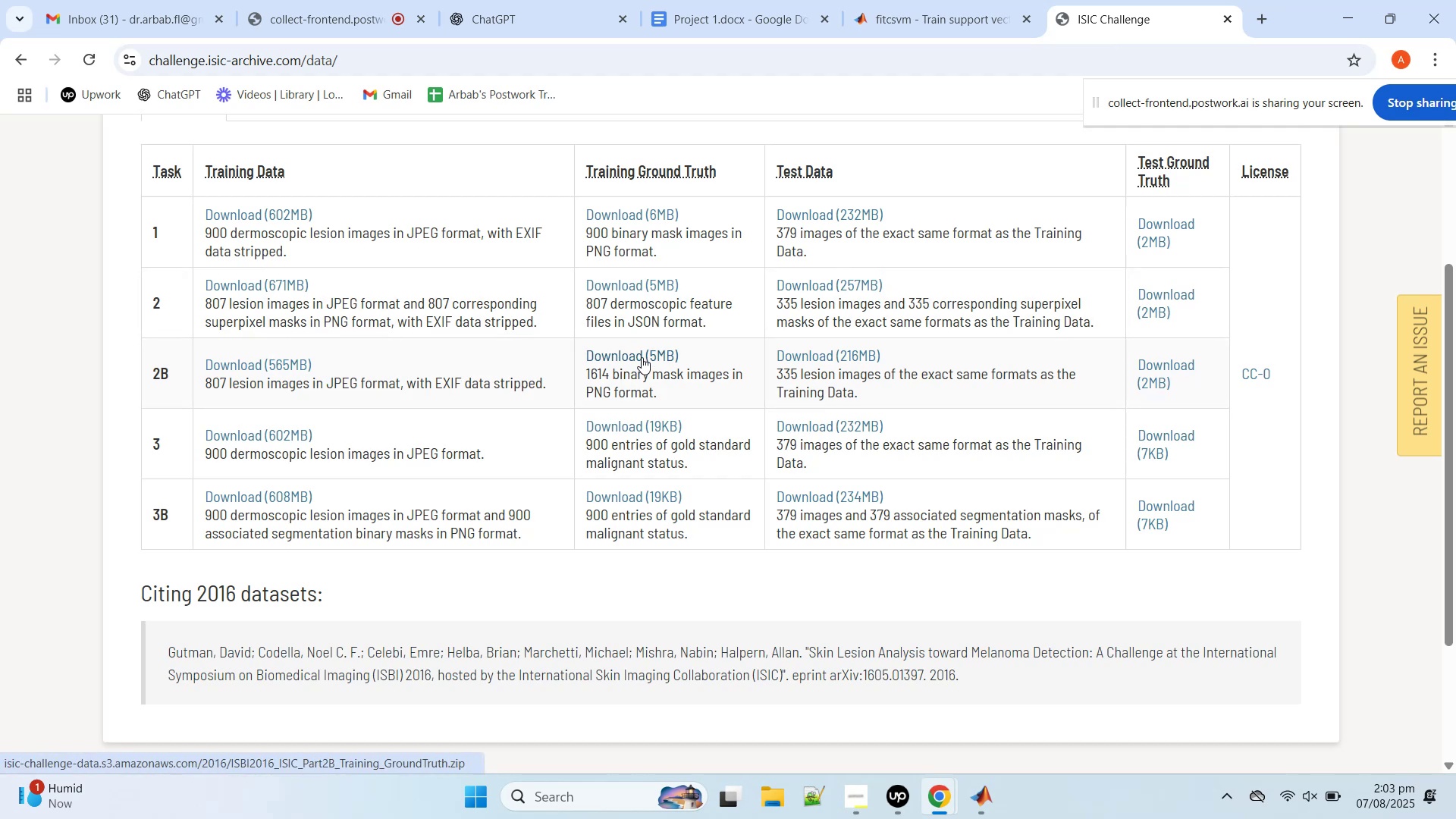 
scroll: coordinate [400, 295], scroll_direction: up, amount: 10.0
 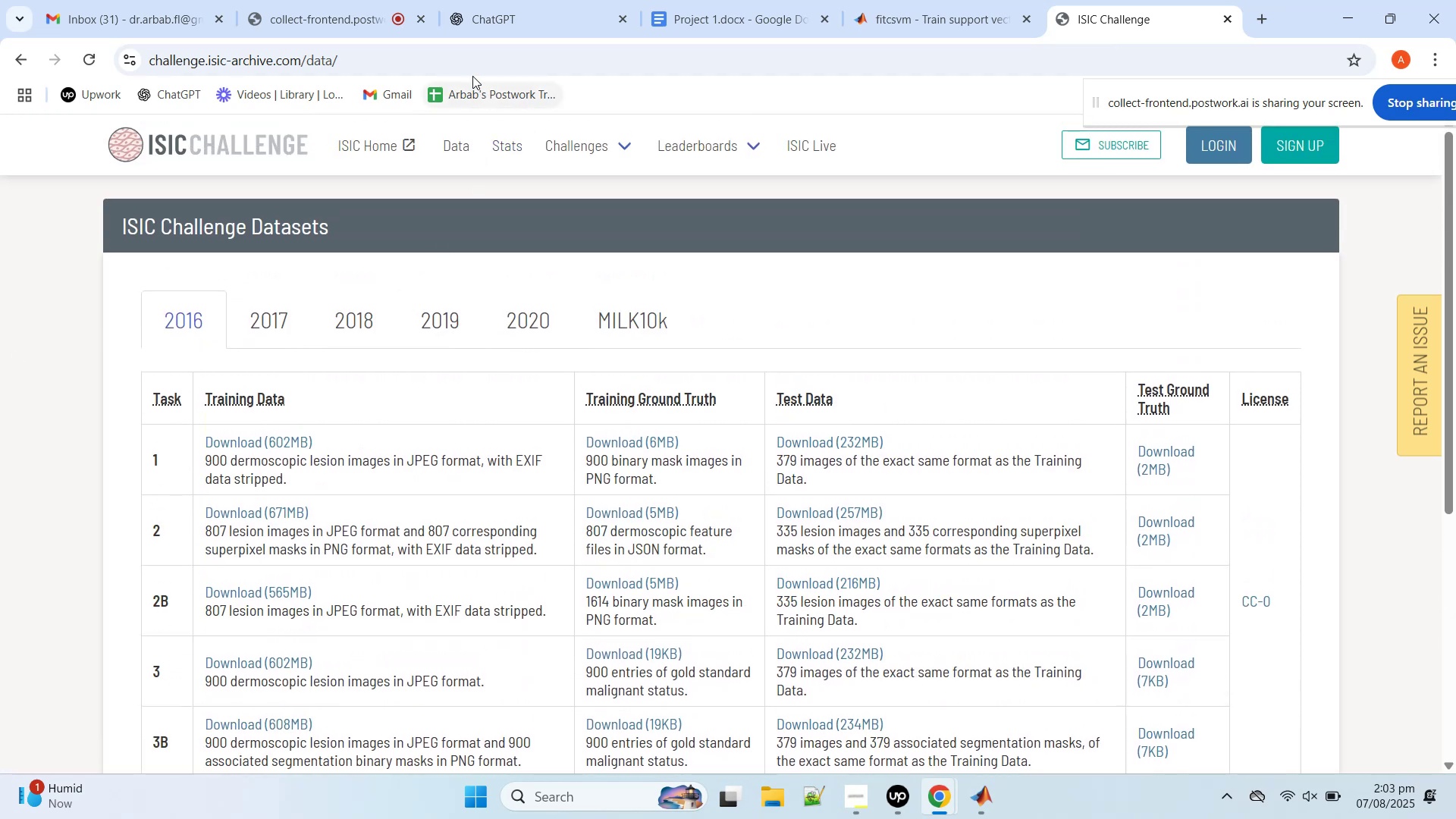 
left_click([453, 55])
 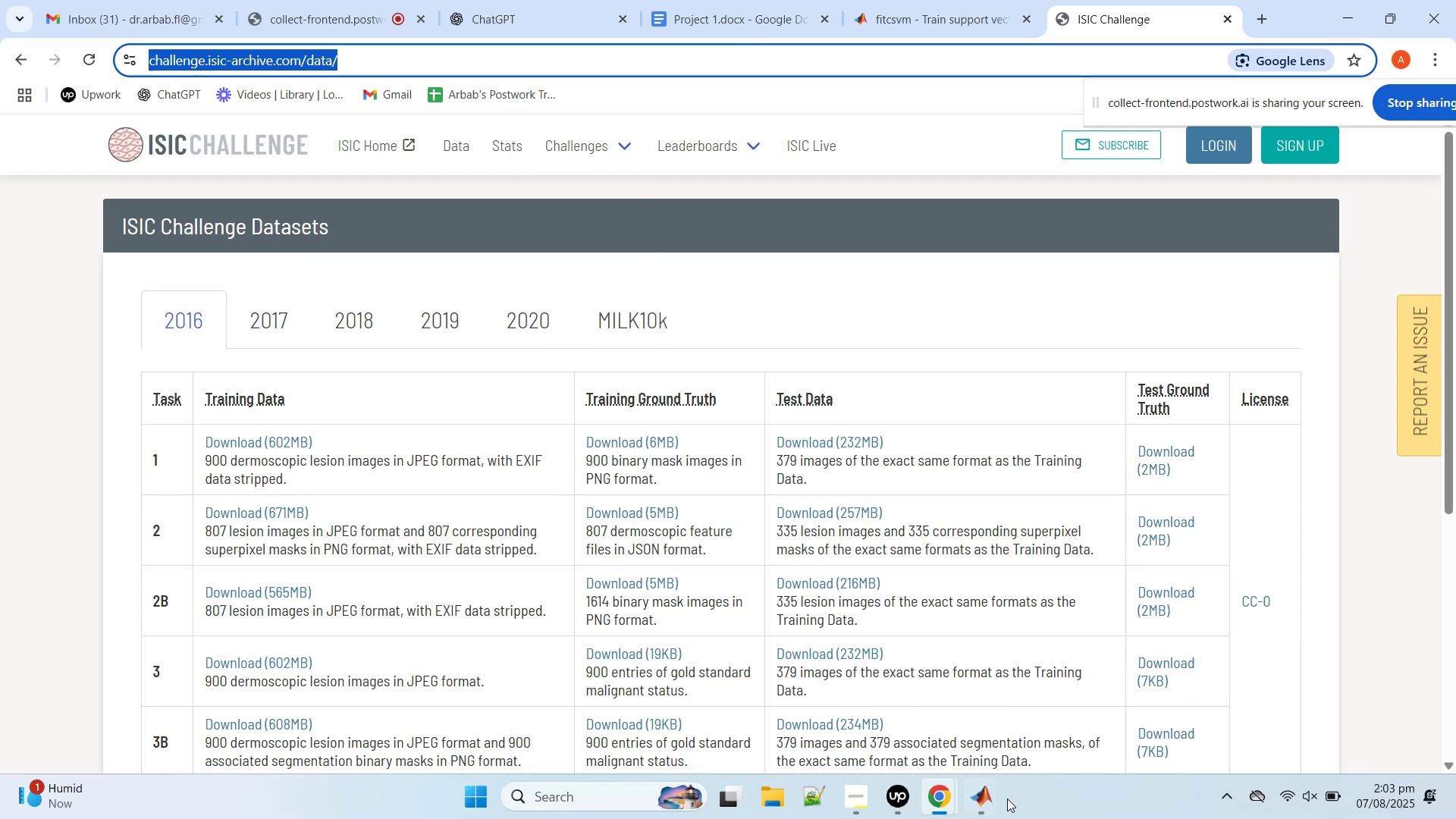 
left_click([990, 793])
 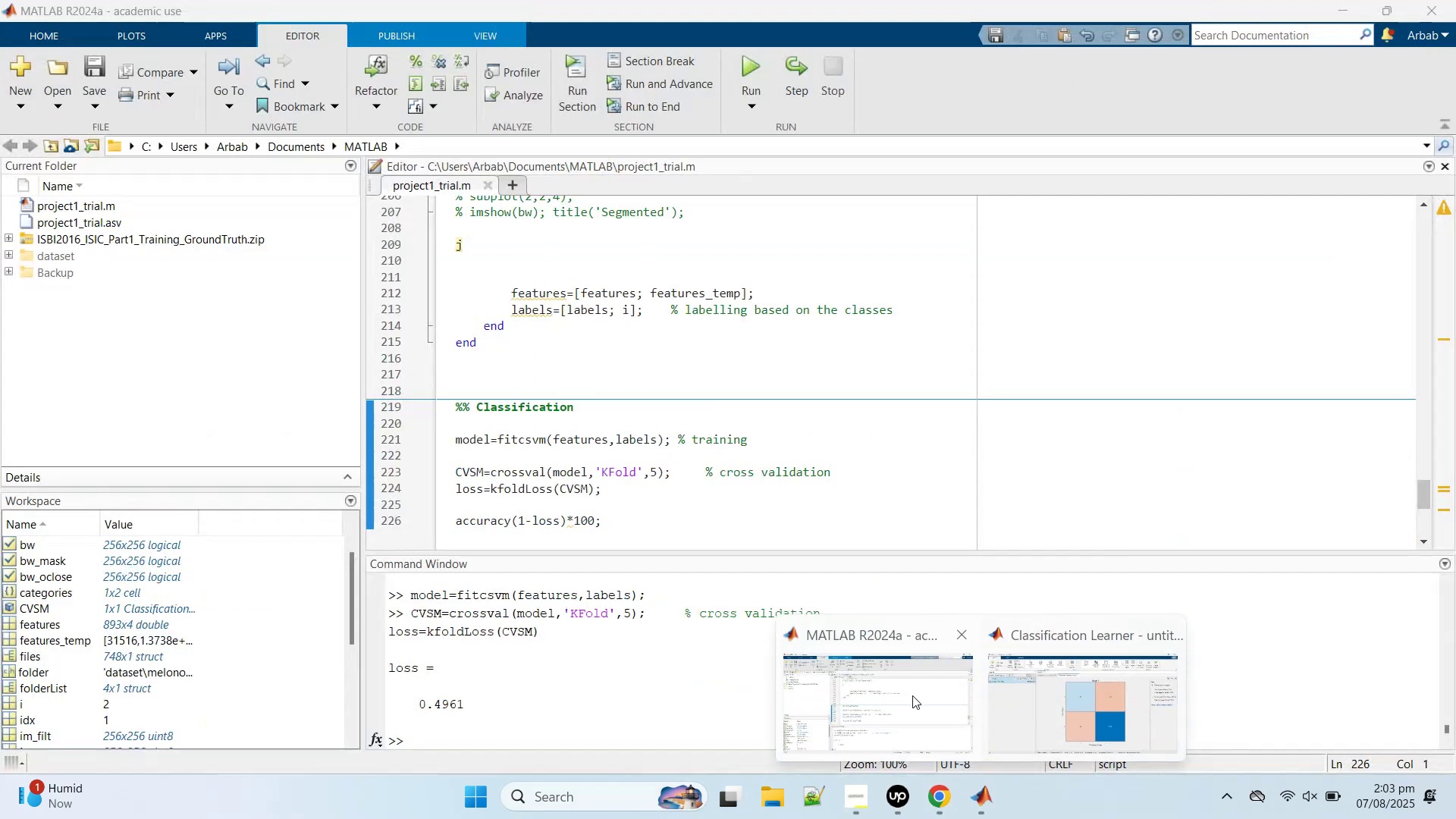 
left_click([912, 695])
 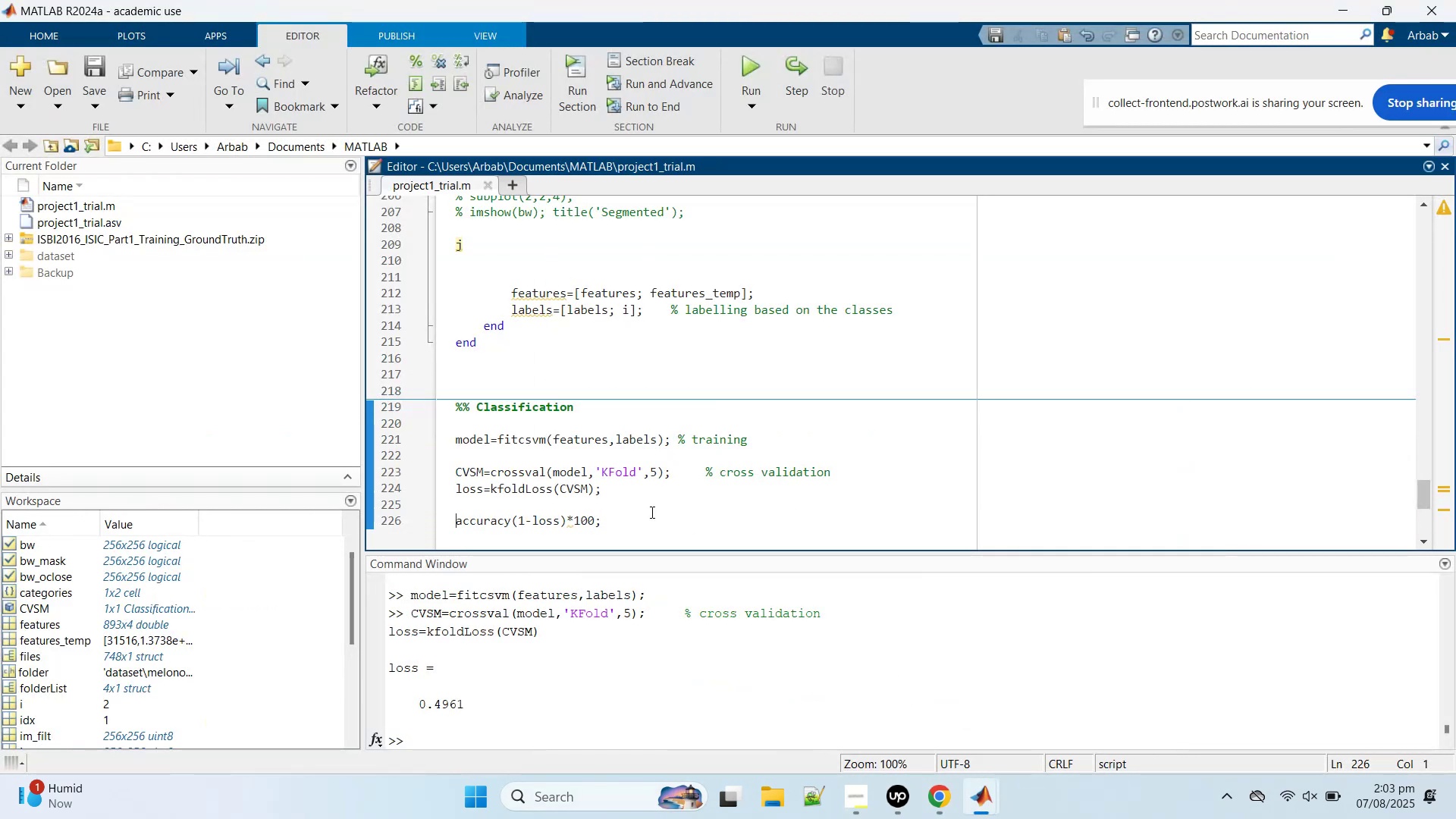 
mouse_move([555, 516])
 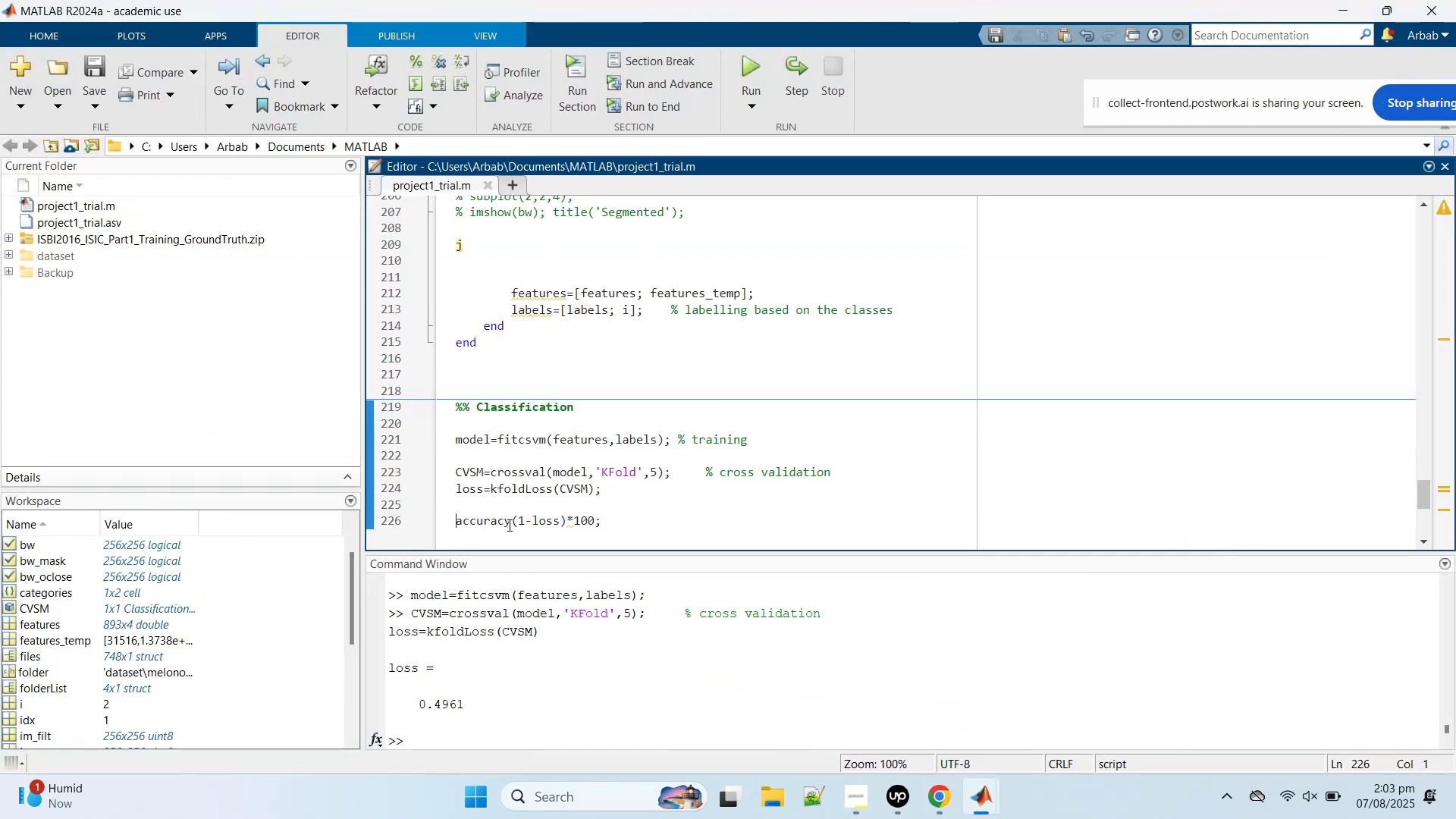 
left_click([509, 525])
 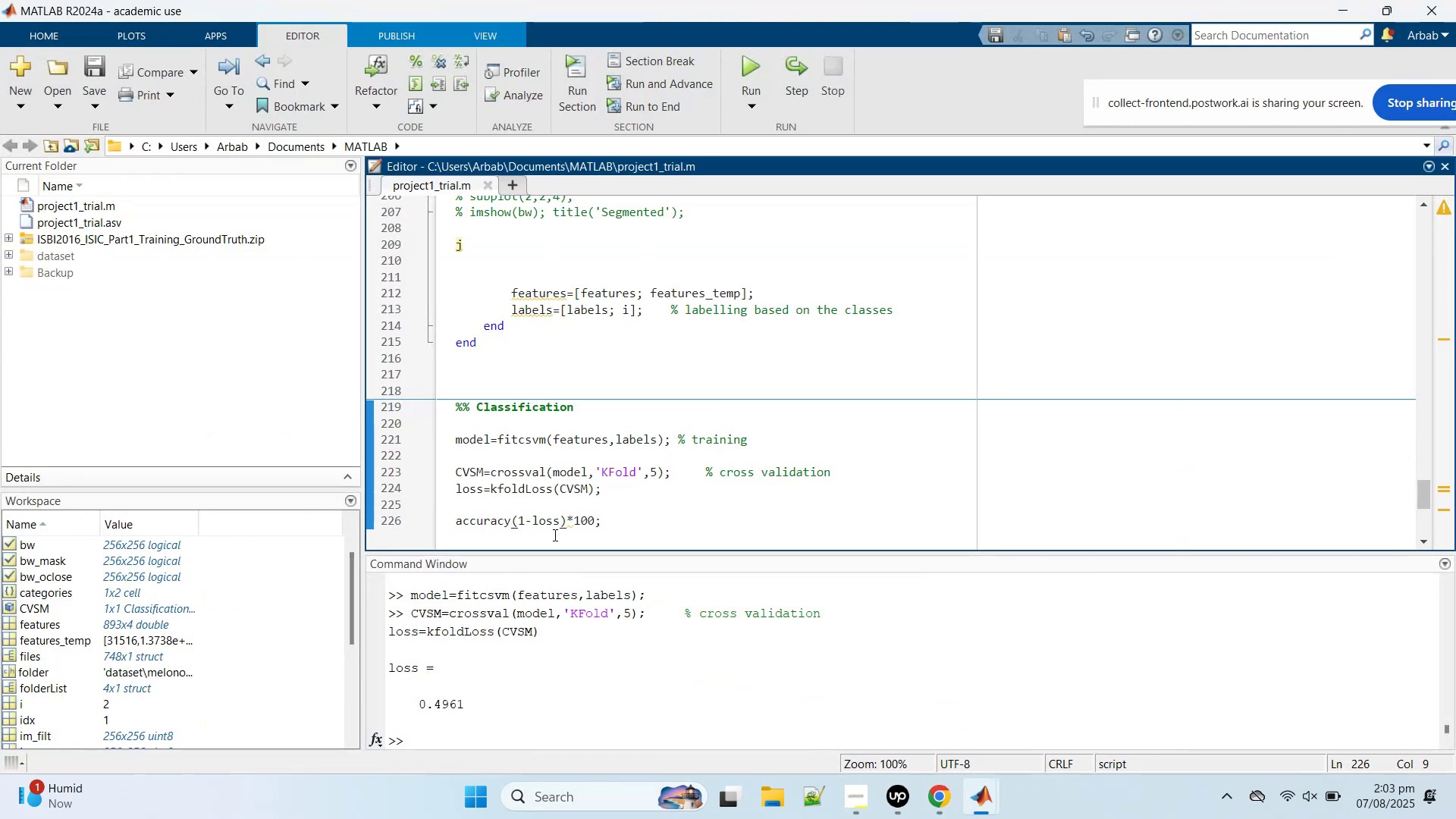 
key(Equal)
 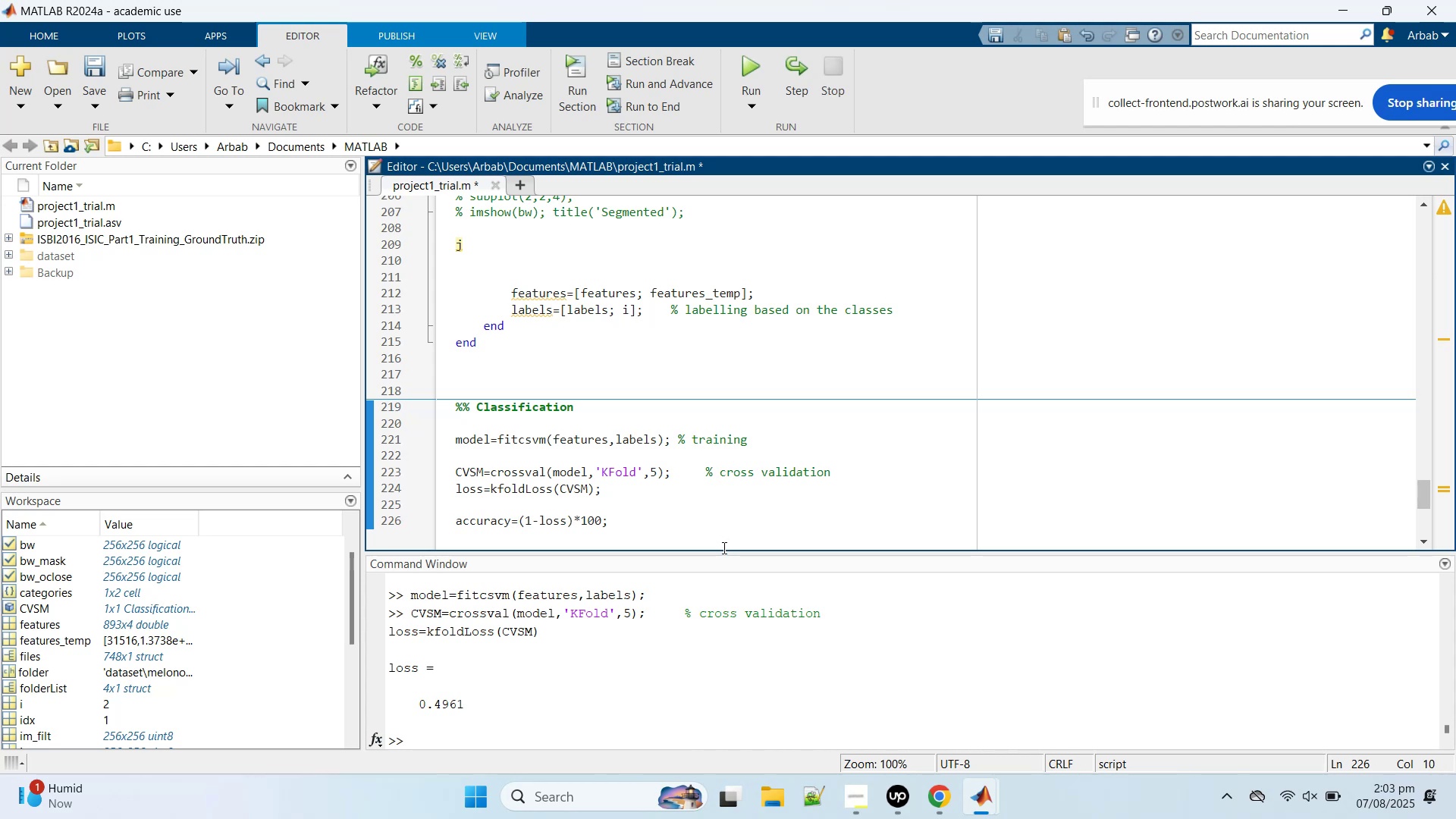 
left_click([697, 528])
 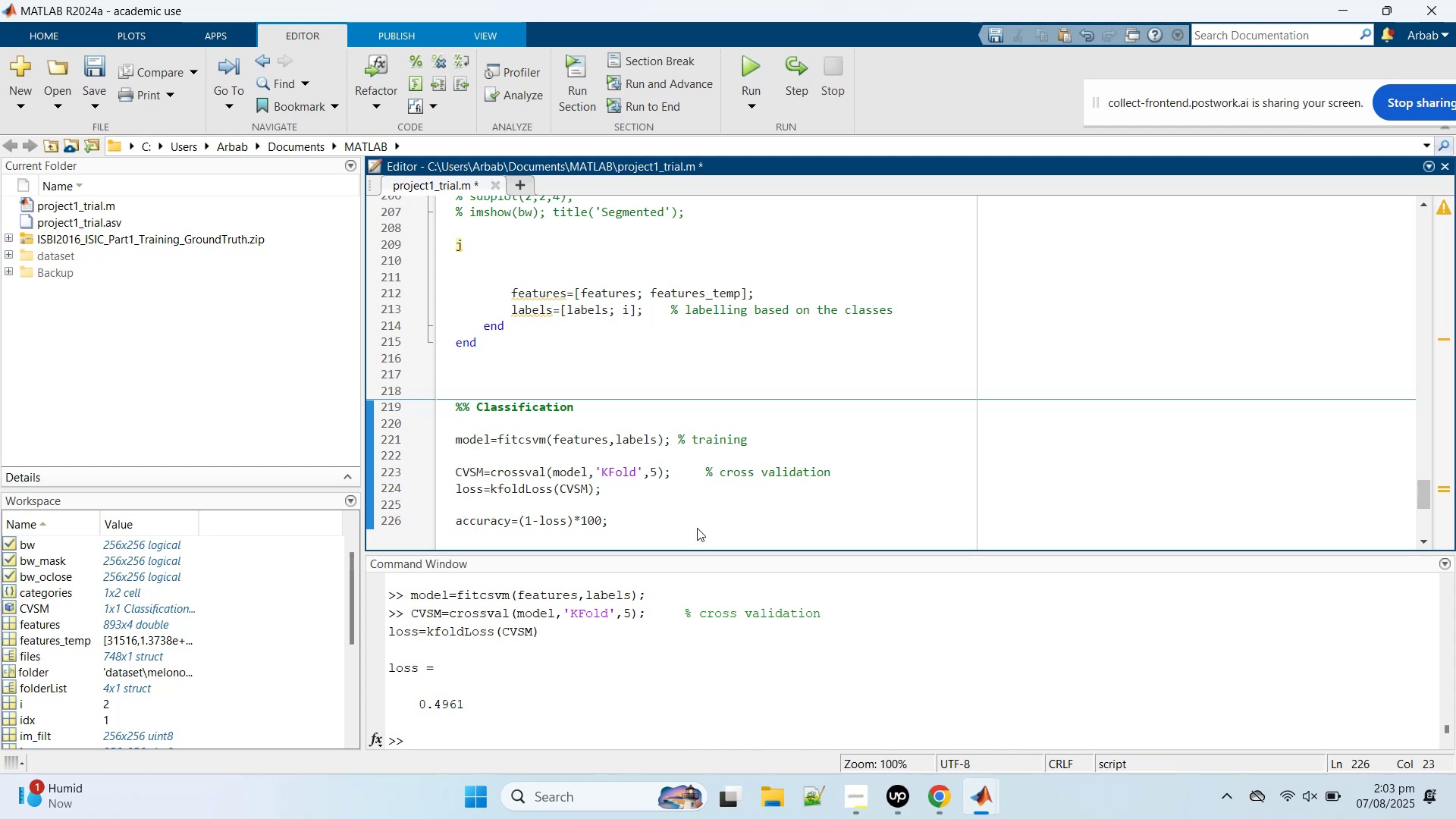 
key(Backspace)
 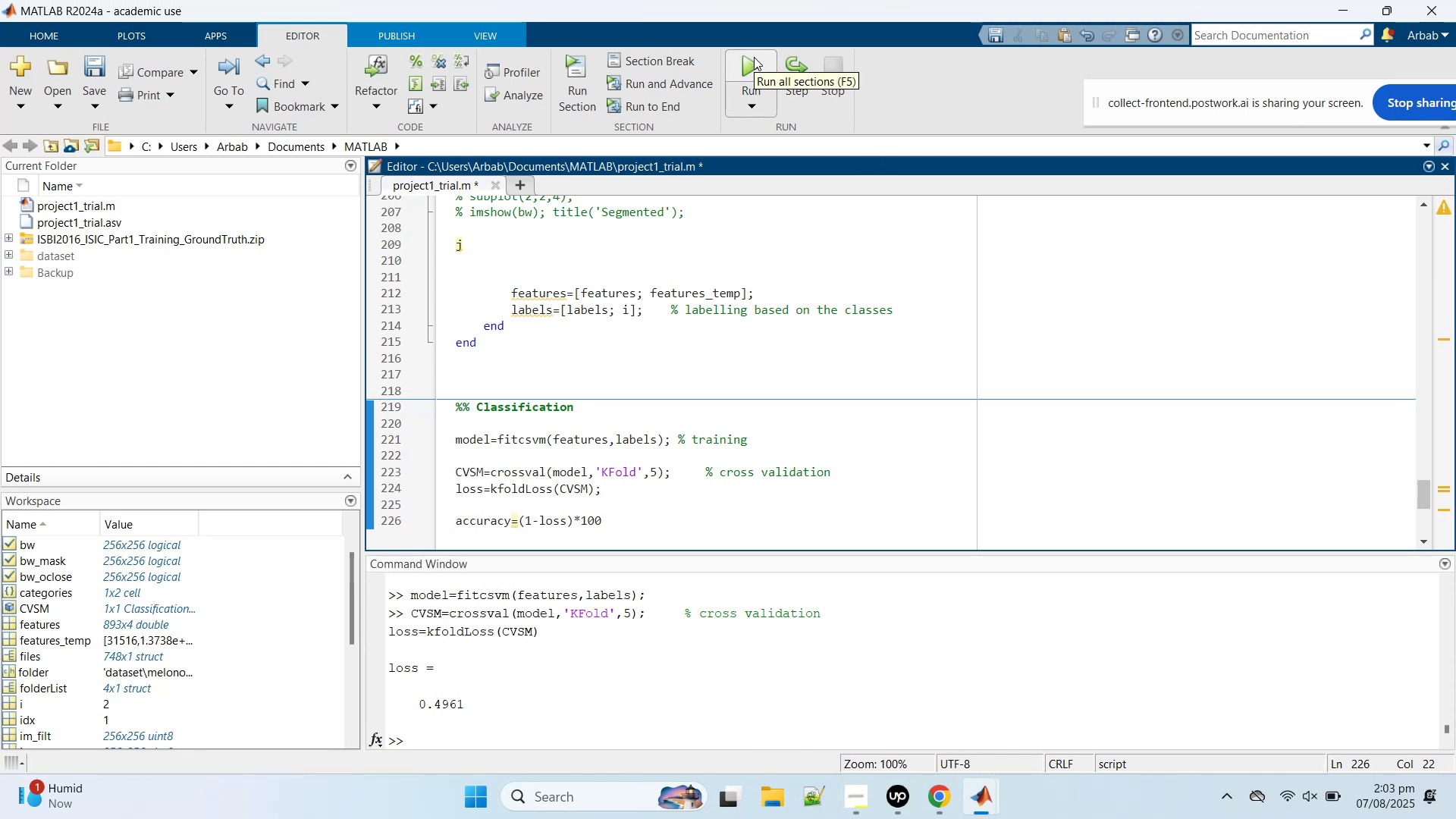 
left_click([754, 57])
 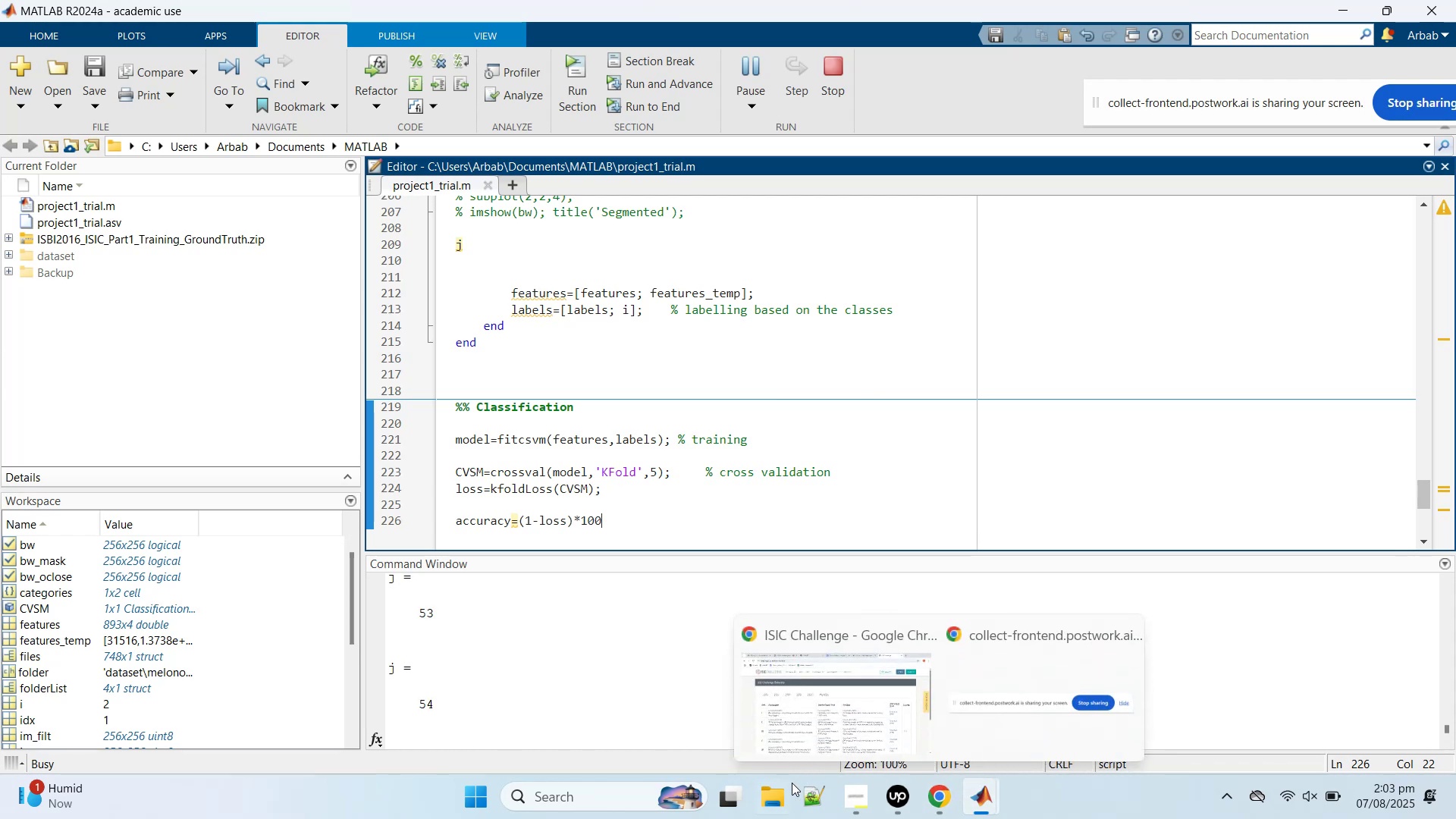 
wait(6.41)
 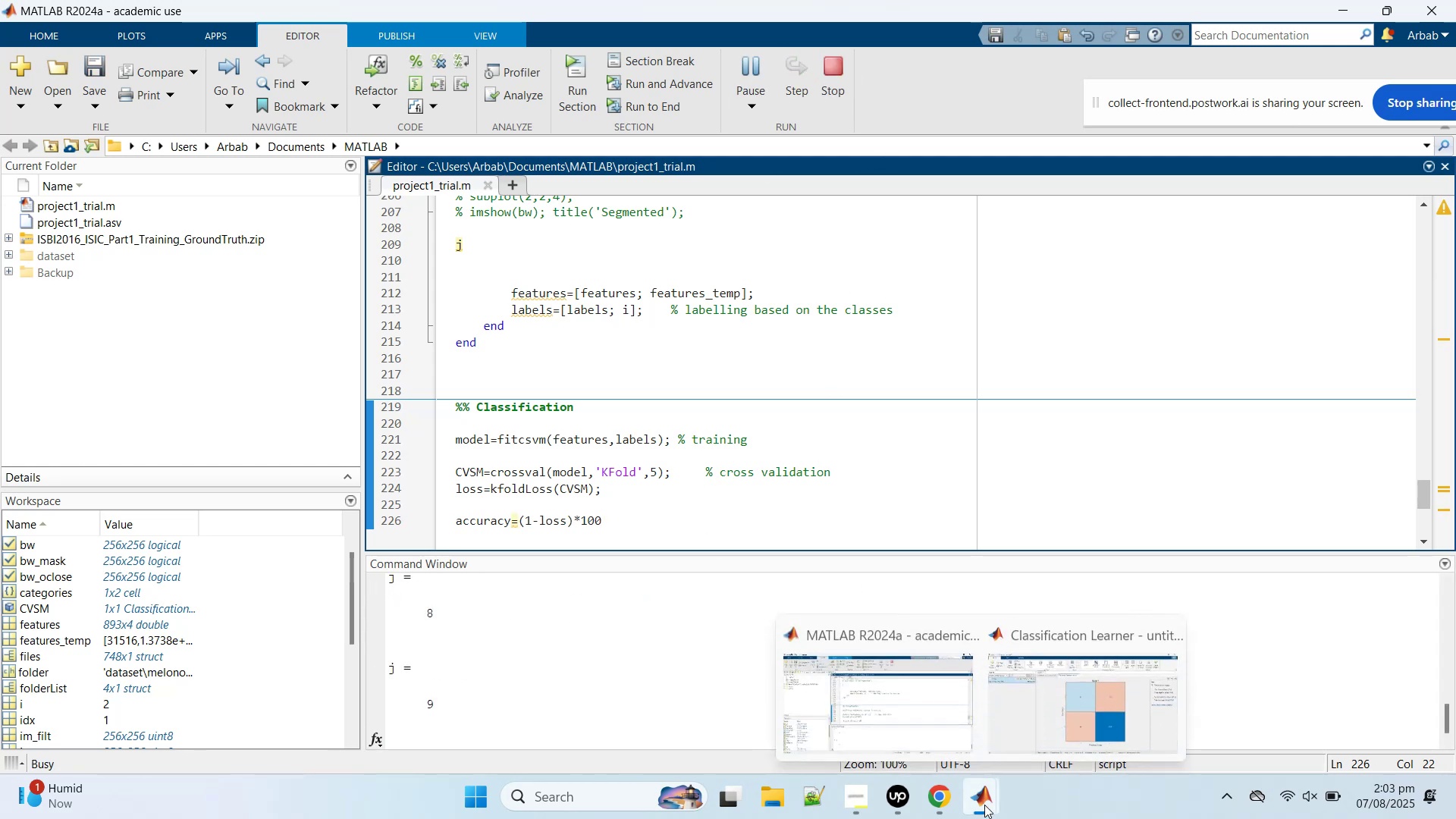 
left_click([877, 708])
 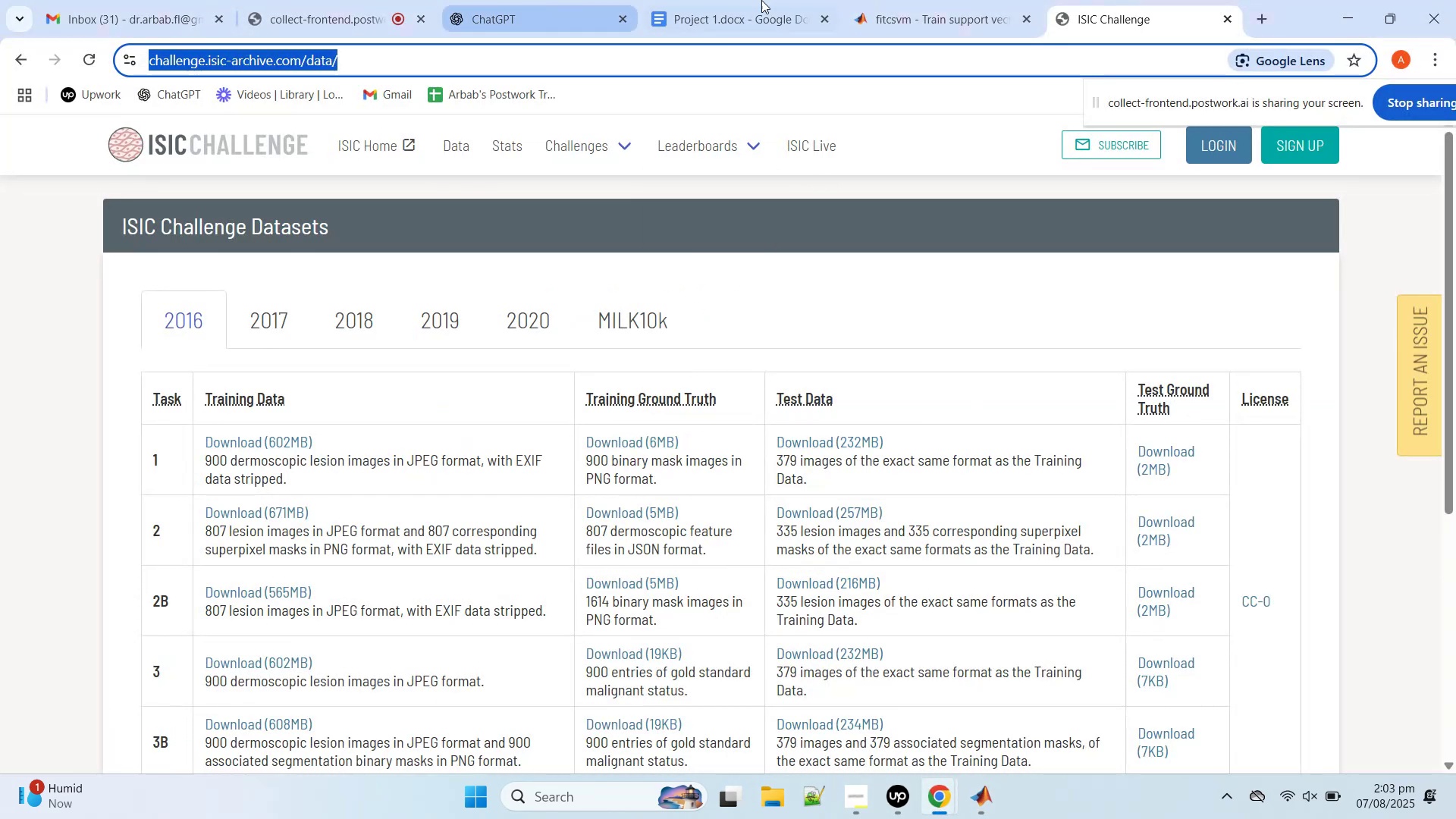 
left_click([757, 0])
 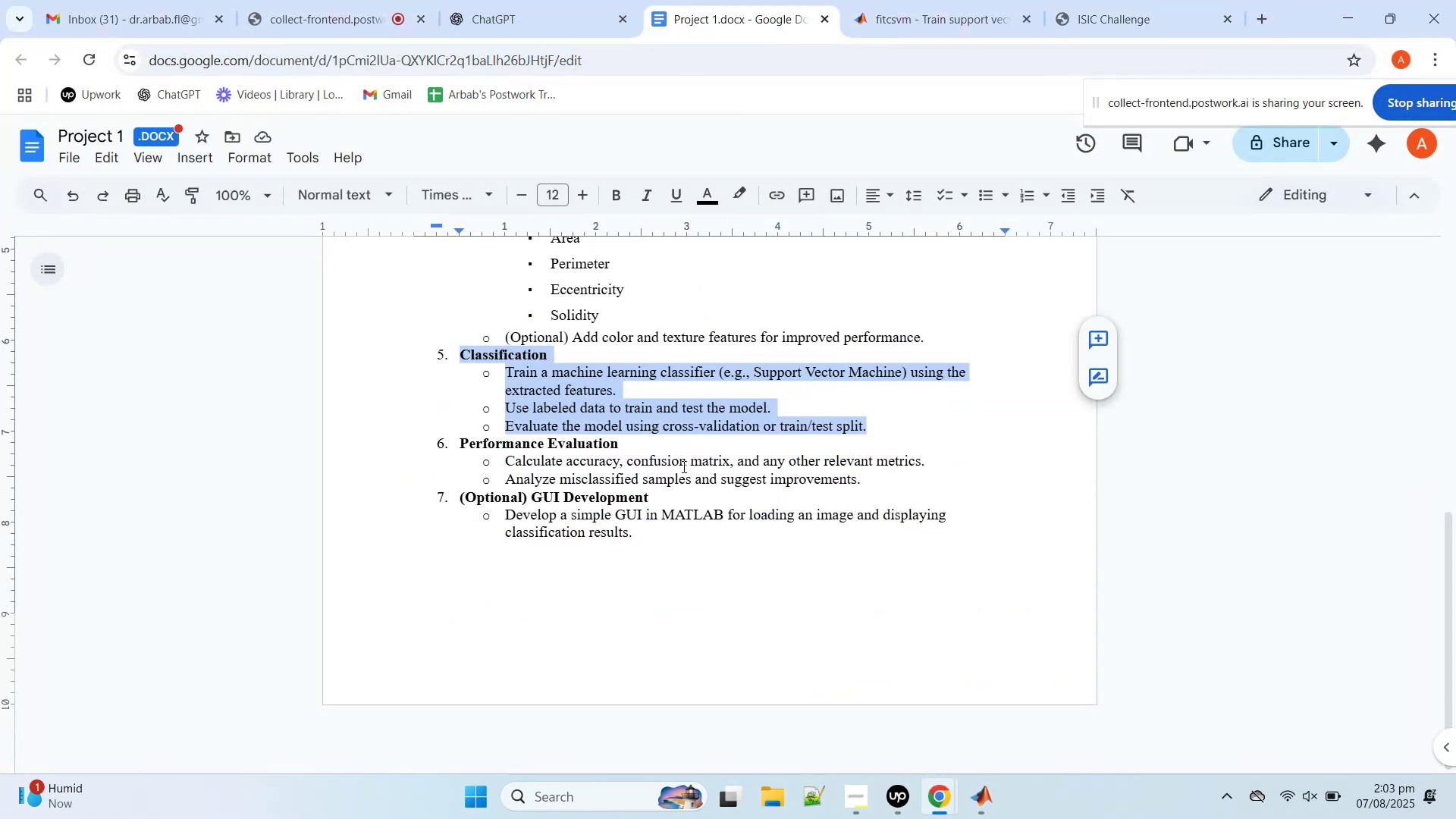 
left_click_drag(start_coordinate=[888, 482], to_coordinate=[454, 447])
 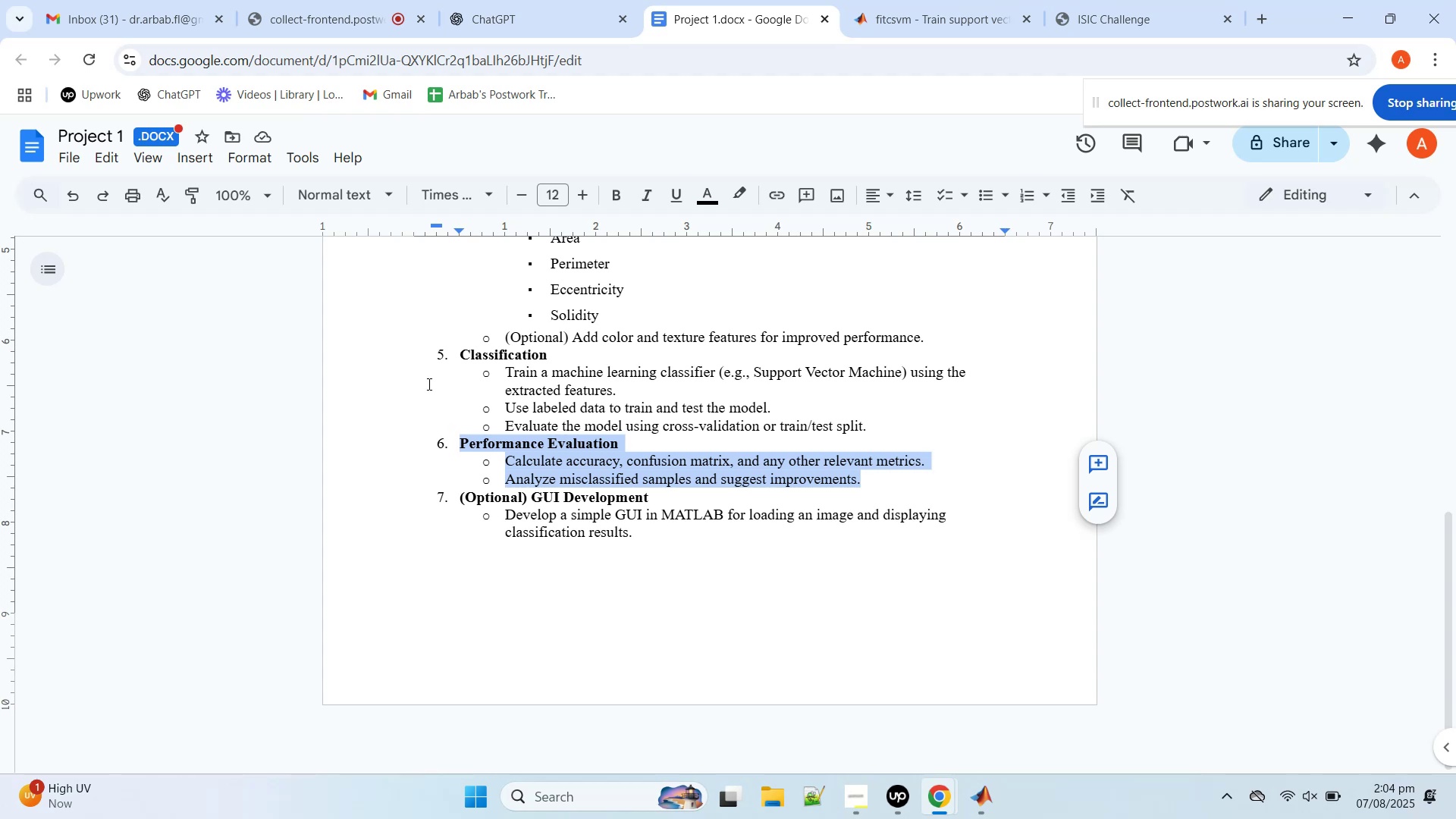 
wait(26.71)
 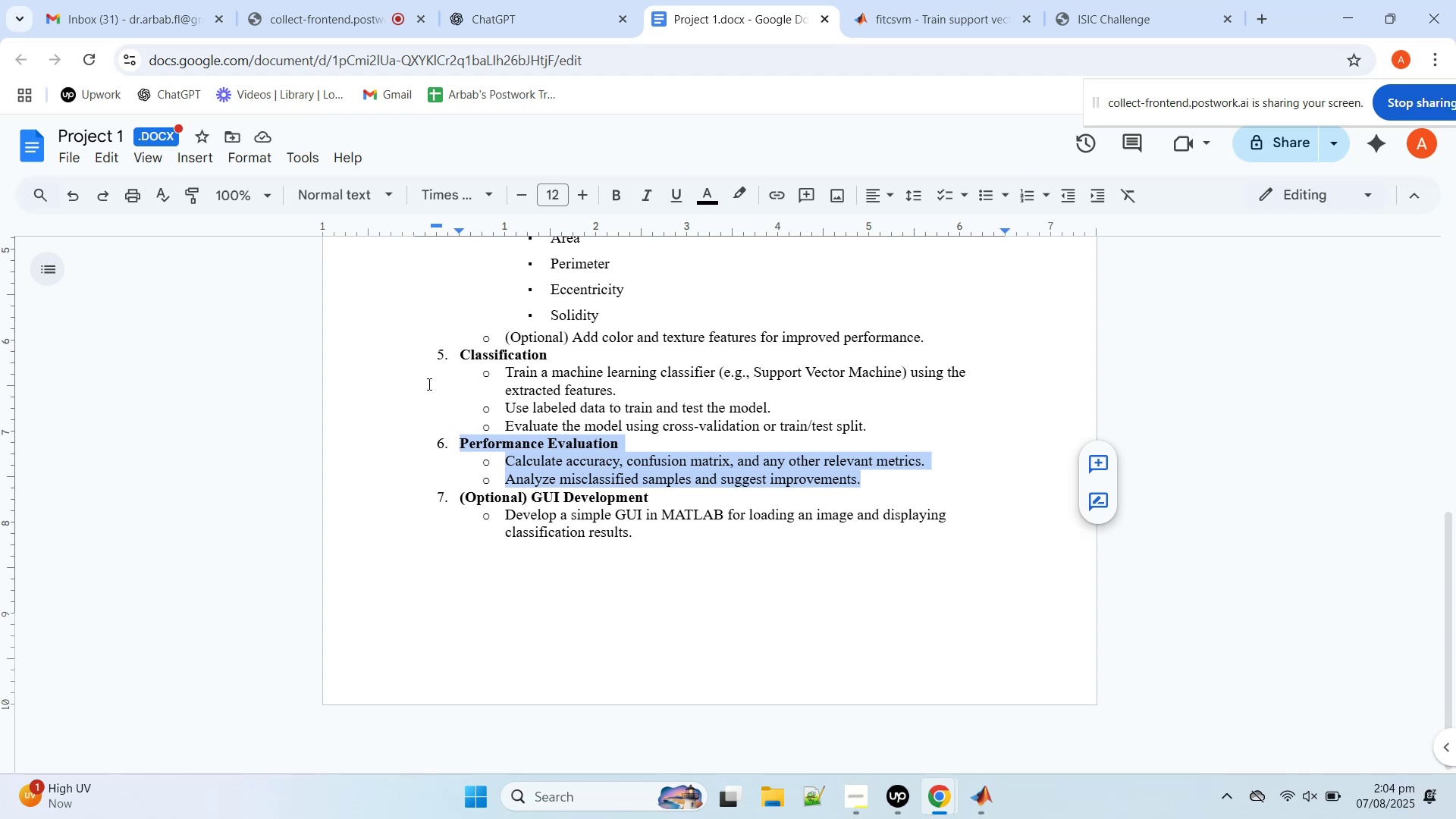 
left_click([911, 401])
 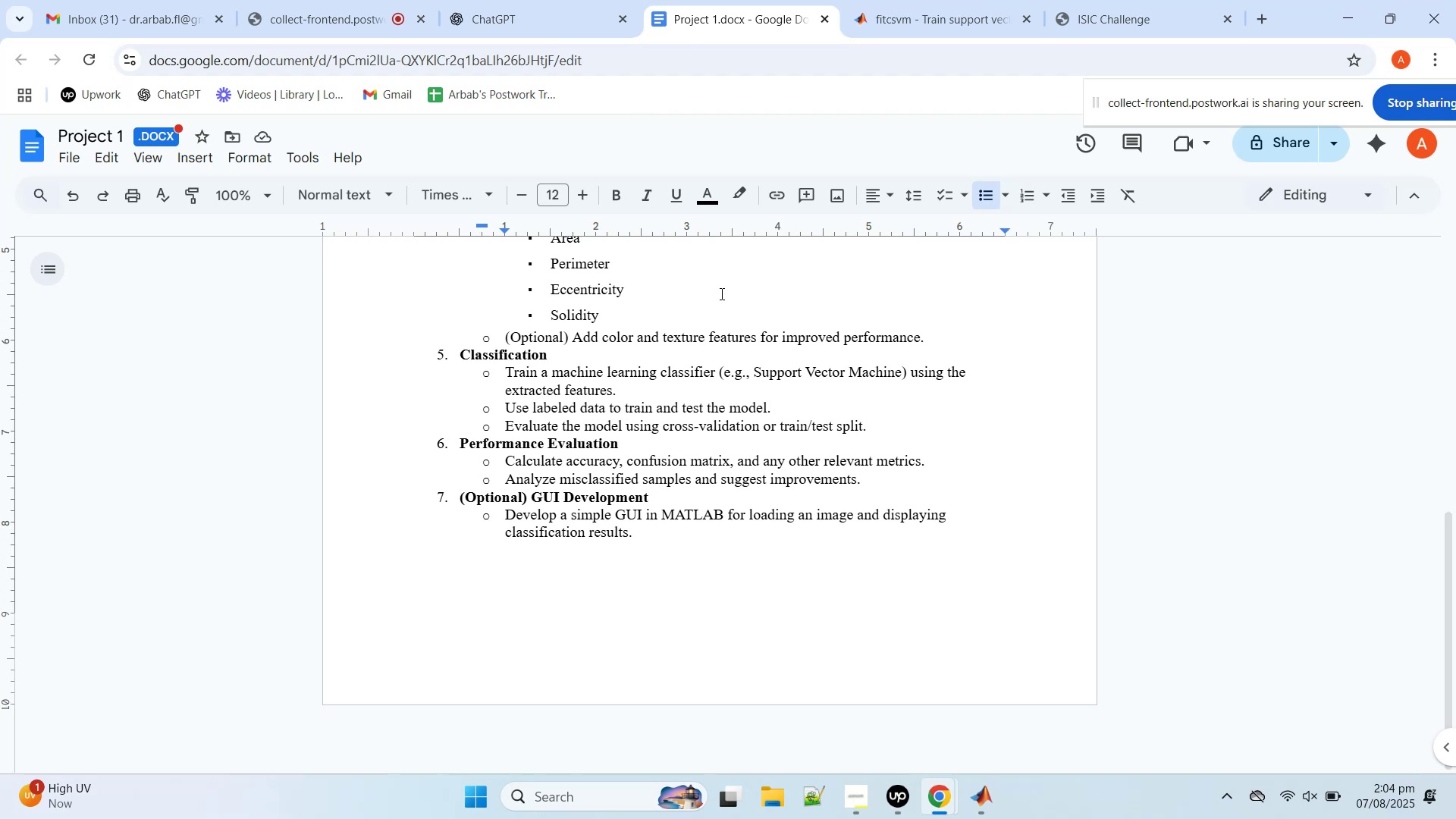 
wait(38.92)
 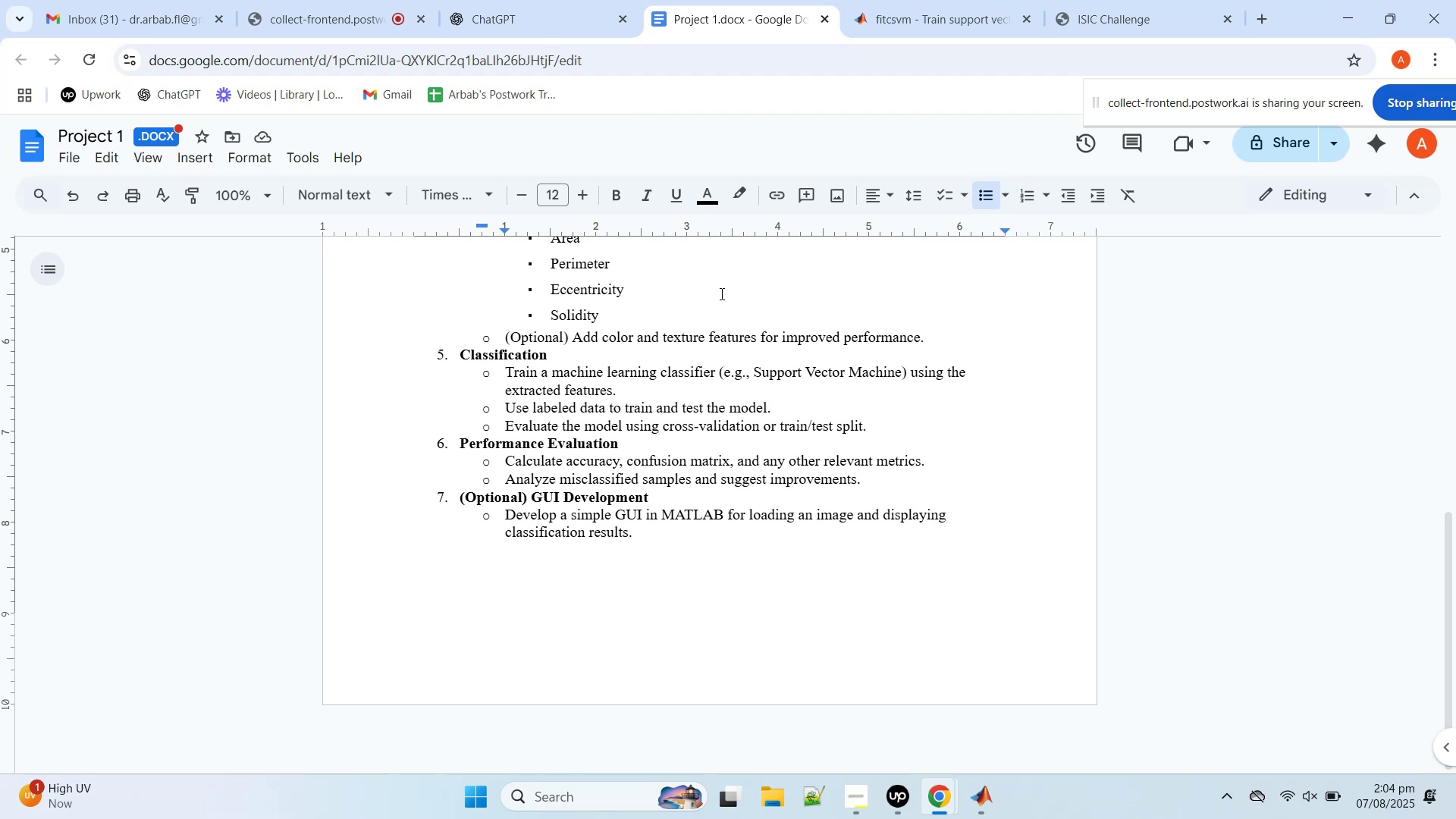 
left_click([1001, 802])
 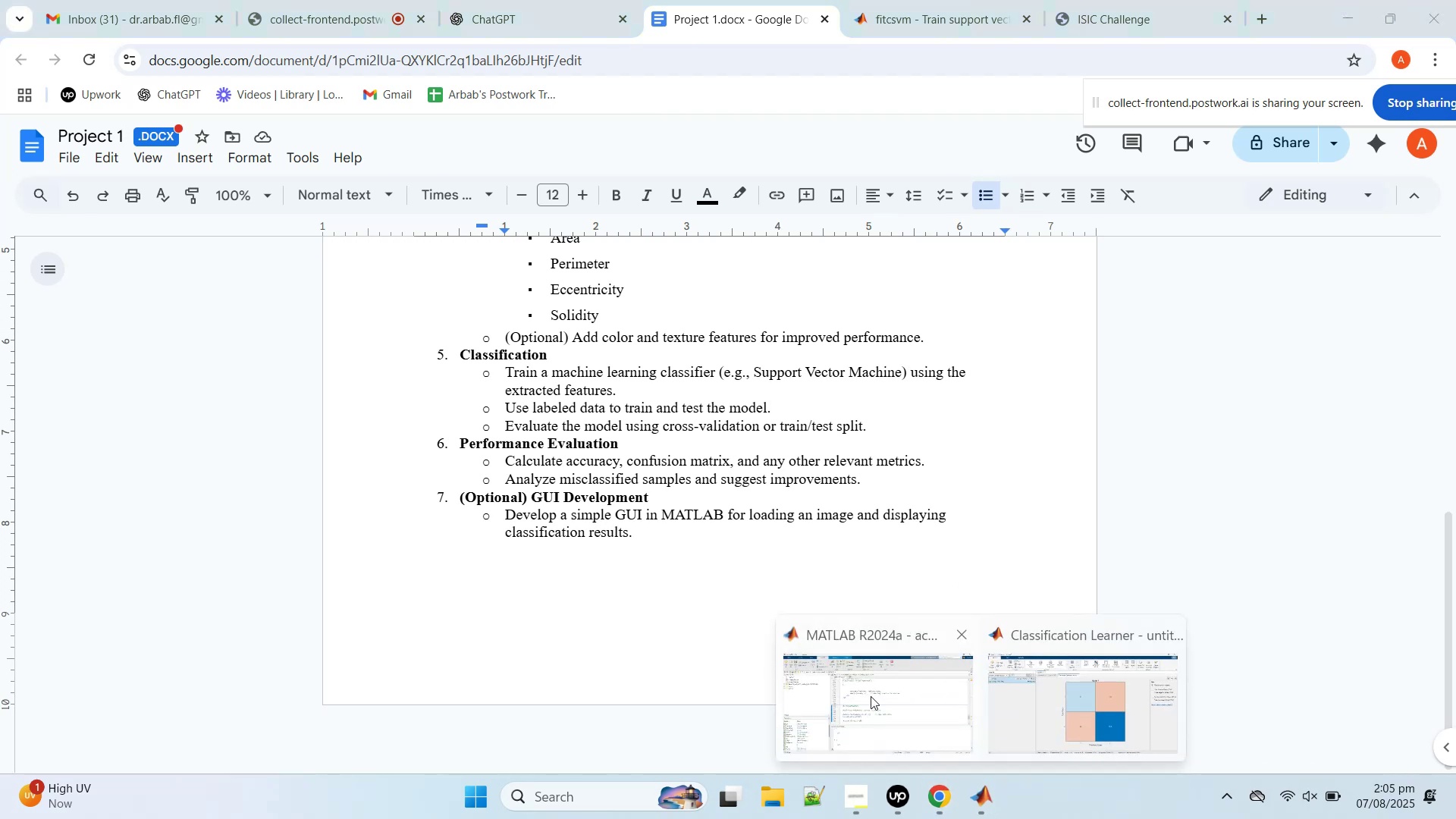 
left_click([884, 709])
 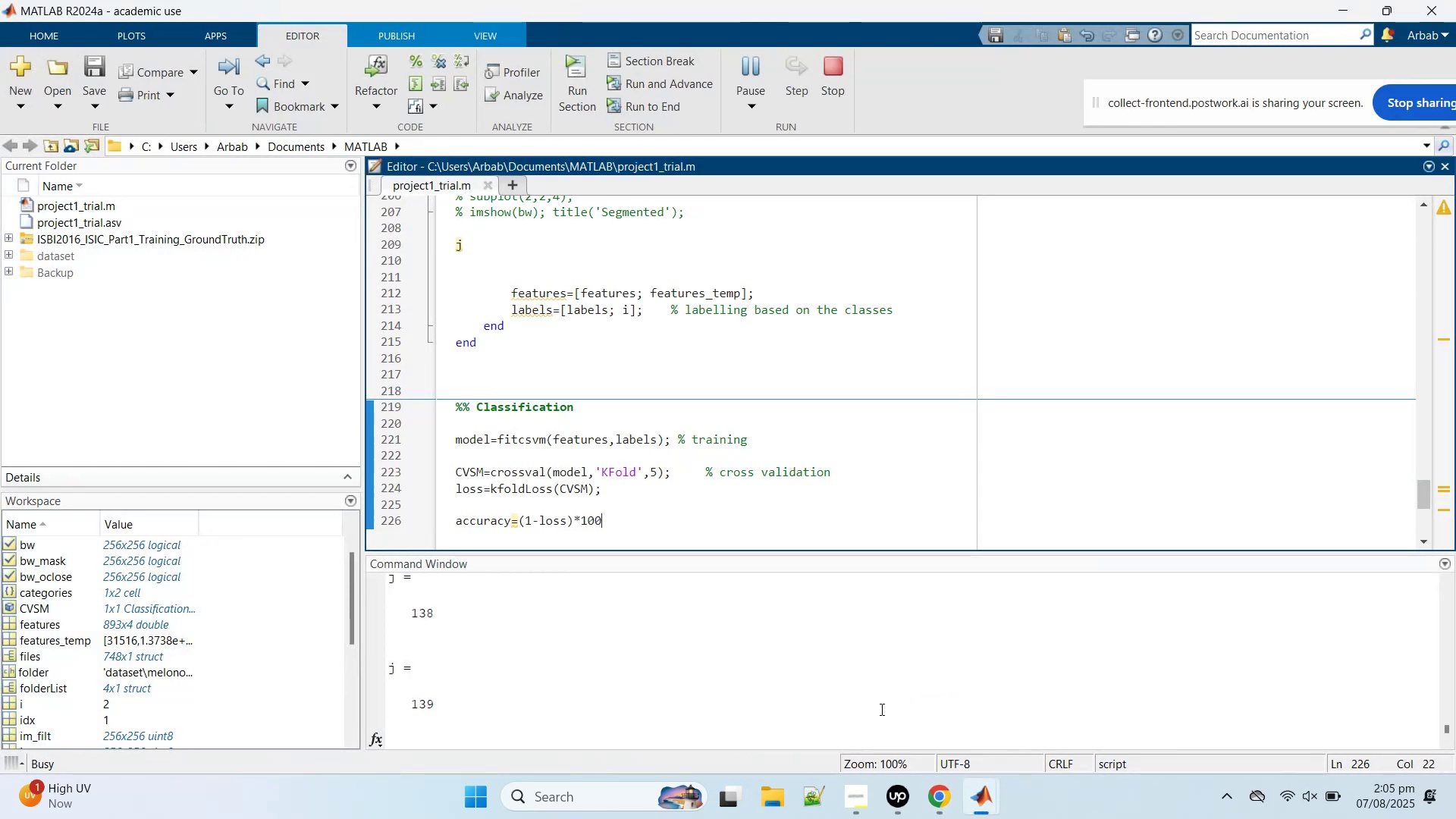 
left_click([880, 709])
 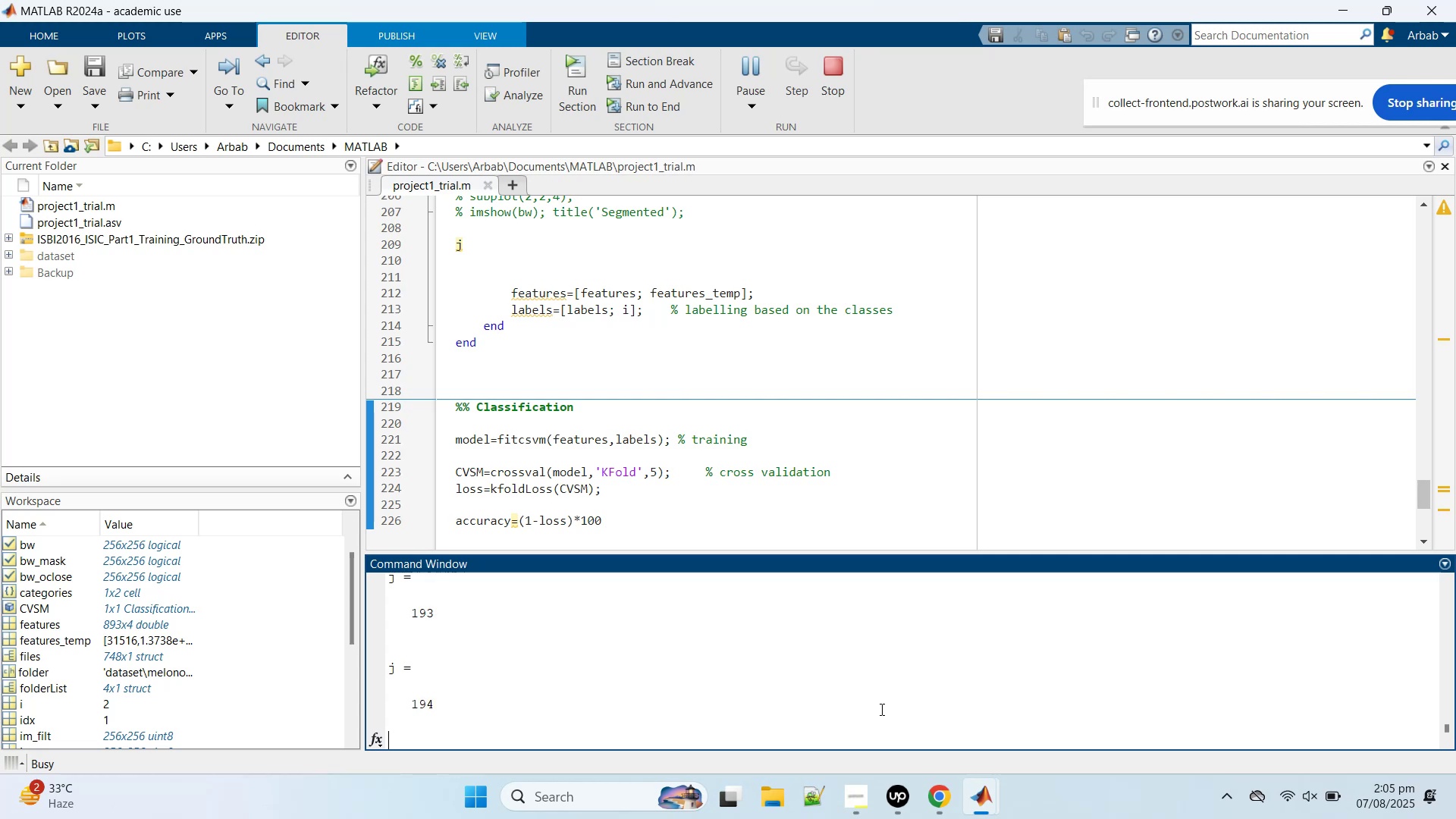 
wait(8.5)
 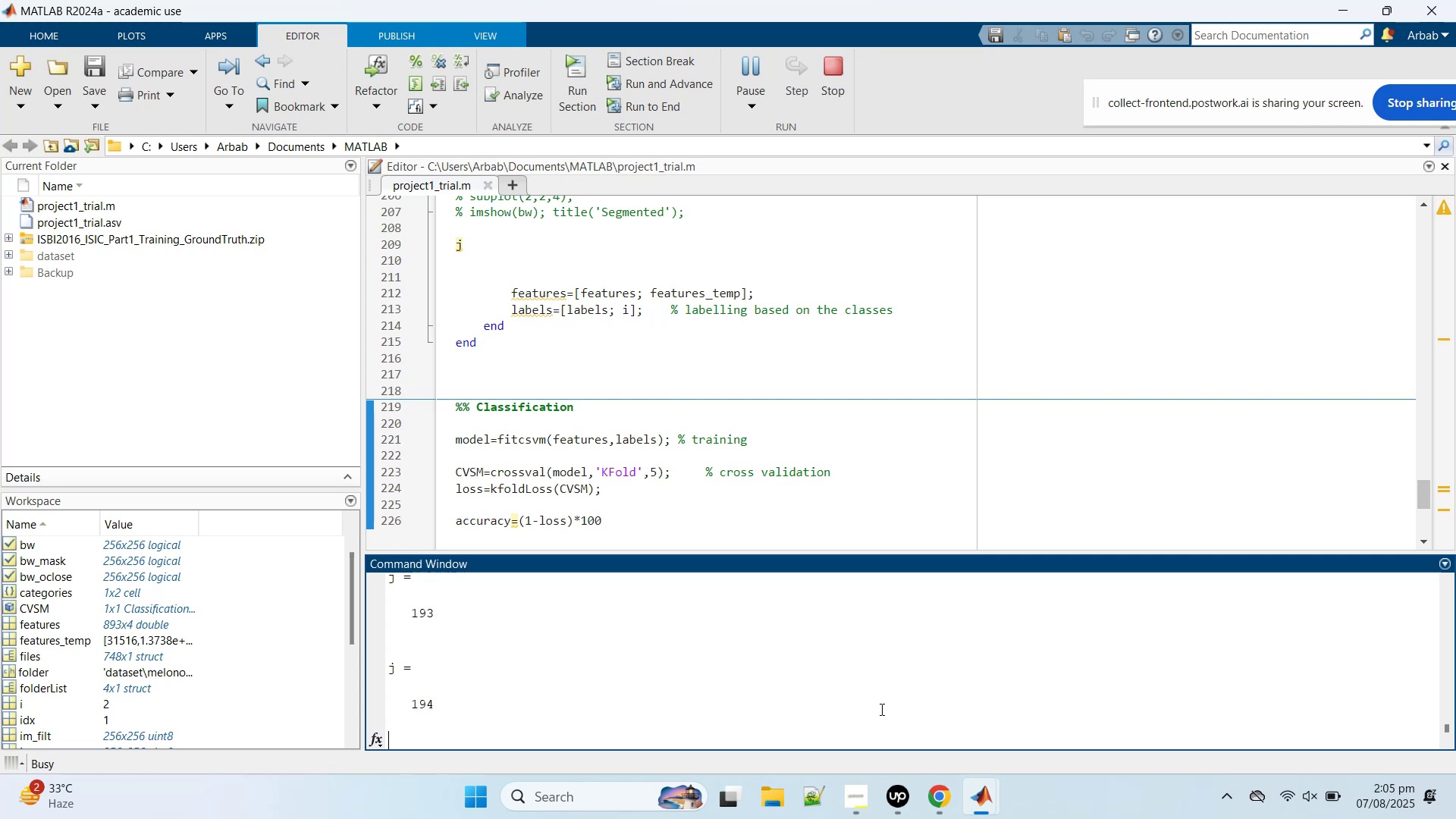 
left_click([760, 801])
 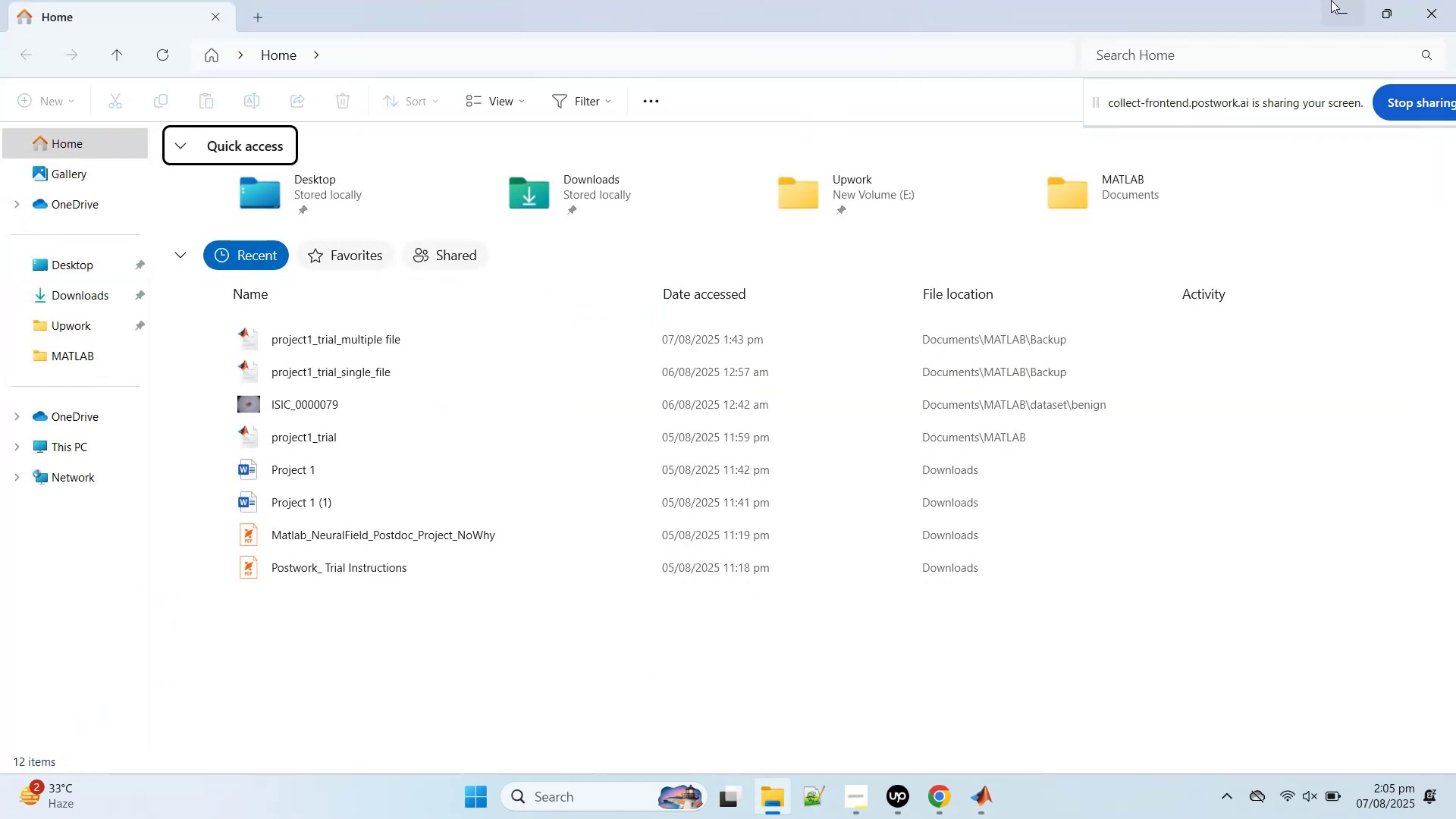 
left_click([1340, 0])
 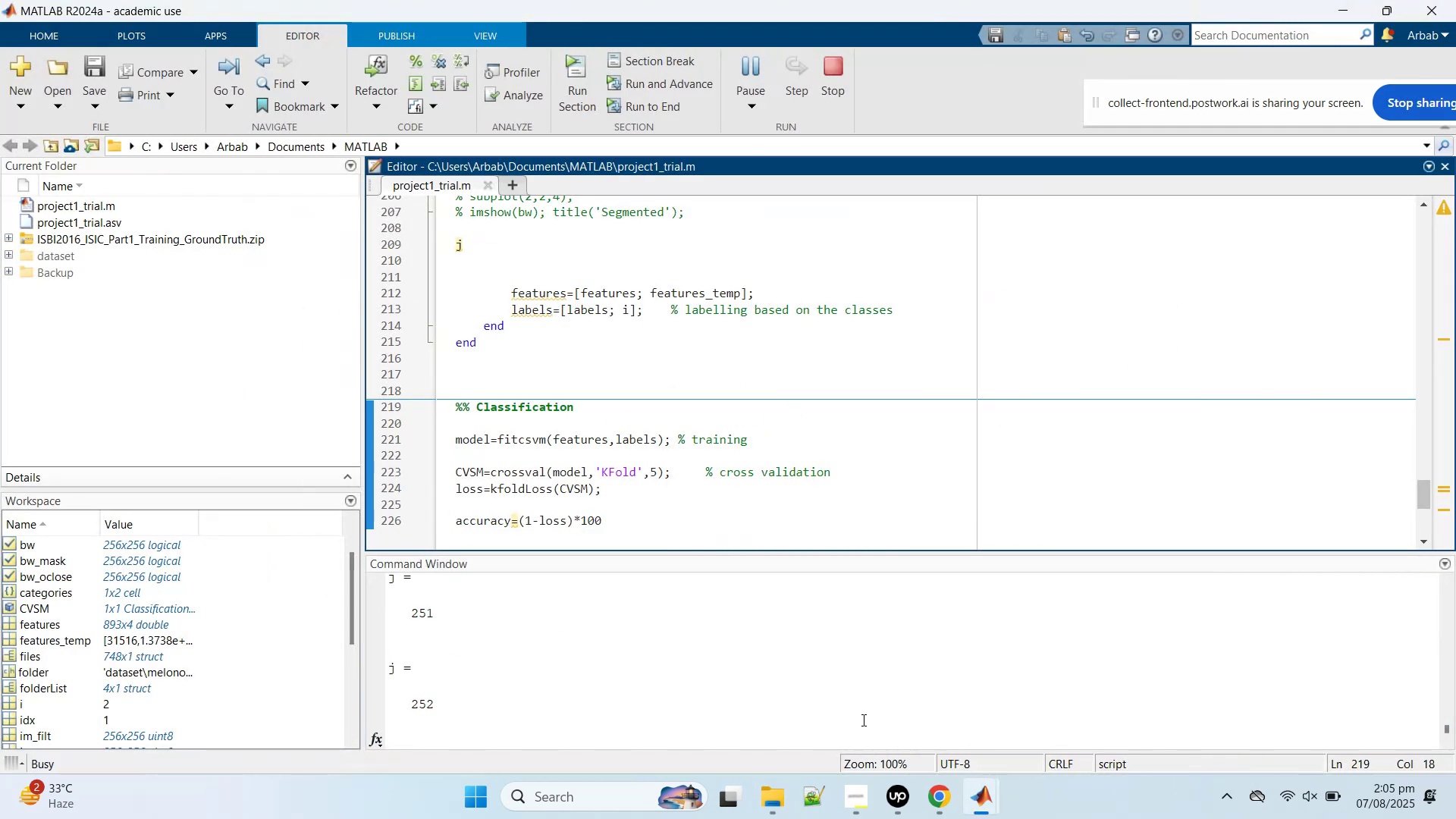 
left_click([781, 815])
 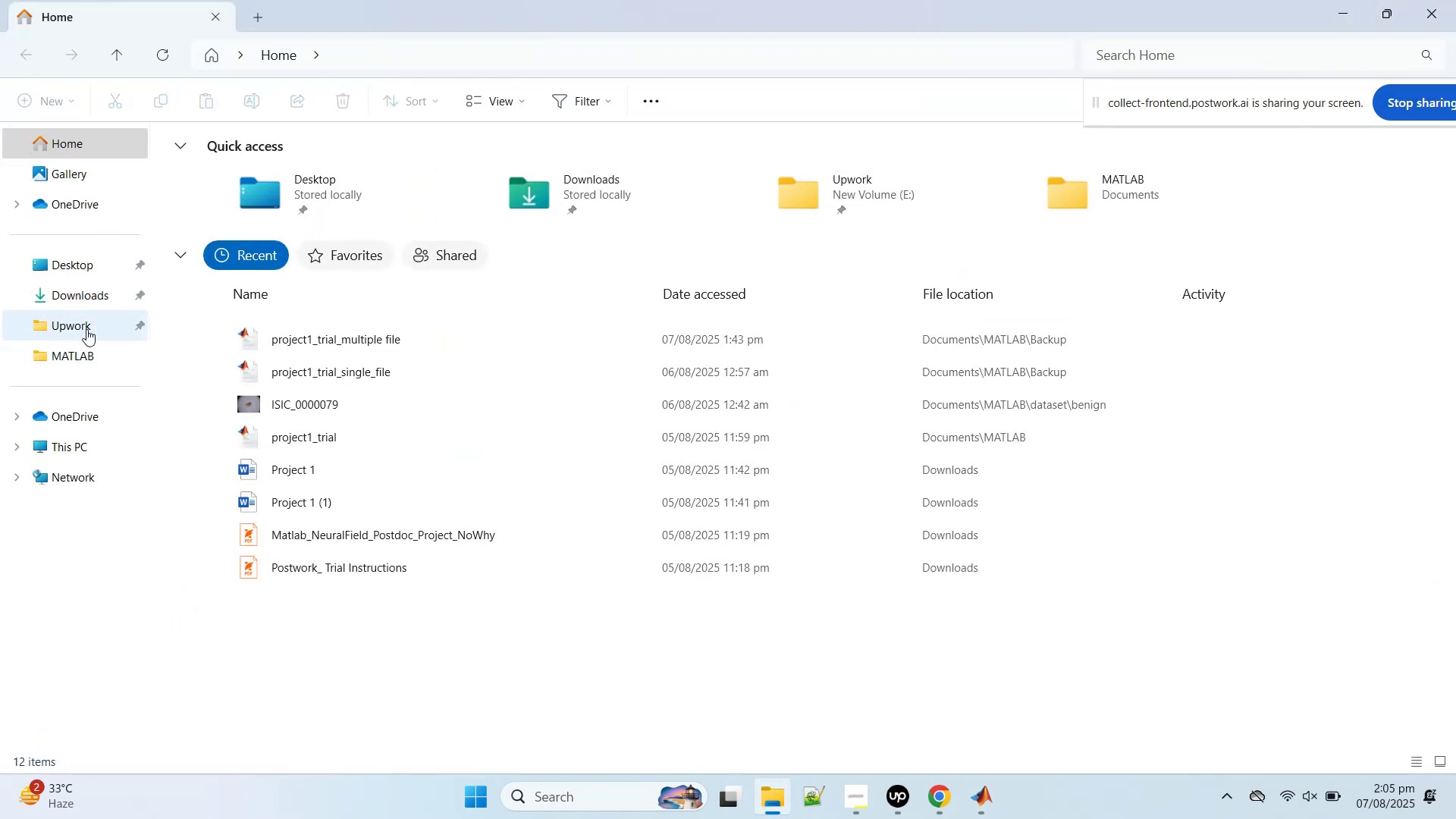 
wait(5.07)
 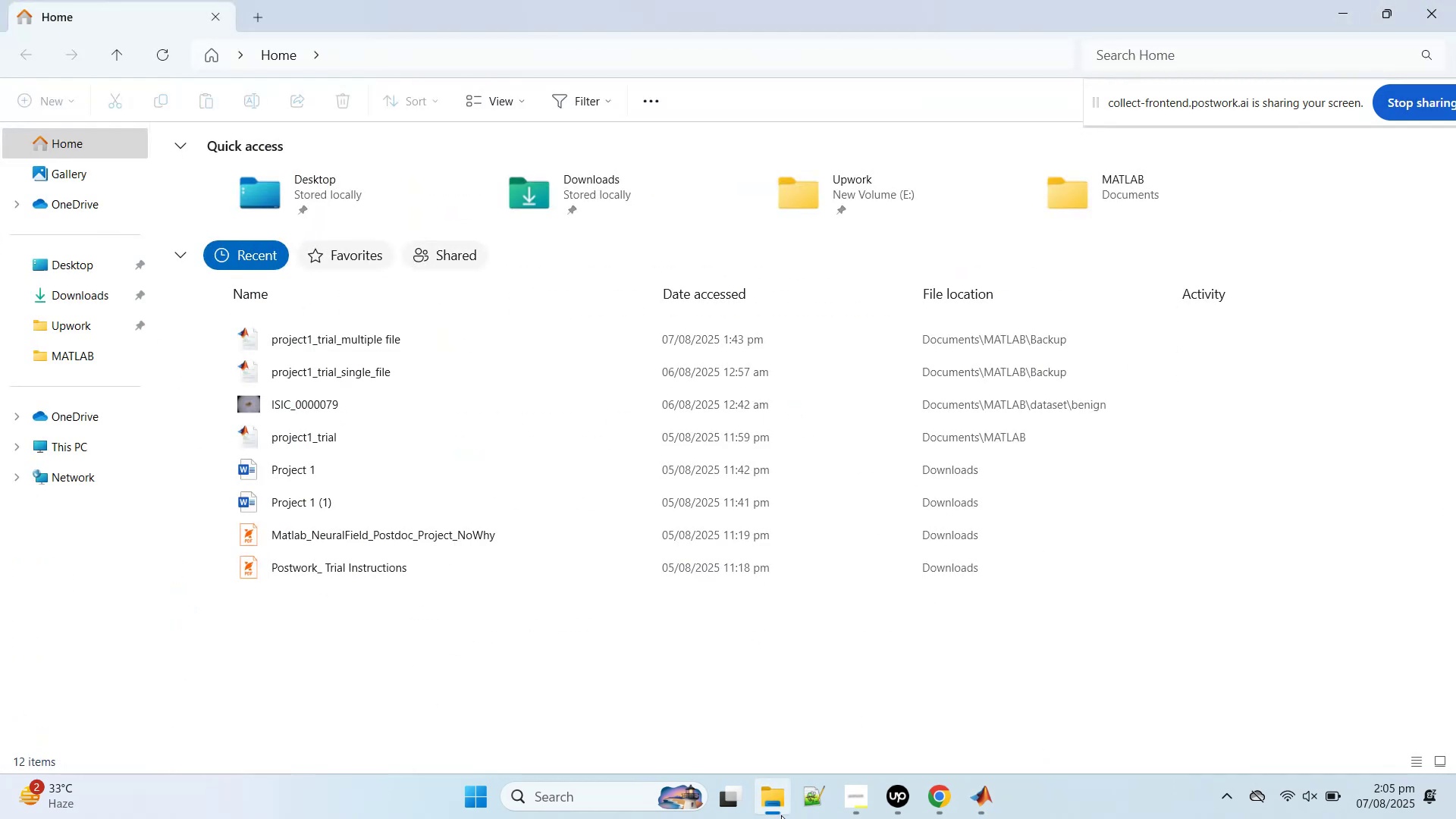 
left_click([87, 331])
 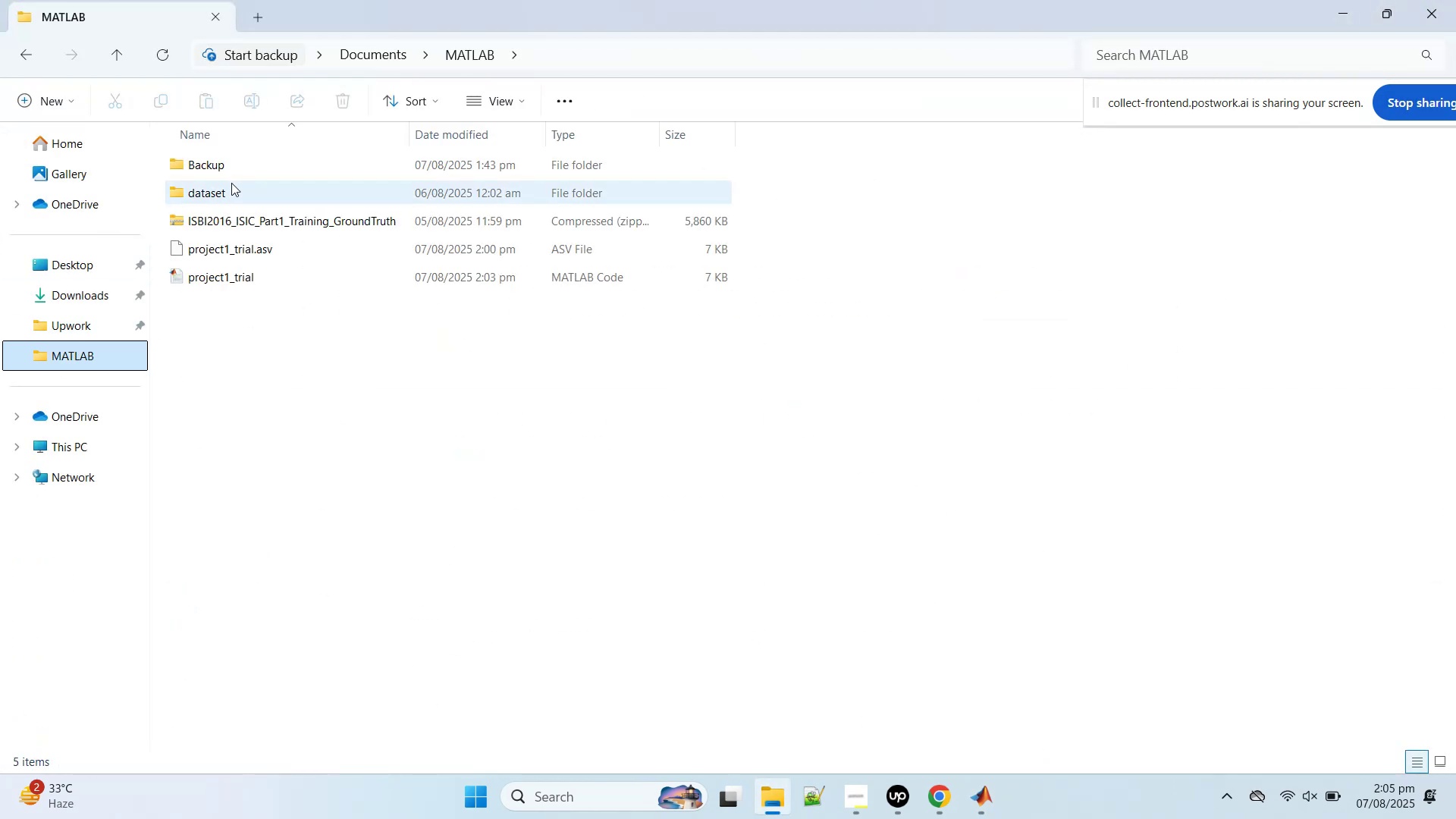 
double_click([221, 187])
 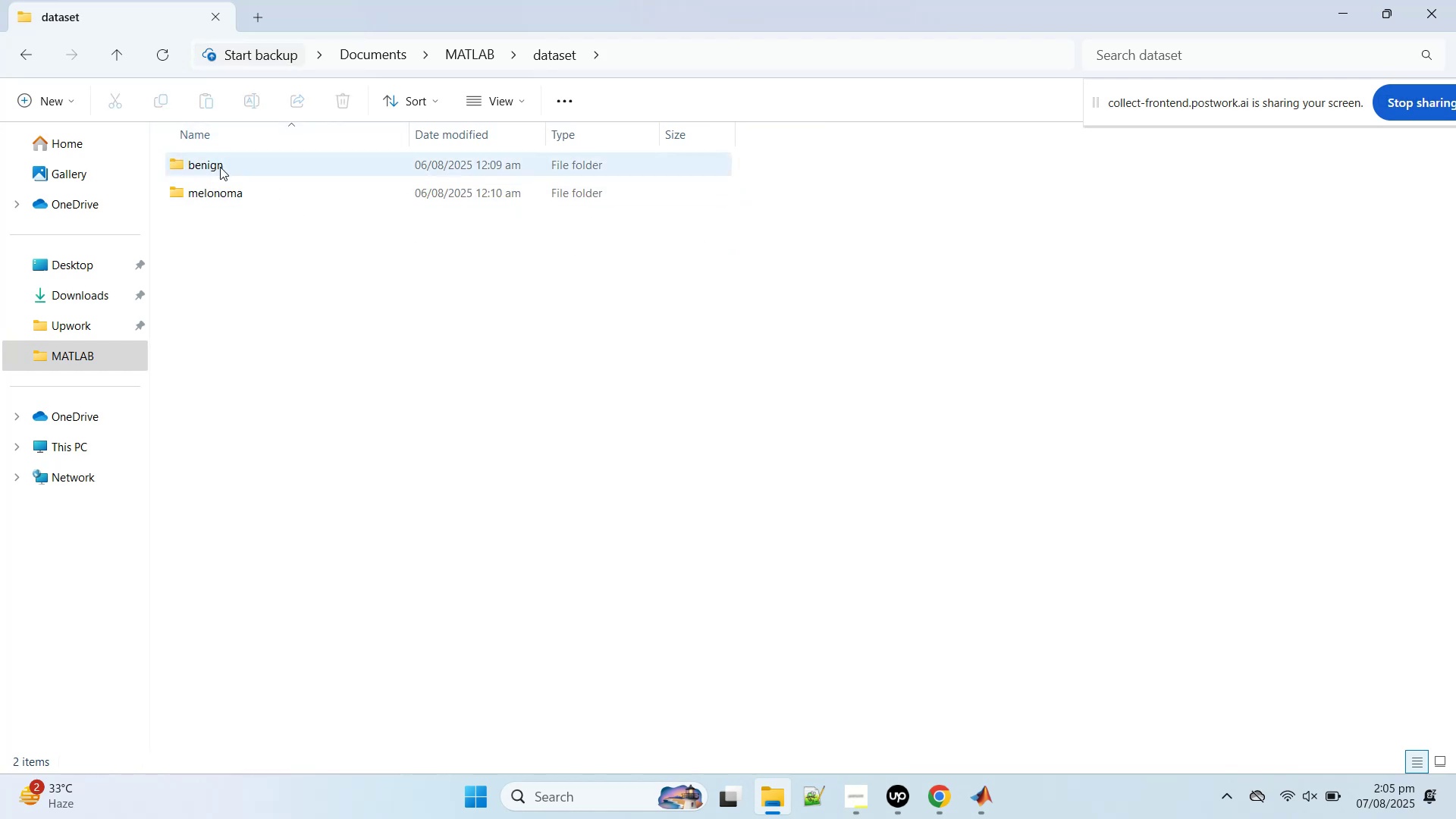 
double_click([220, 168])
 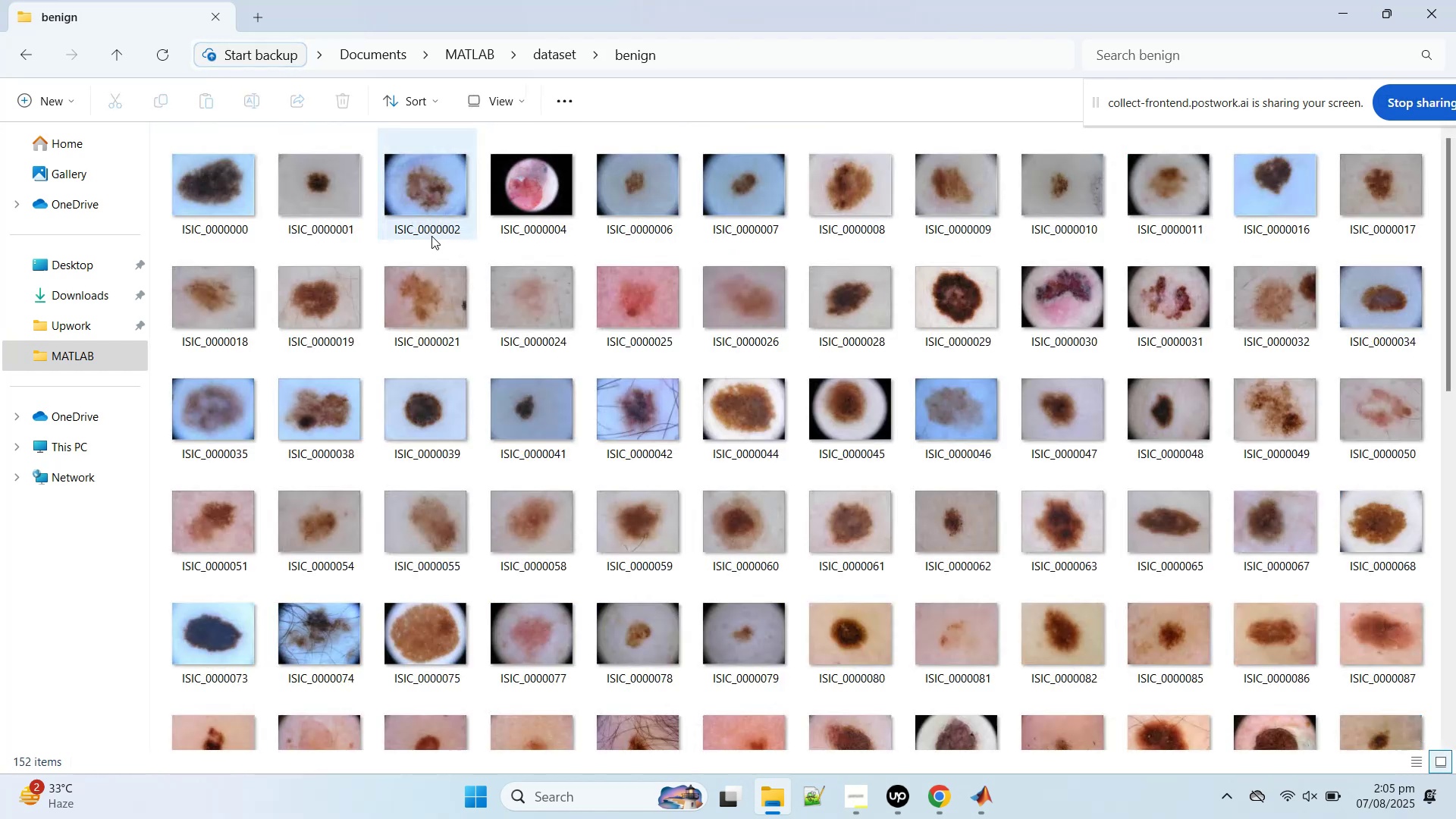 
scroll: coordinate [745, 334], scroll_direction: down, amount: 28.0
 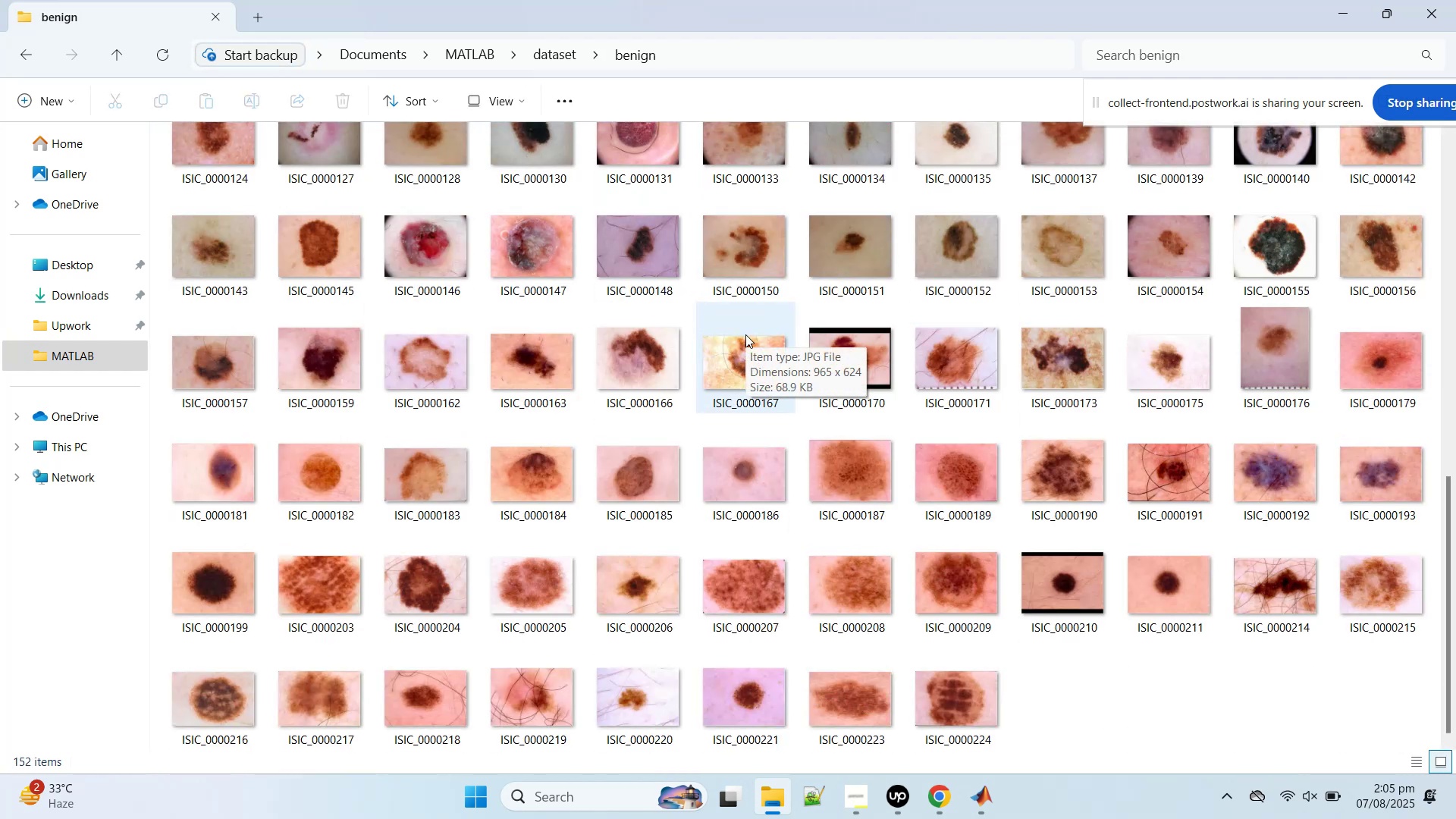 
scroll: coordinate [745, 334], scroll_direction: up, amount: 13.0
 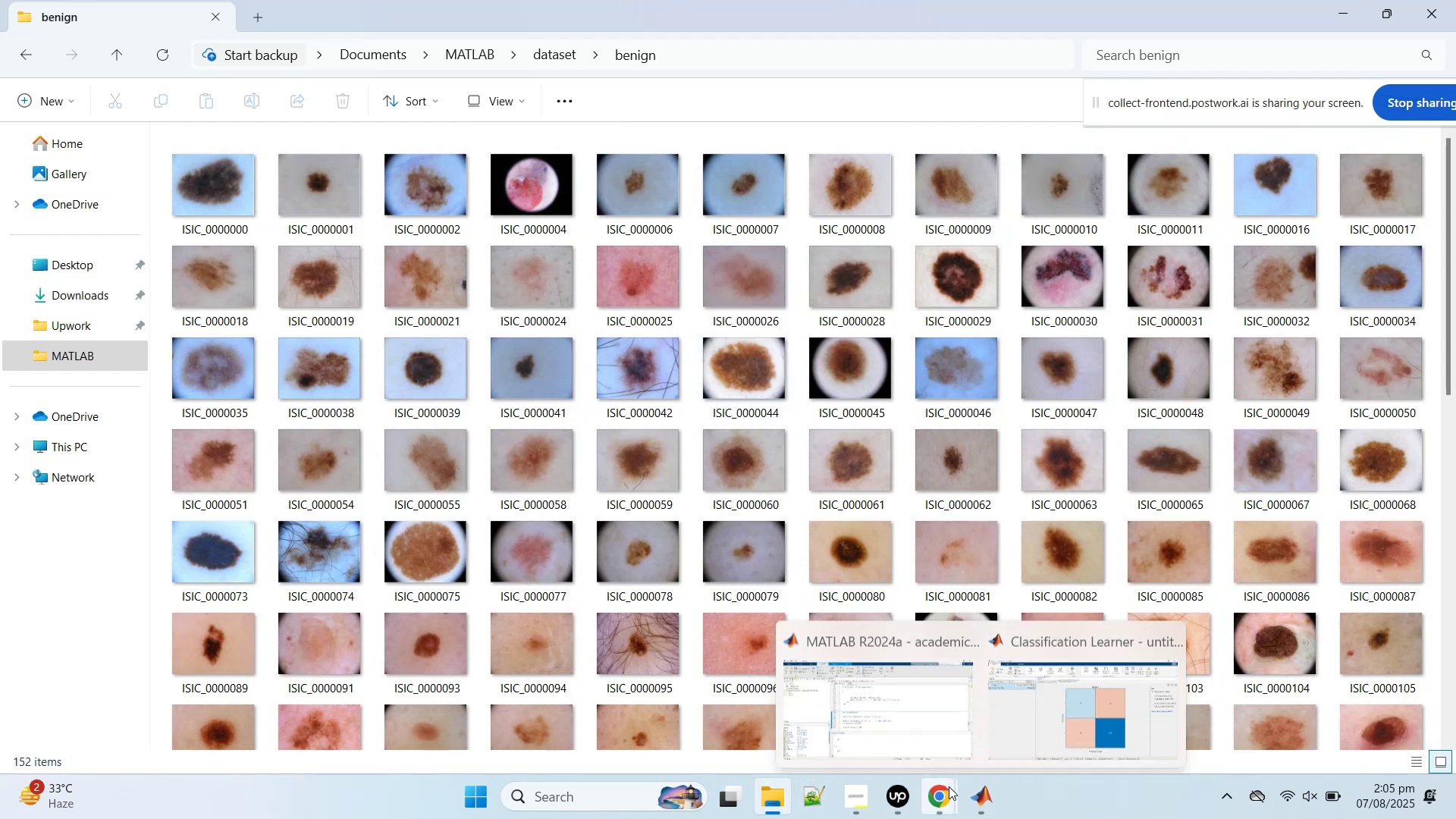 
wait(5.09)
 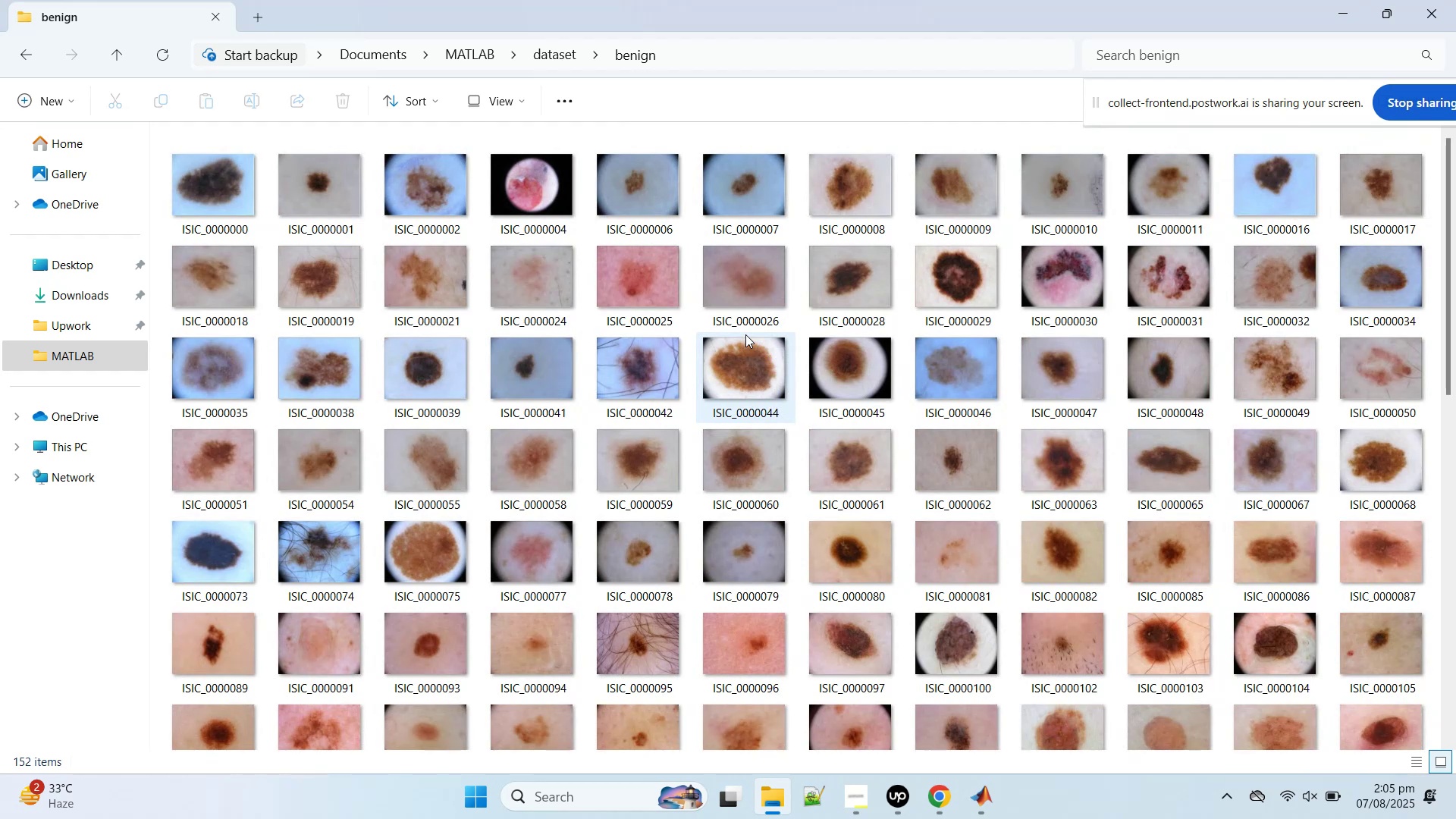 
left_click([873, 720])
 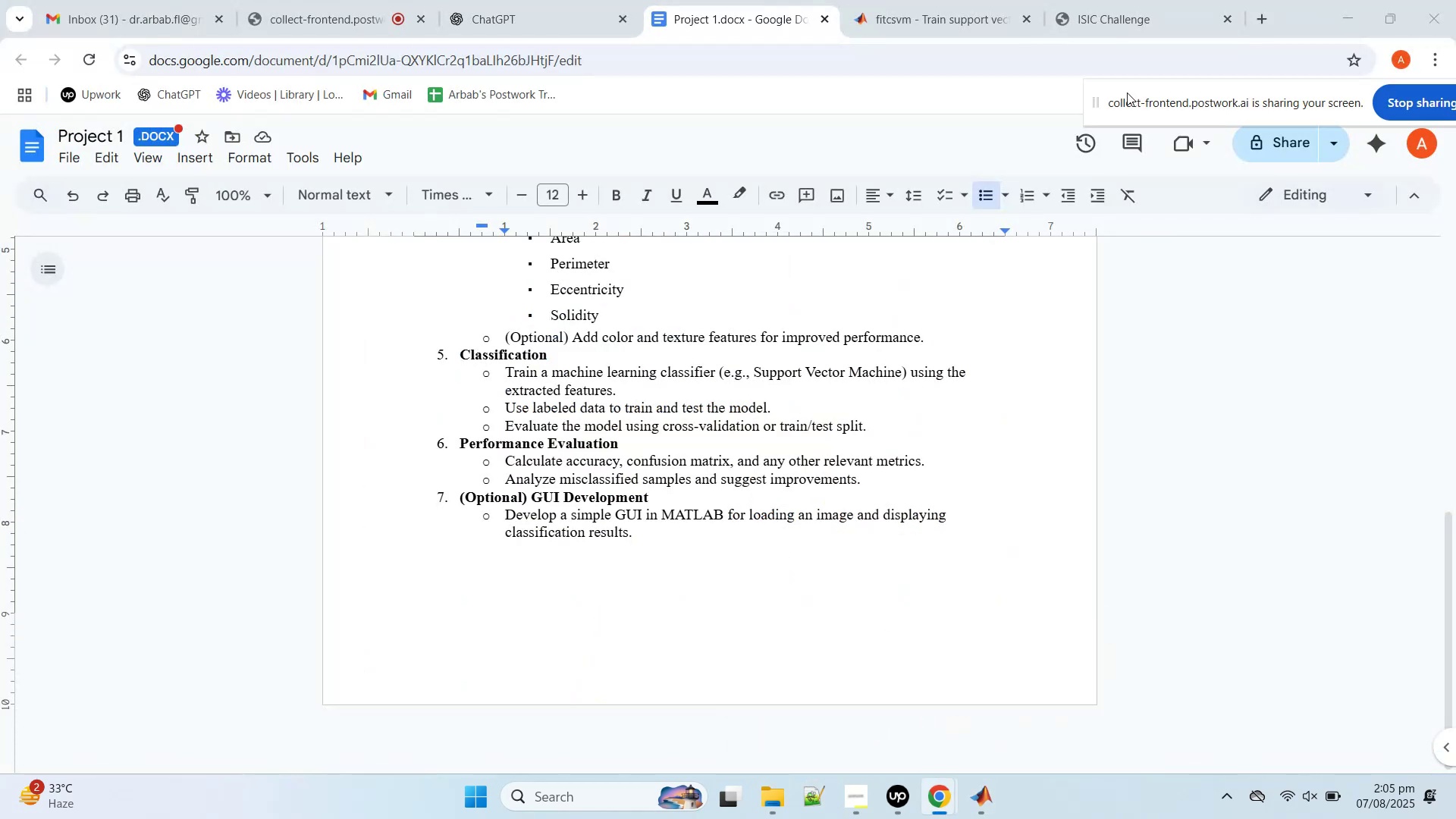 
mouse_move([1150, 1])
 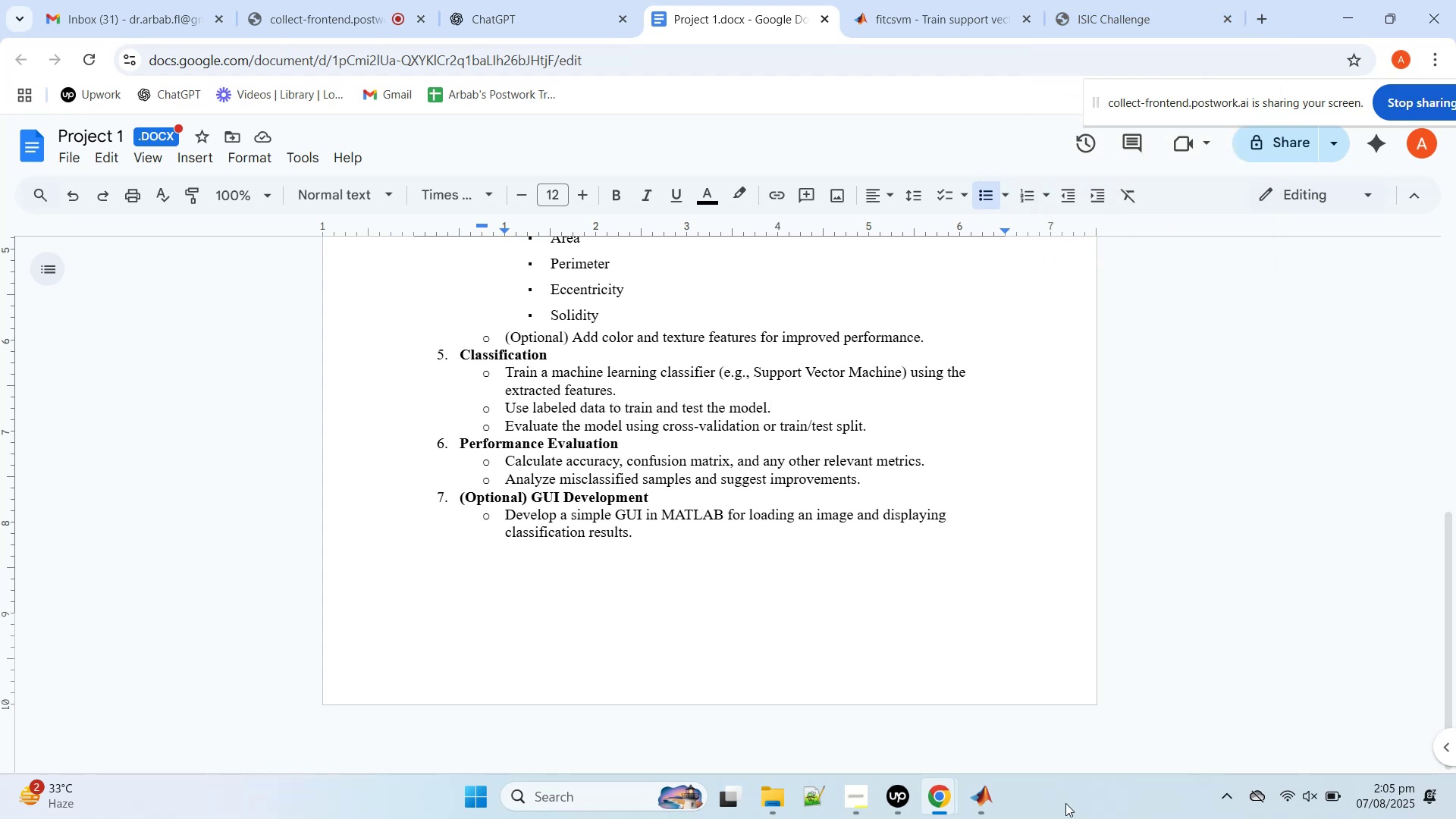 
left_click([985, 793])
 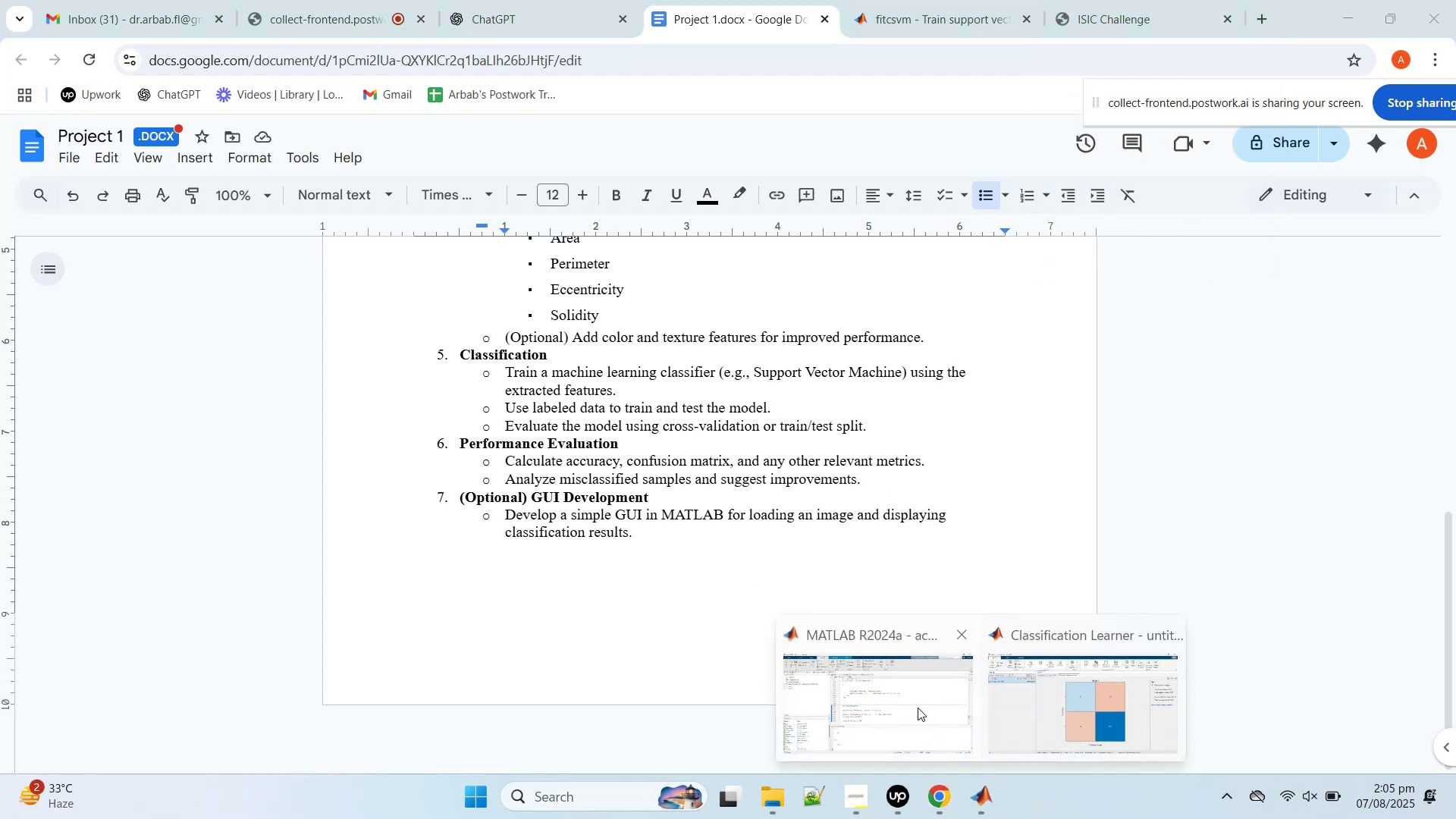 
left_click([896, 685])
 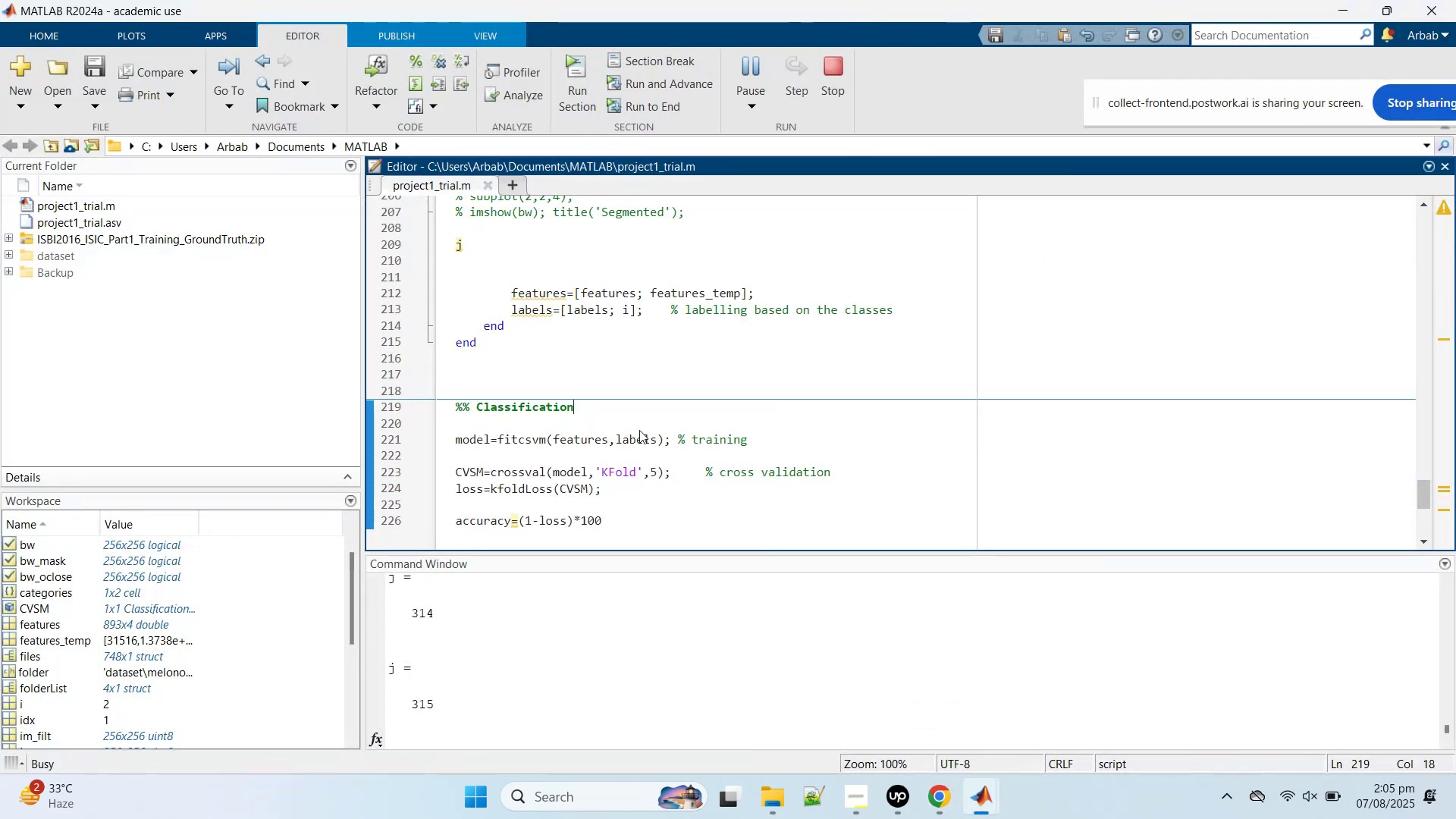 
scroll: coordinate [639, 431], scroll_direction: down, amount: 12.0
 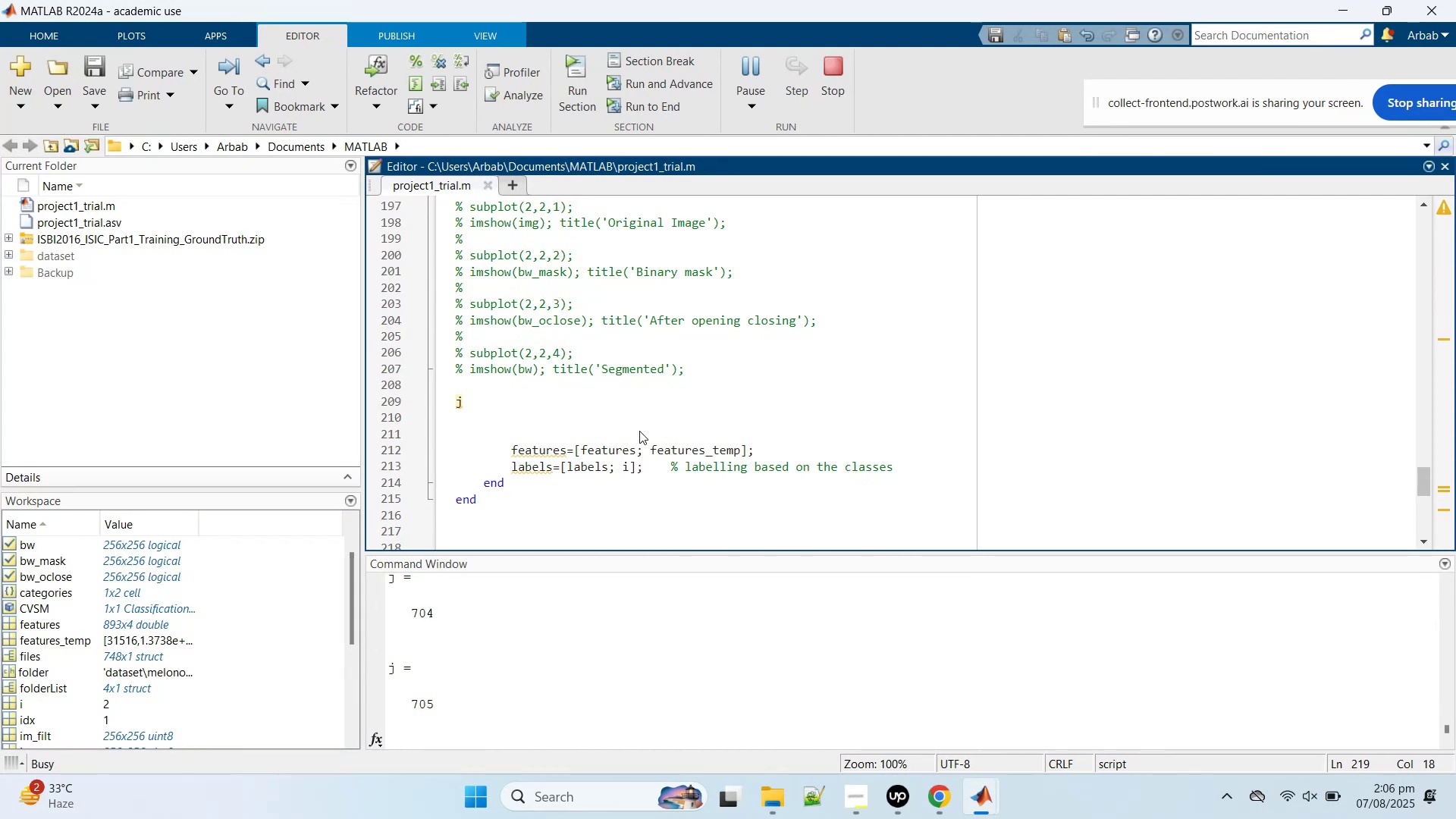 
wait(28.06)
 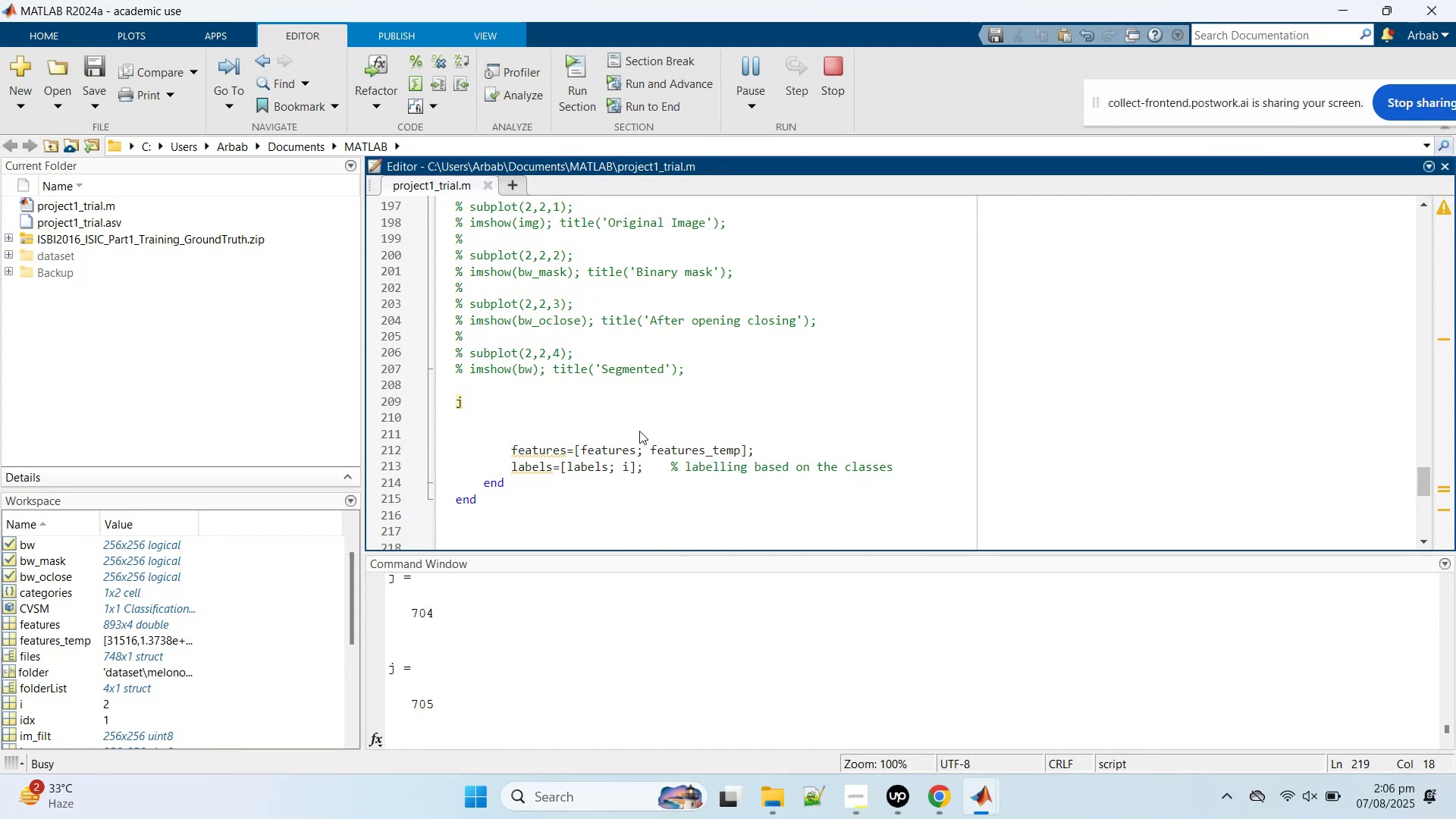 
left_click([641, 365])
 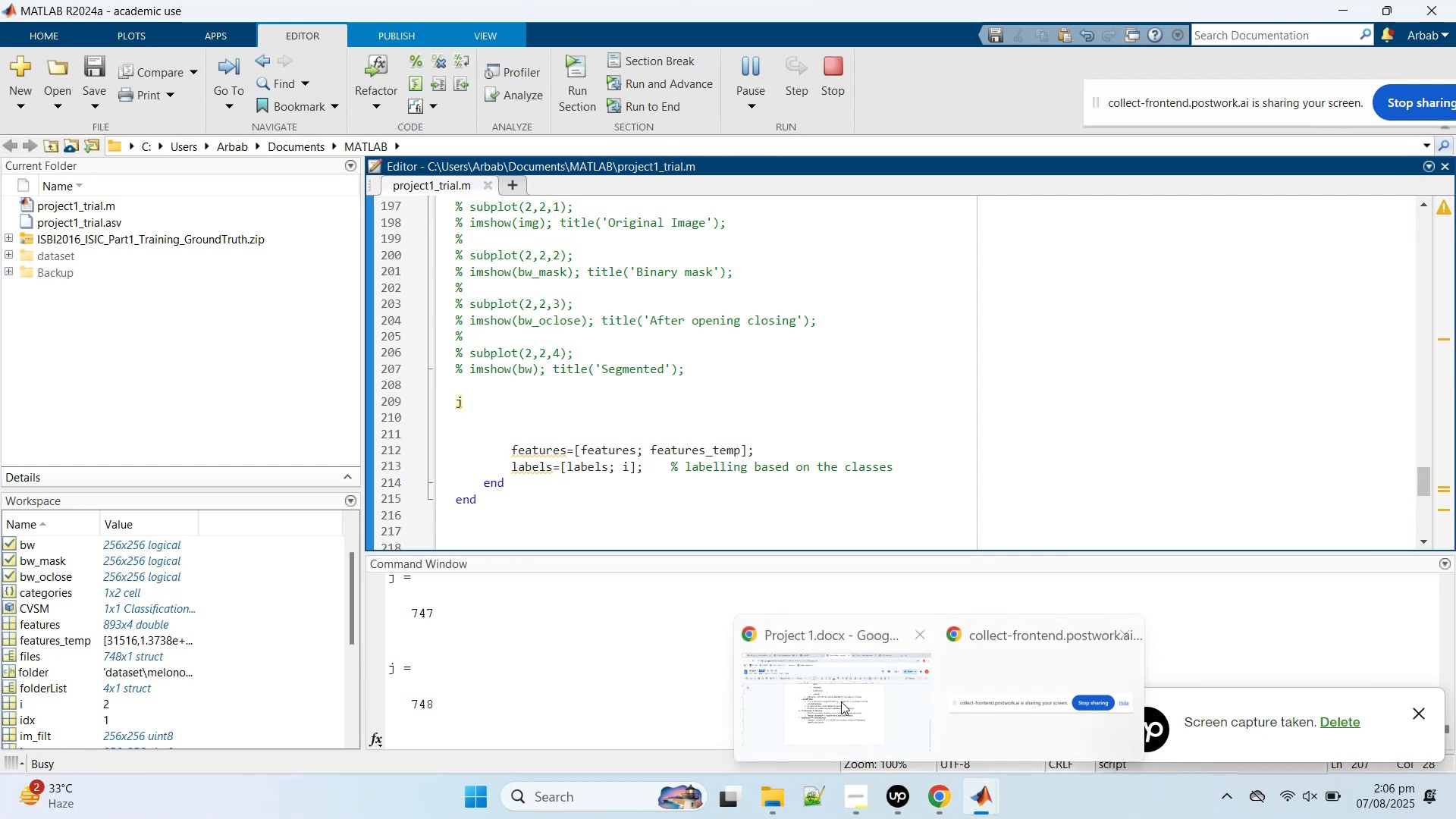 
left_click([940, 808])
 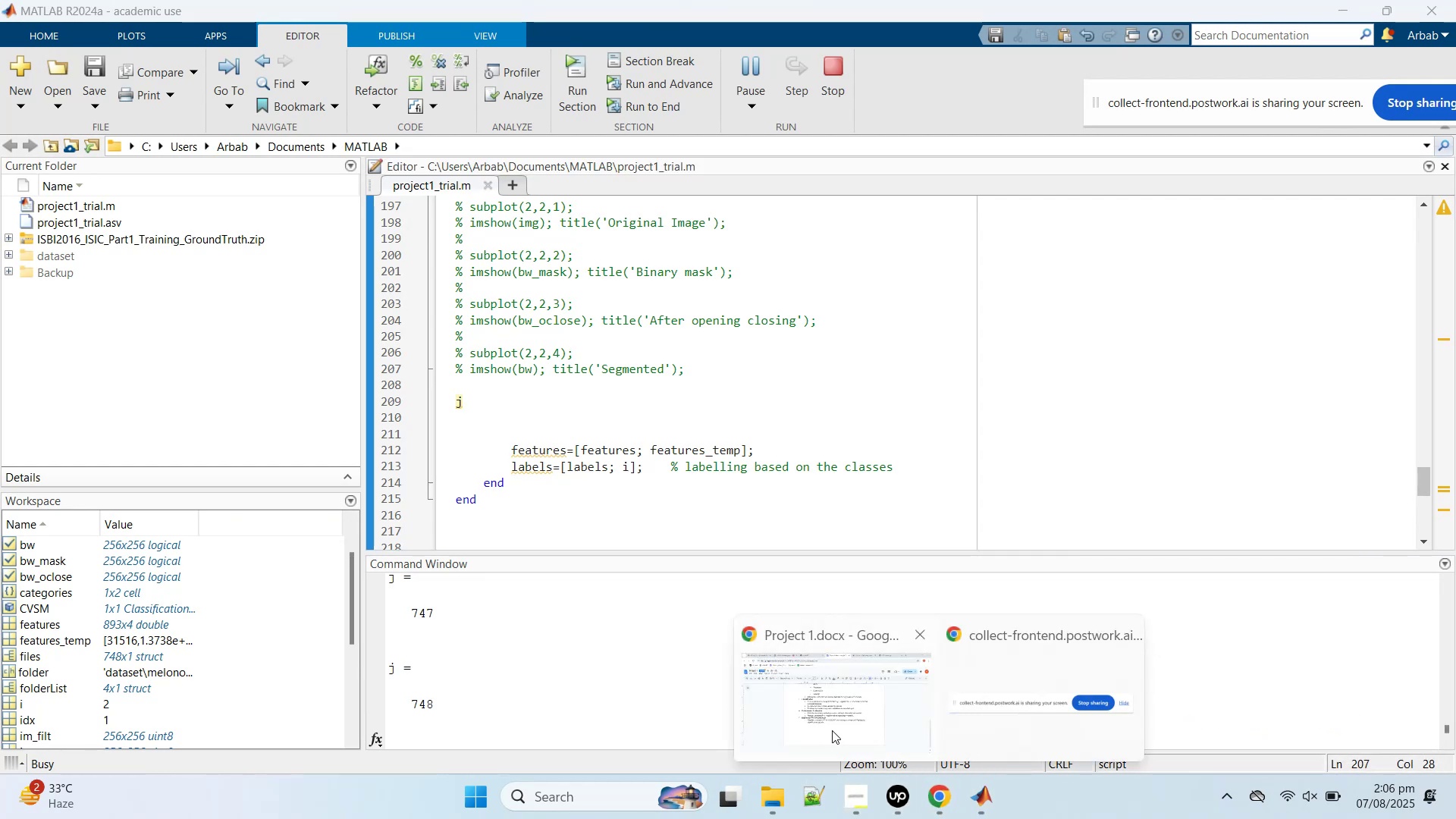 
left_click([832, 730])
 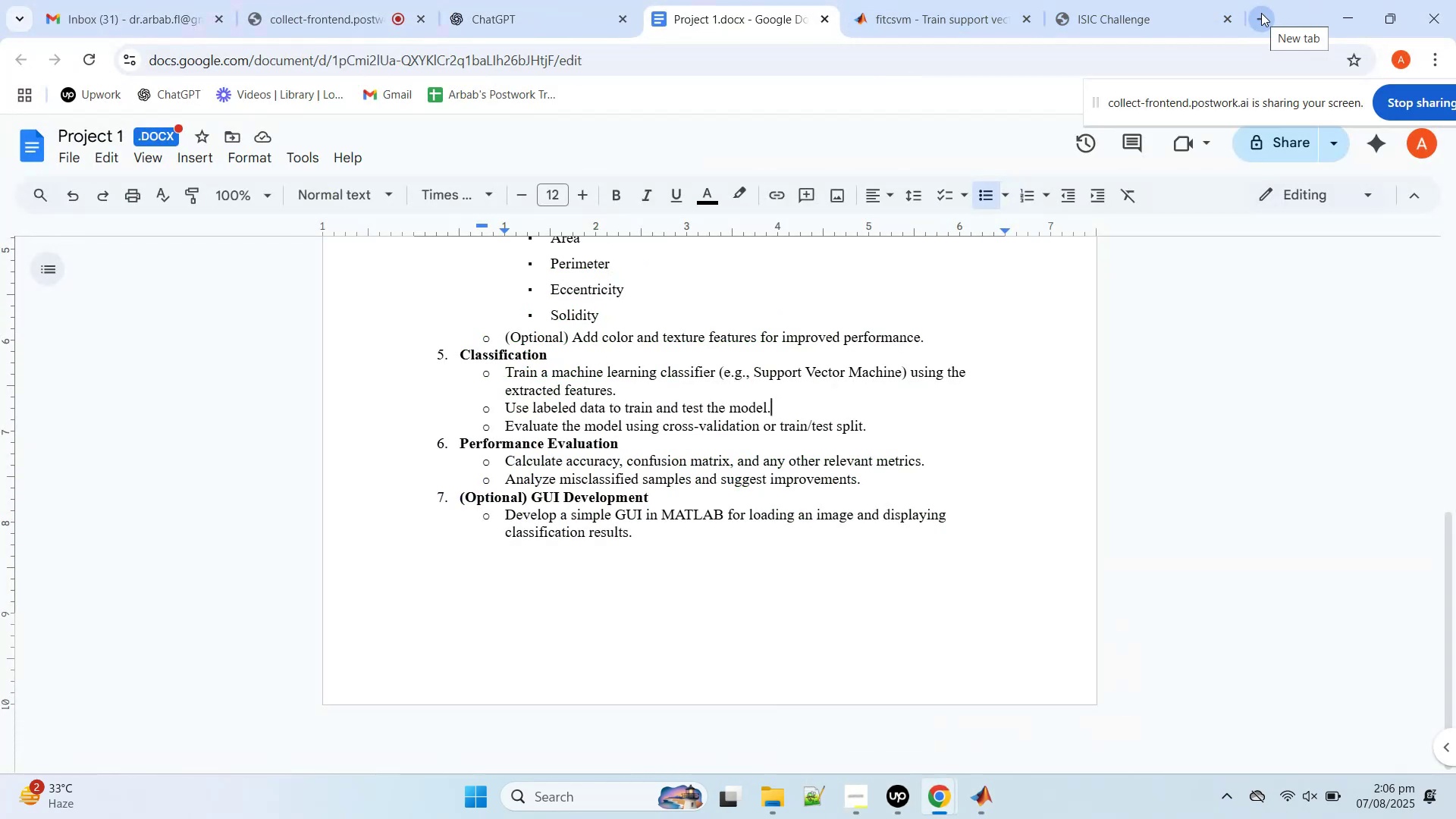 
wait(5.58)
 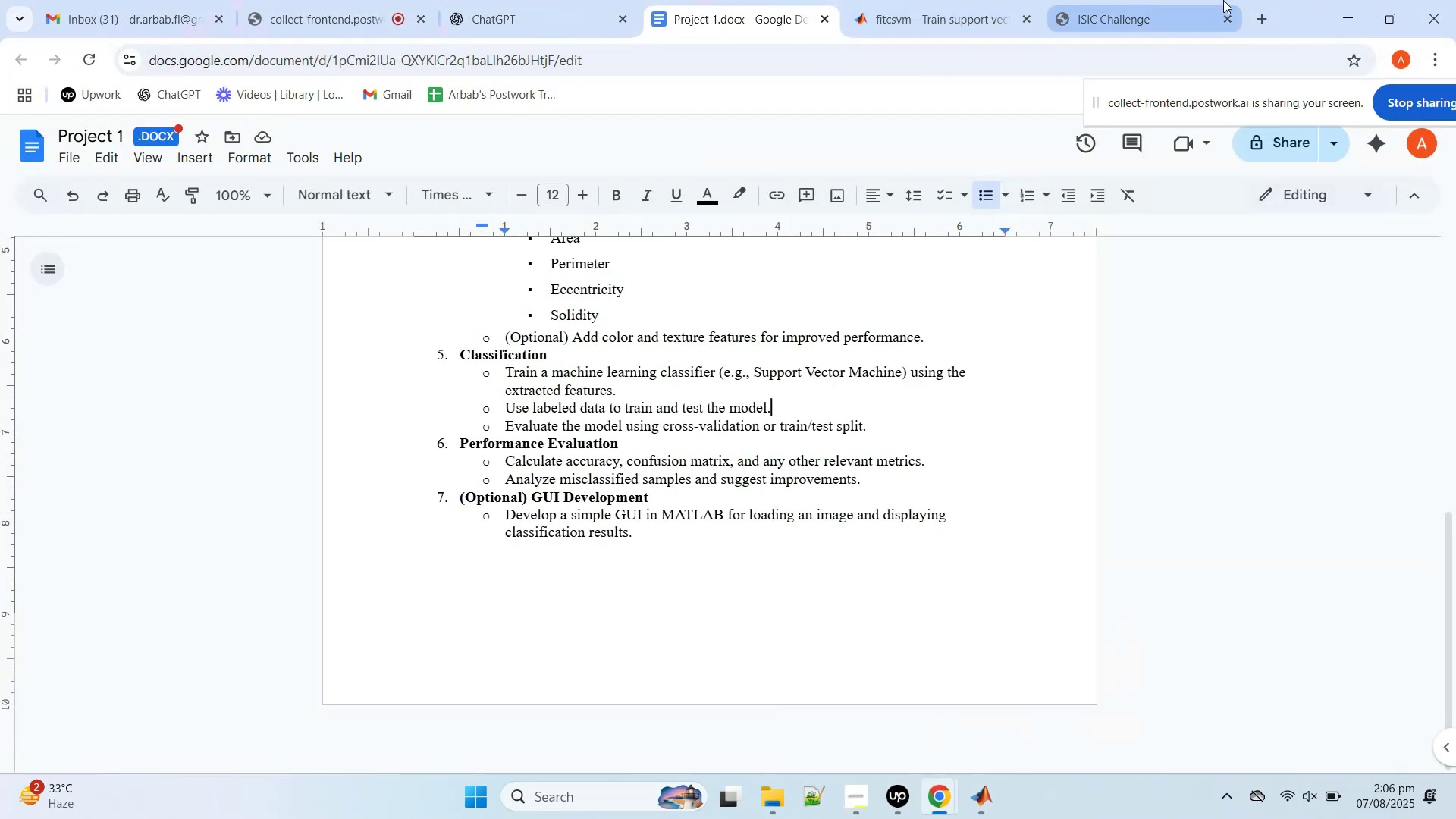 
left_click([1261, 13])
 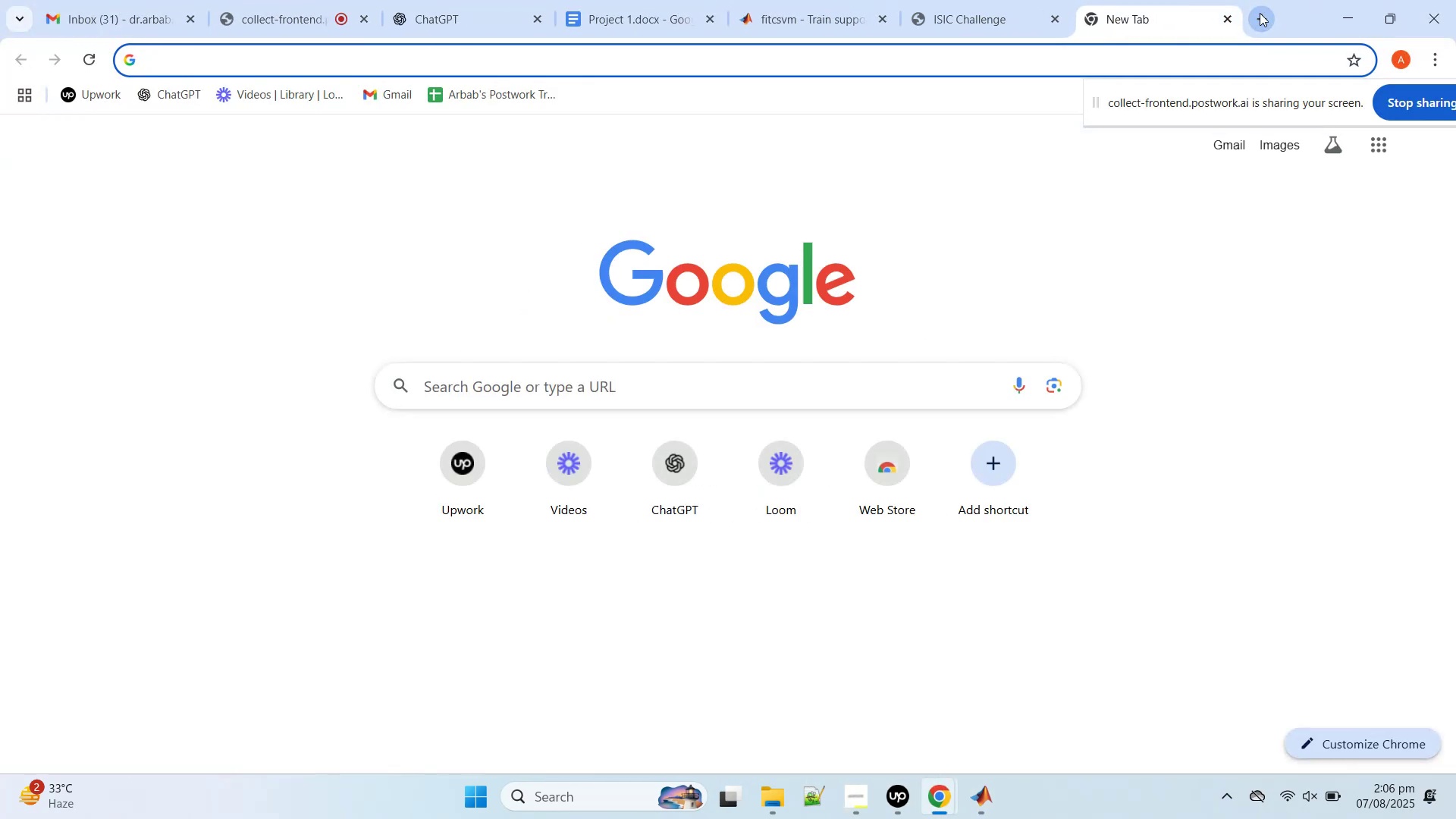 
type(melonoma skin cancer images)
 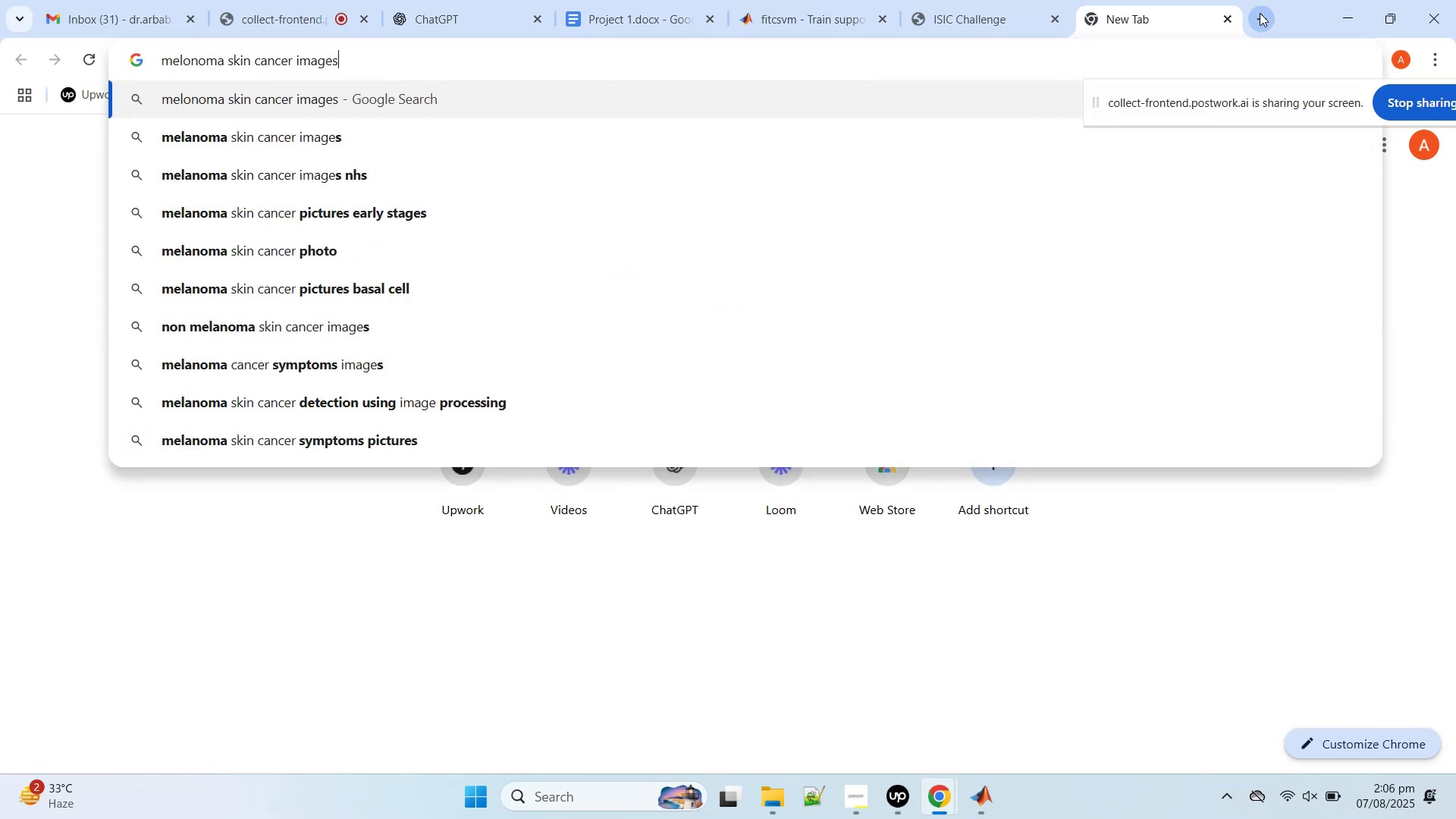 
key(Enter)
 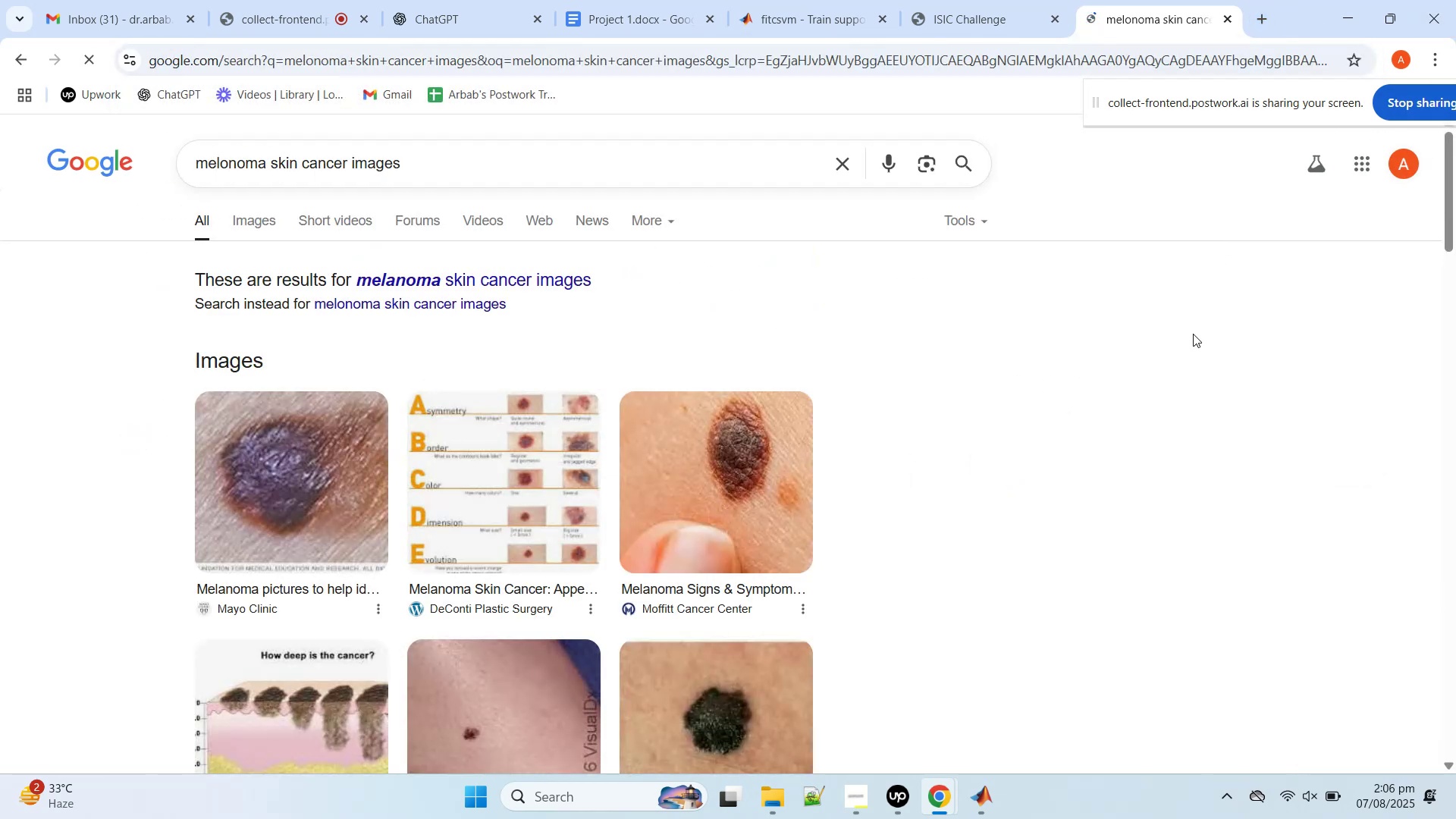 
left_click([539, 288])
 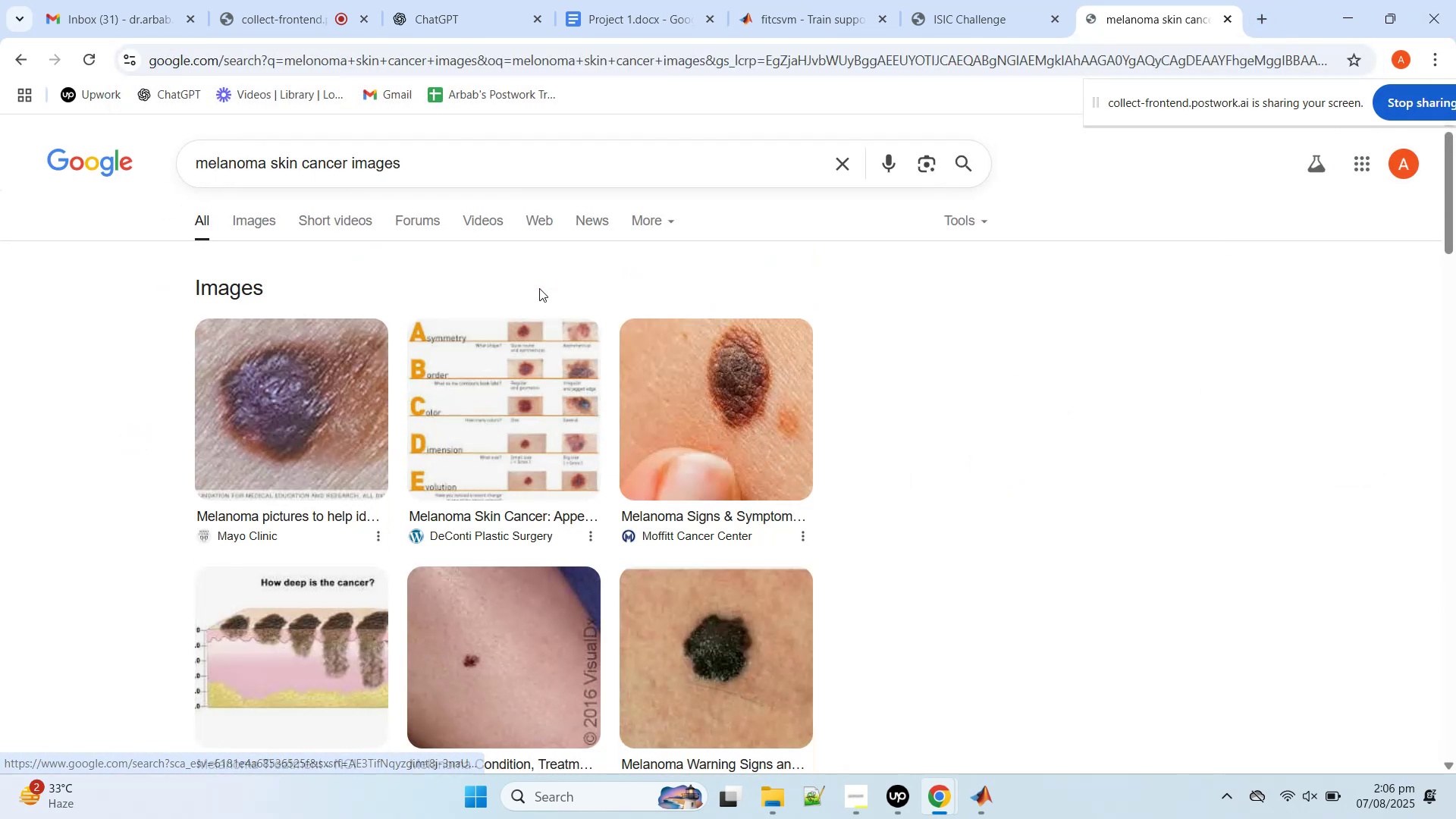 
scroll: coordinate [350, 397], scroll_direction: down, amount: 8.0
 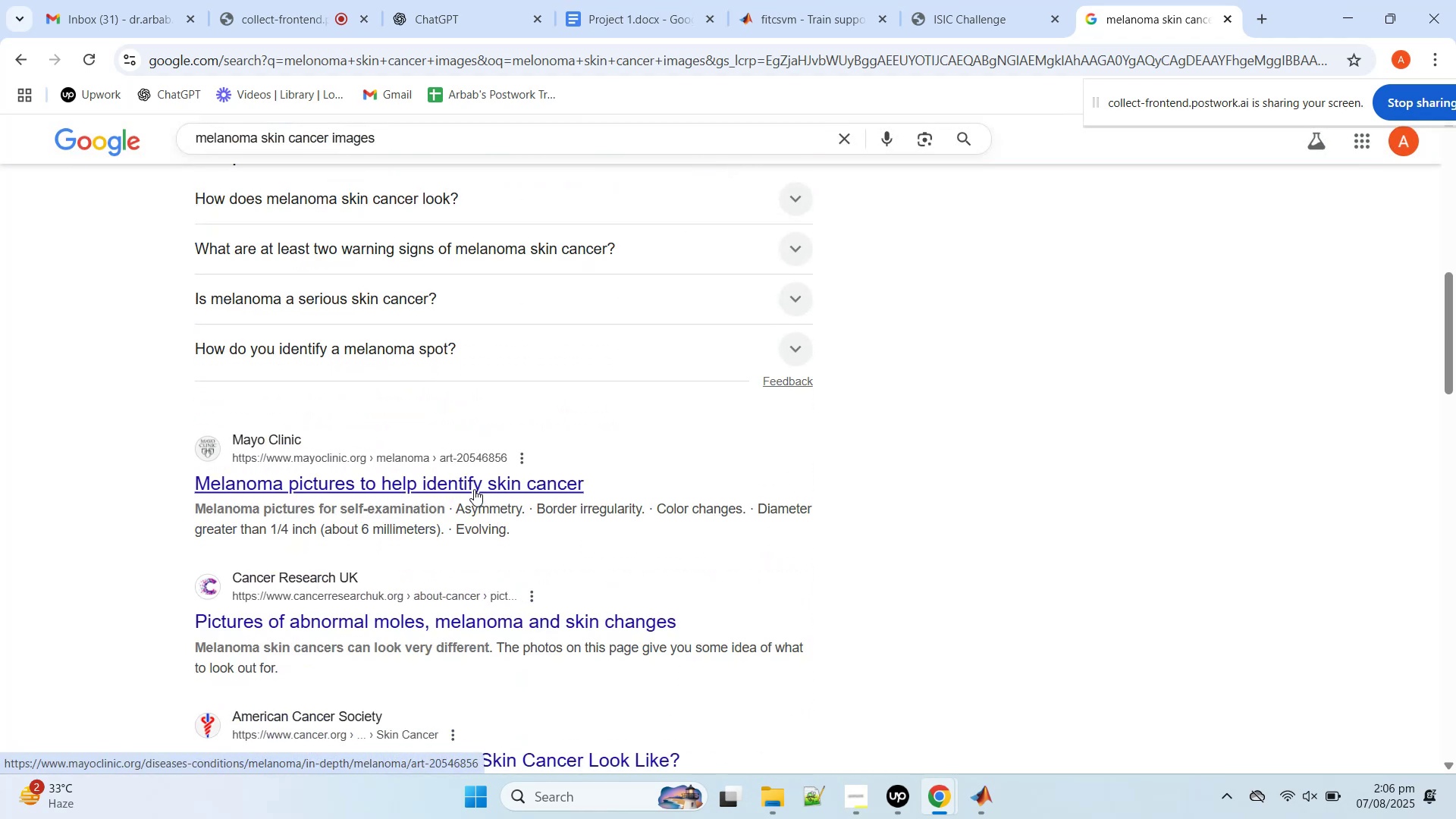 
scroll: coordinate [522, 487], scroll_direction: up, amount: 8.0
 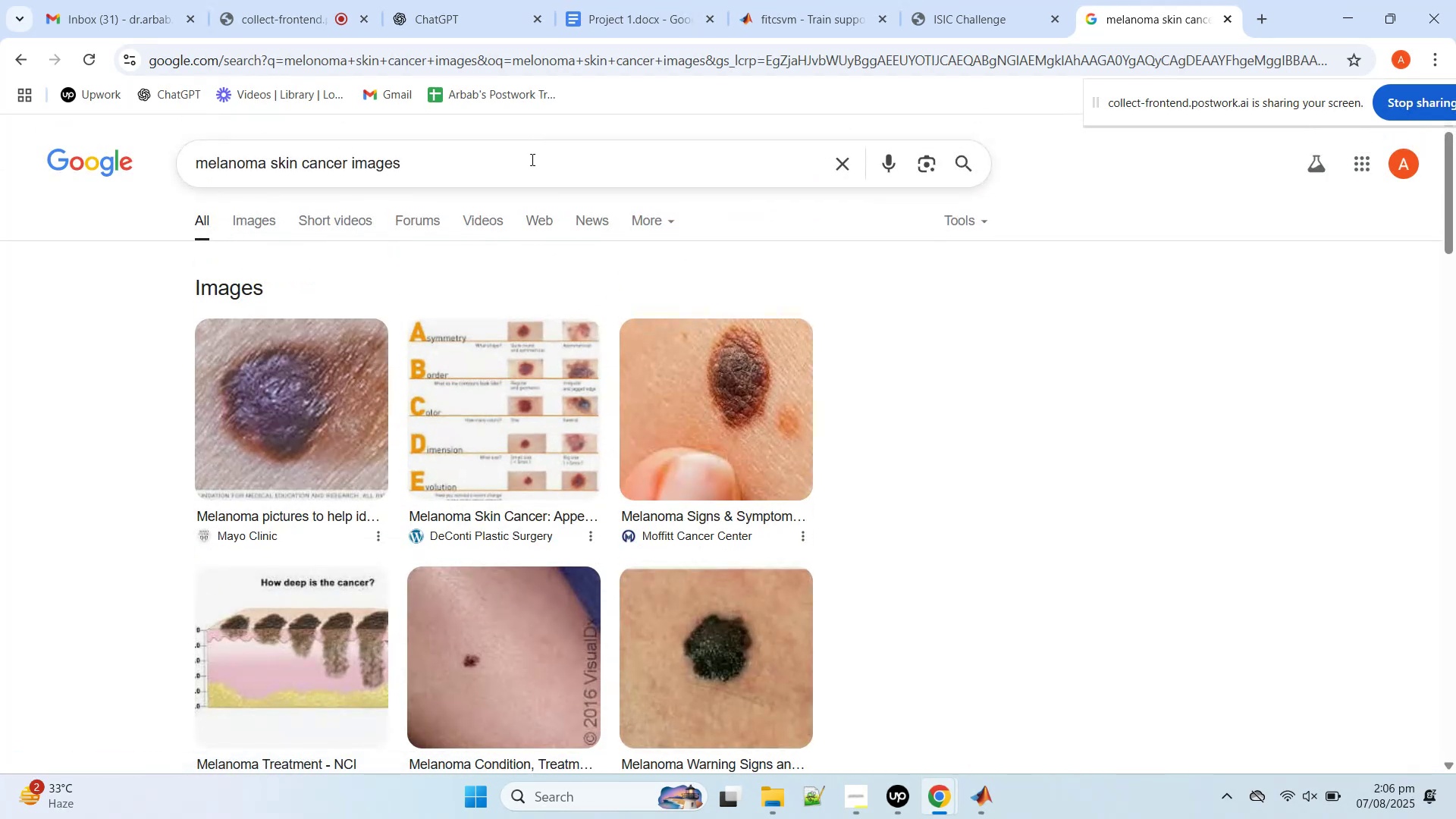 
left_click([522, 173])
 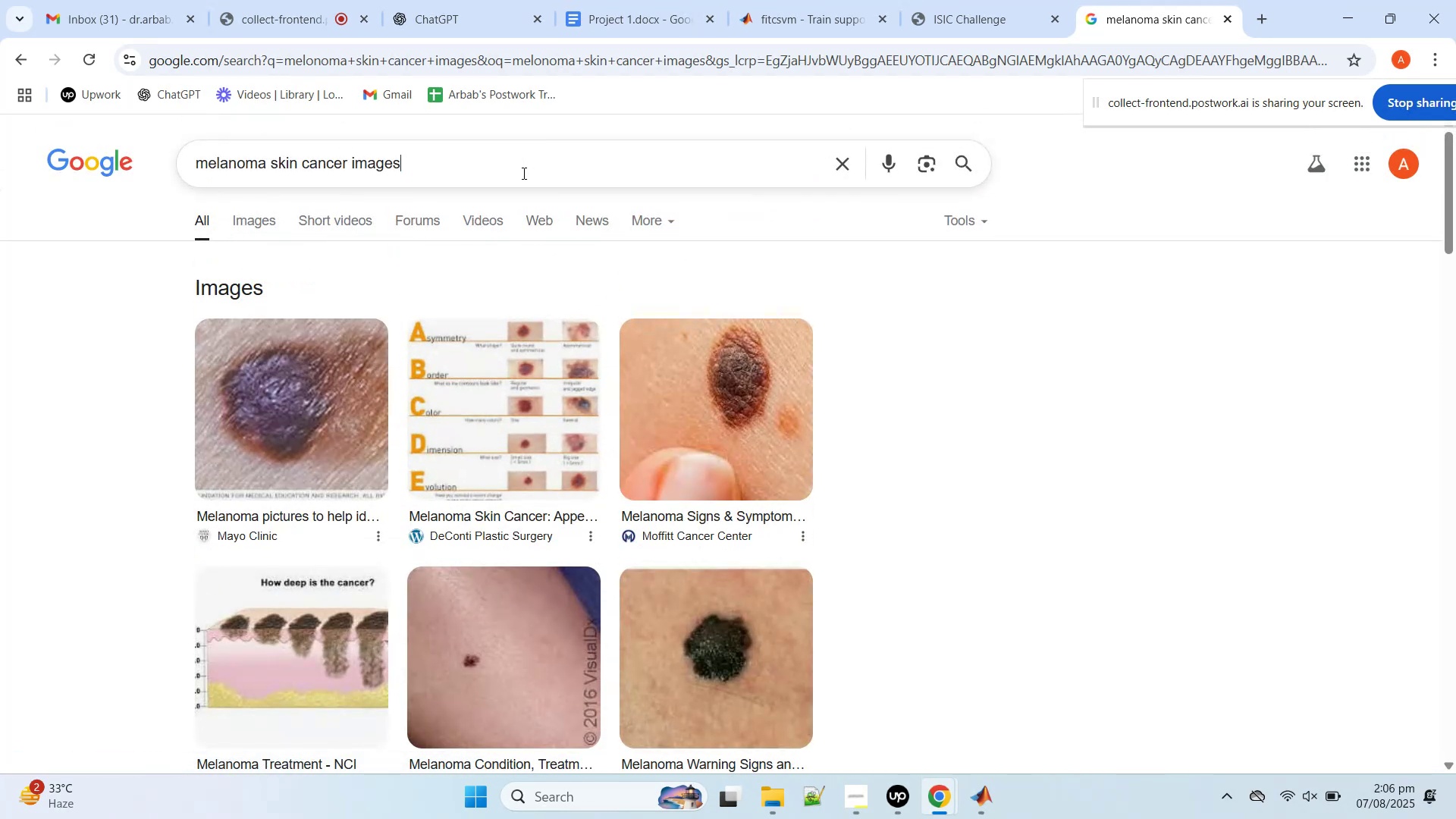 
type( downlaod)
 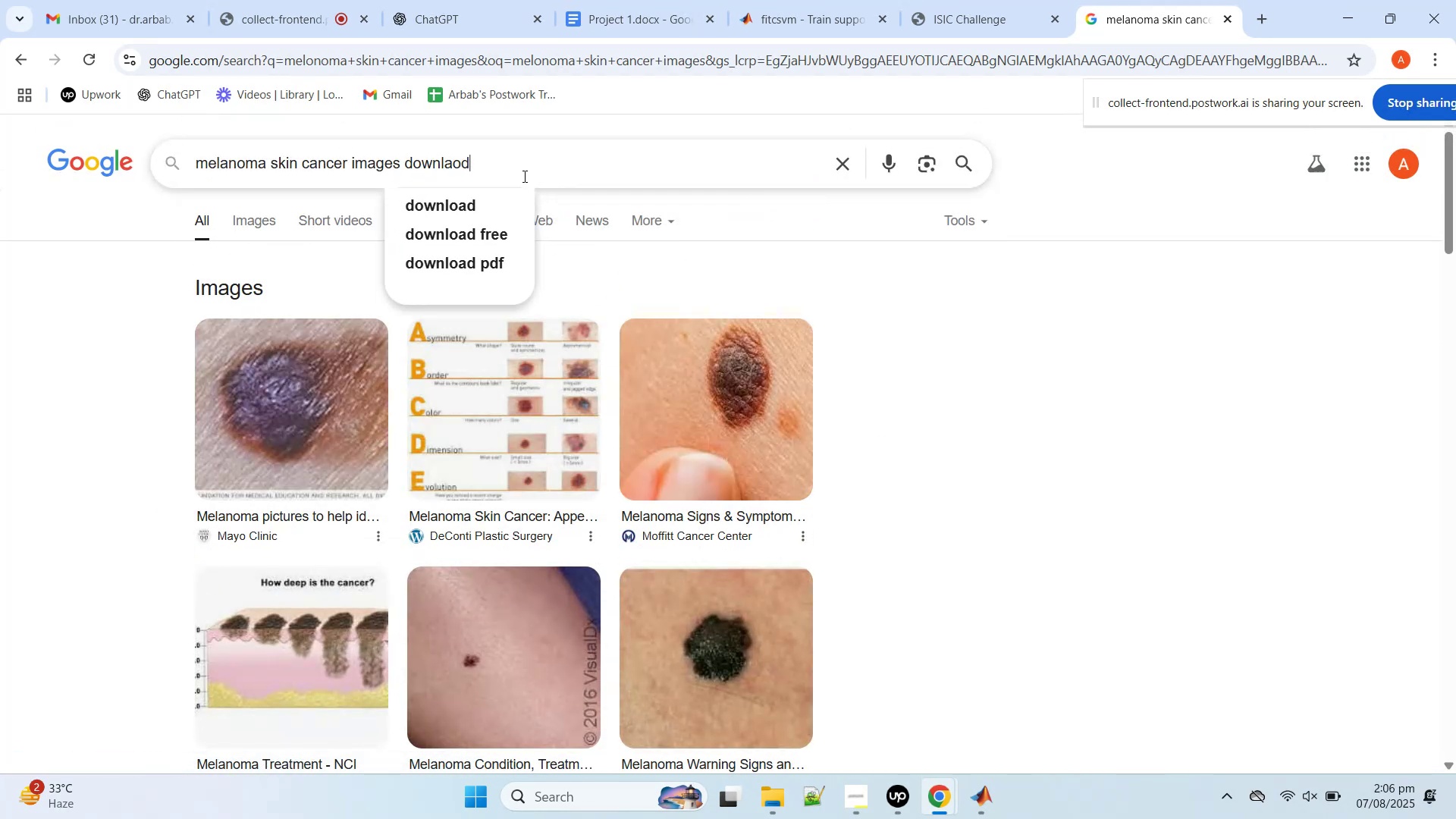 
key(Enter)
 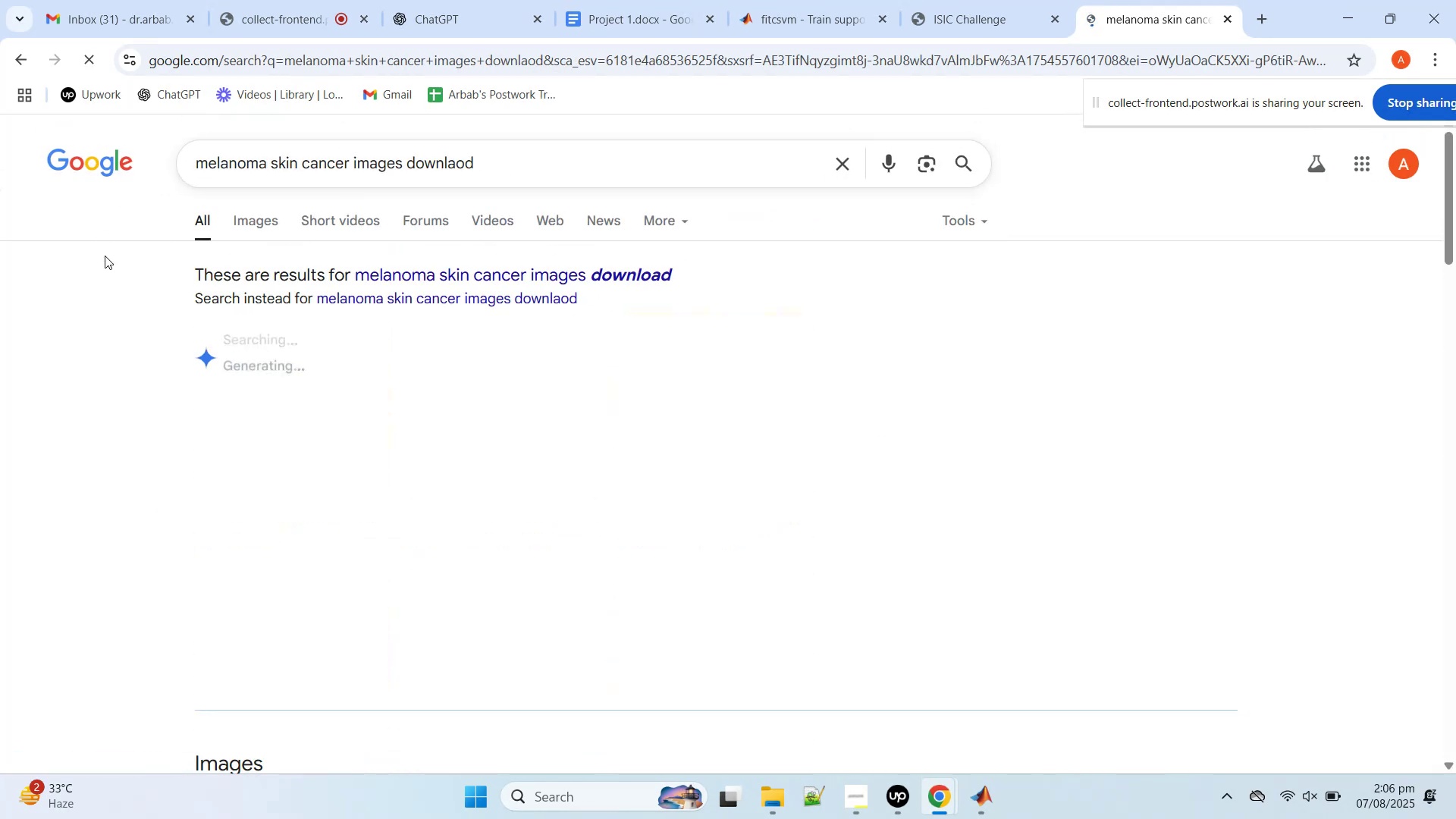 
scroll: coordinate [396, 436], scroll_direction: down, amount: 11.0
 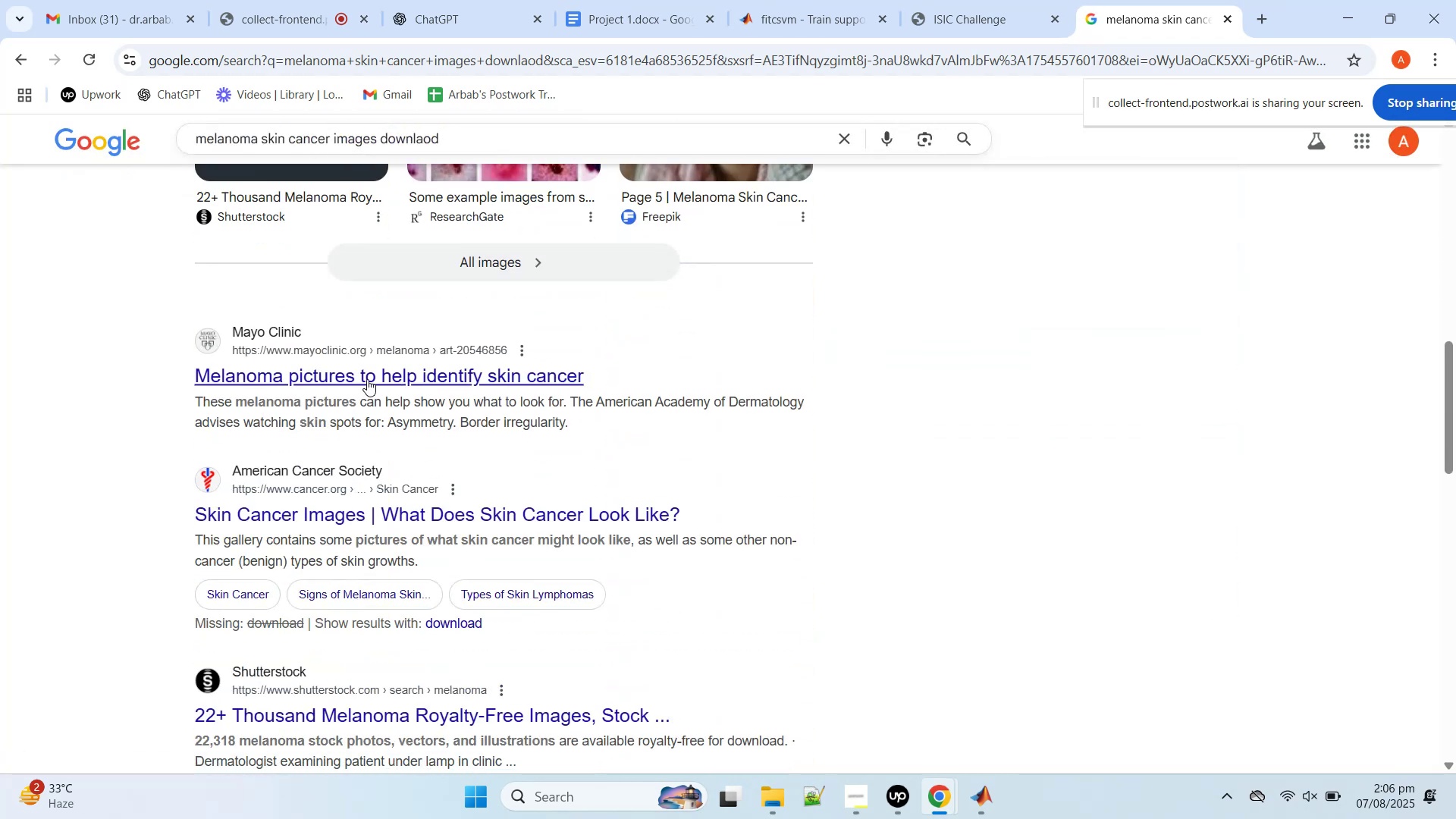 
middle_click([367, 379])
 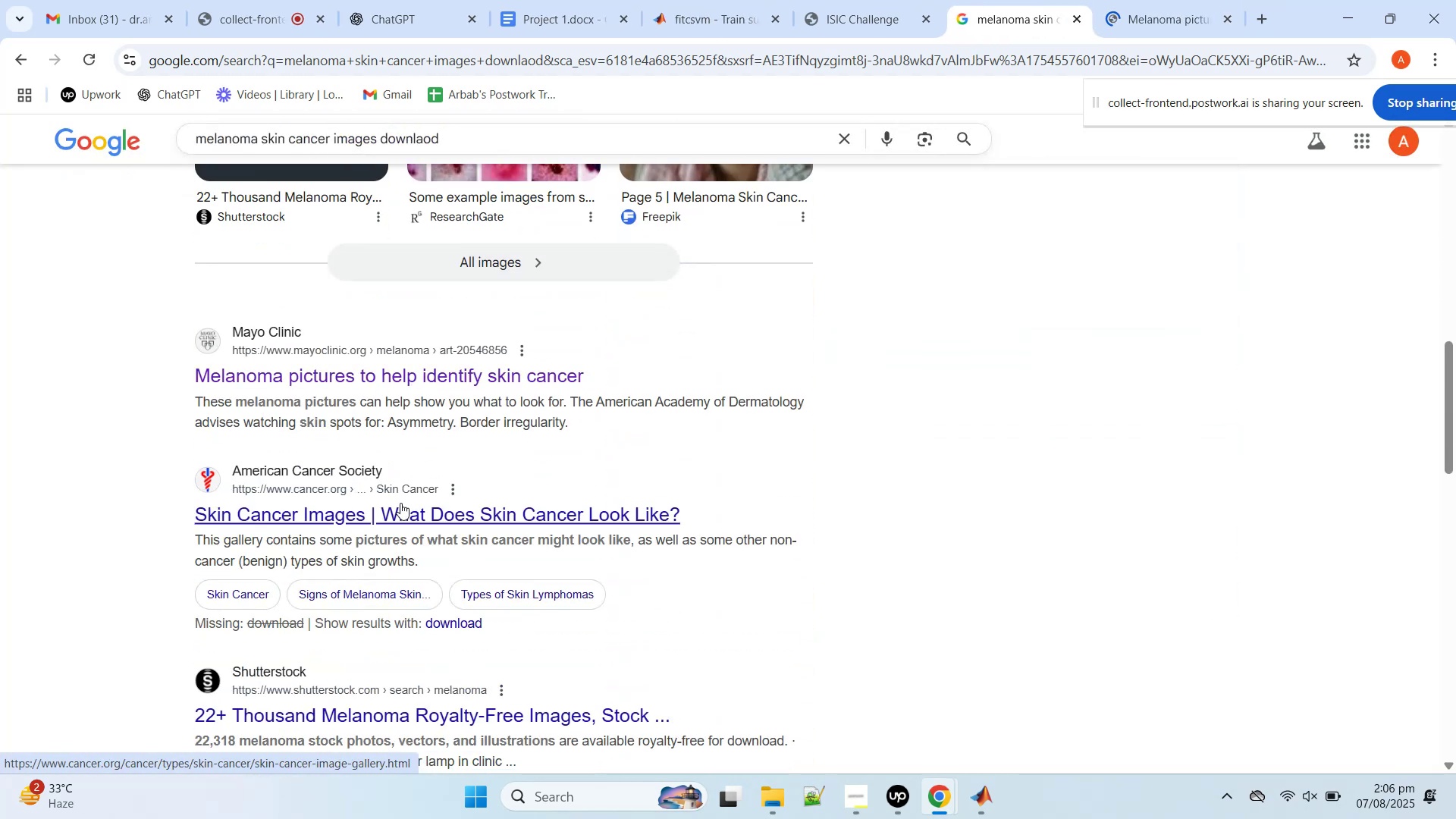 
middle_click([400, 503])
 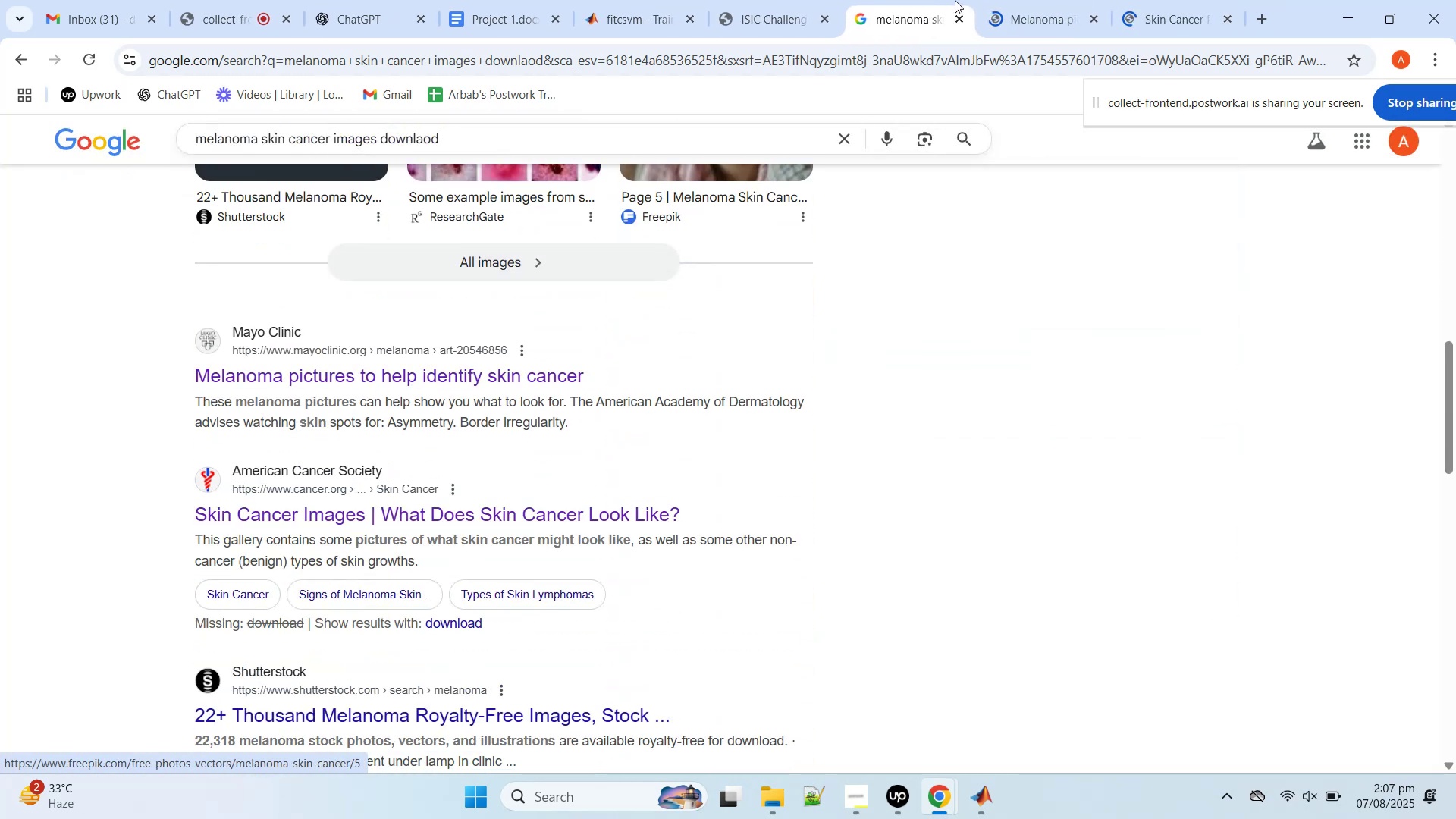 
left_click([990, 0])
 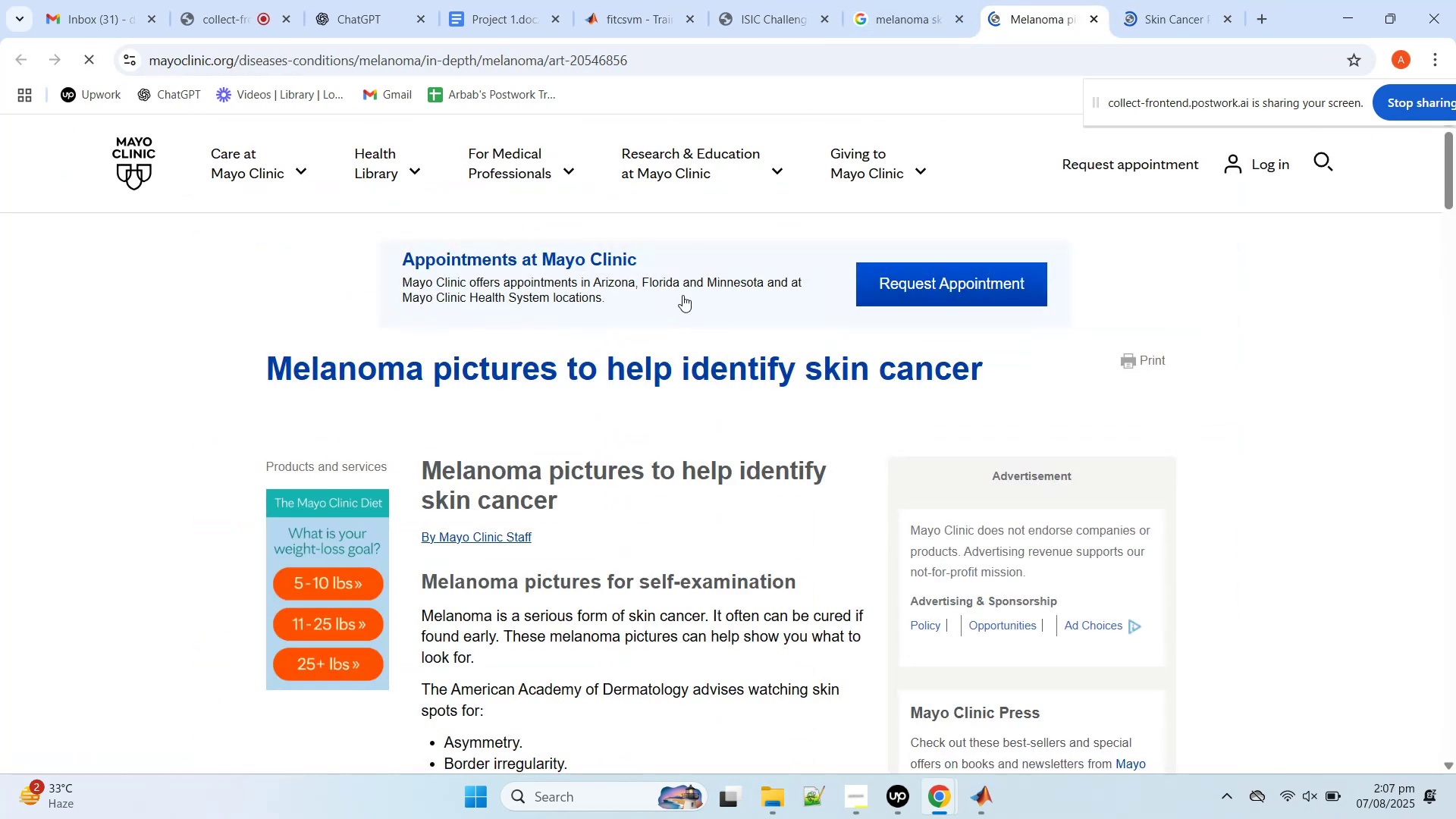 
scroll: coordinate [683, 300], scroll_direction: down, amount: 2.0
 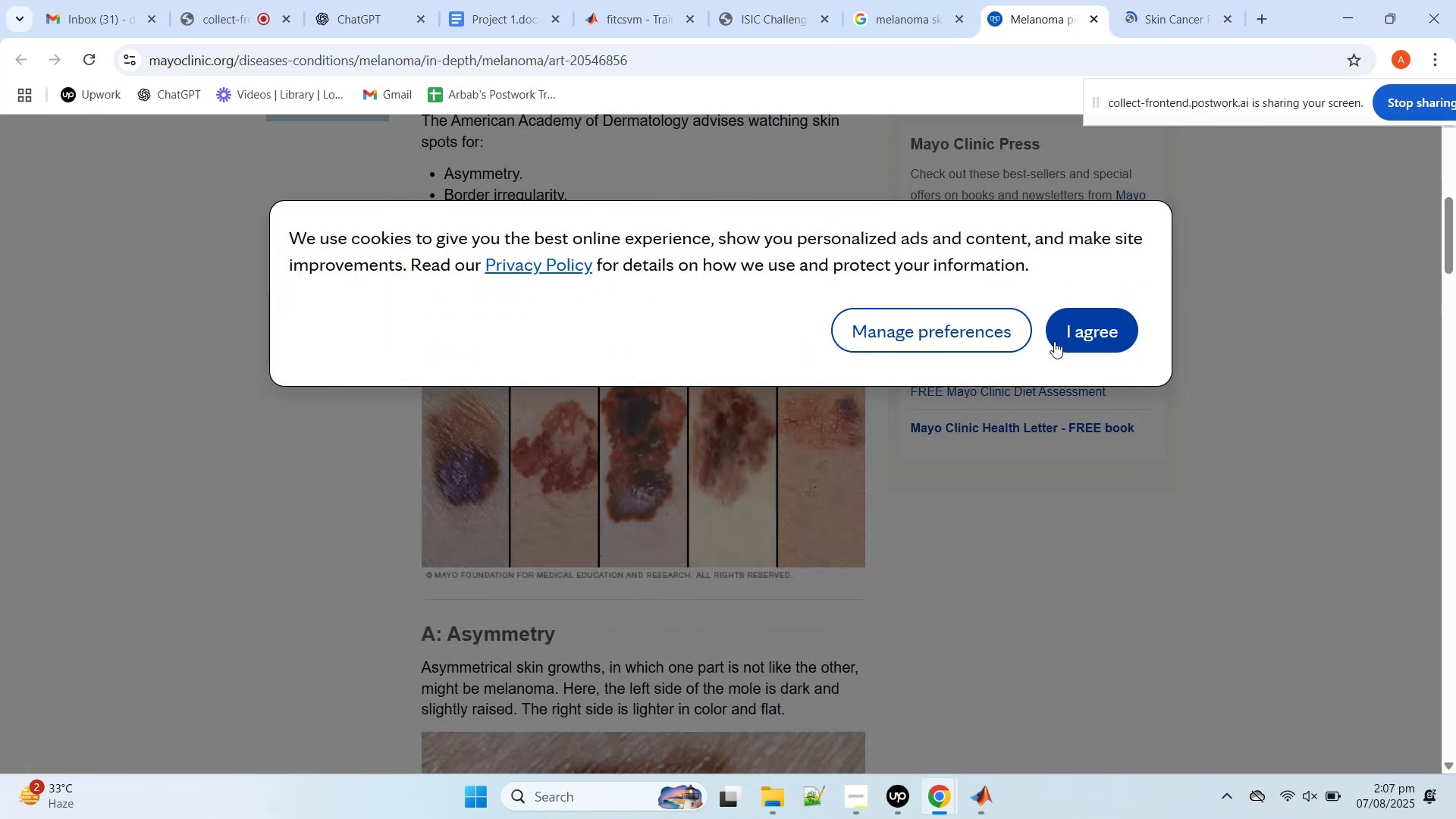 
left_click([1102, 334])
 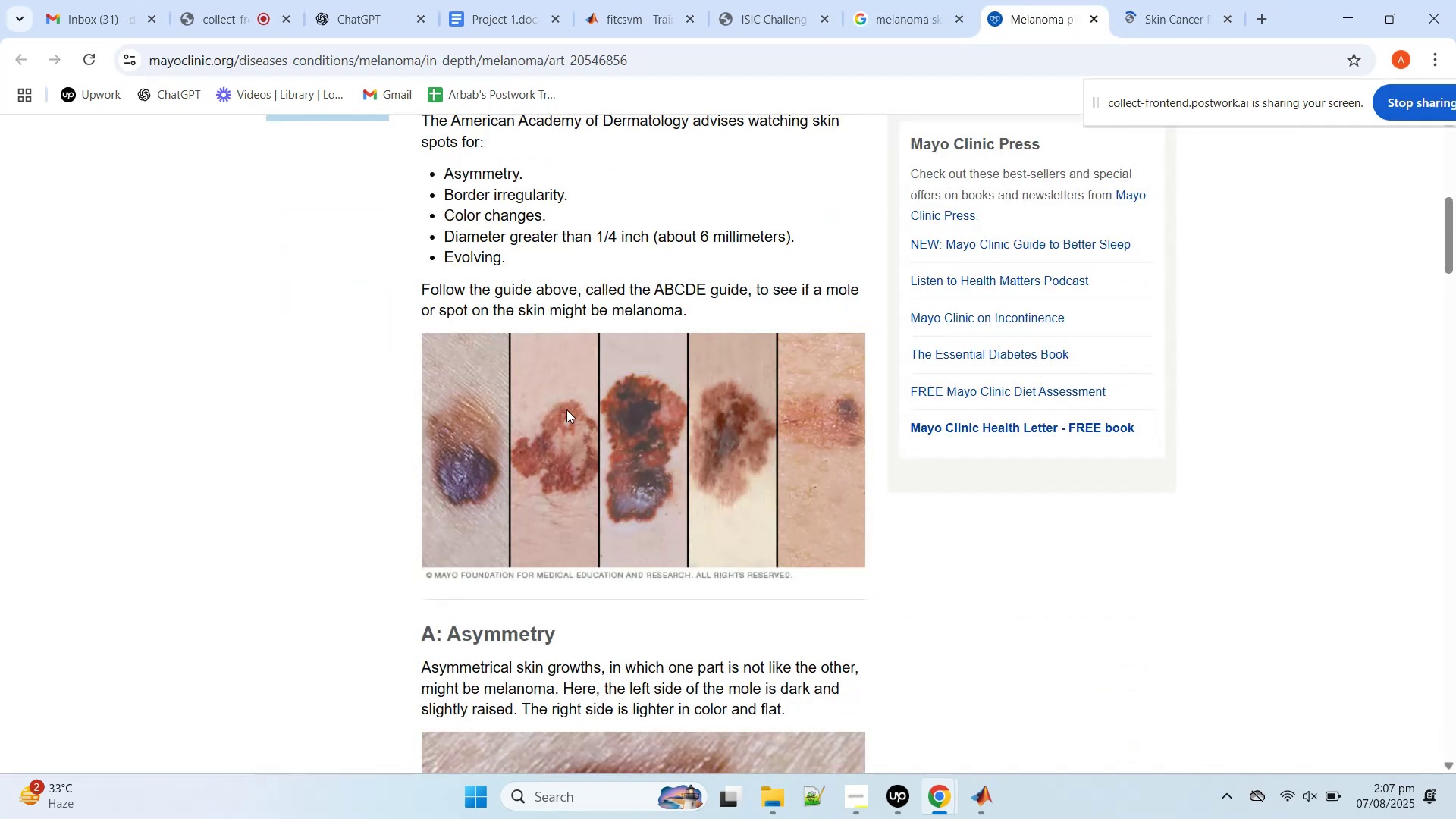 
scroll: coordinate [529, 437], scroll_direction: down, amount: 9.0
 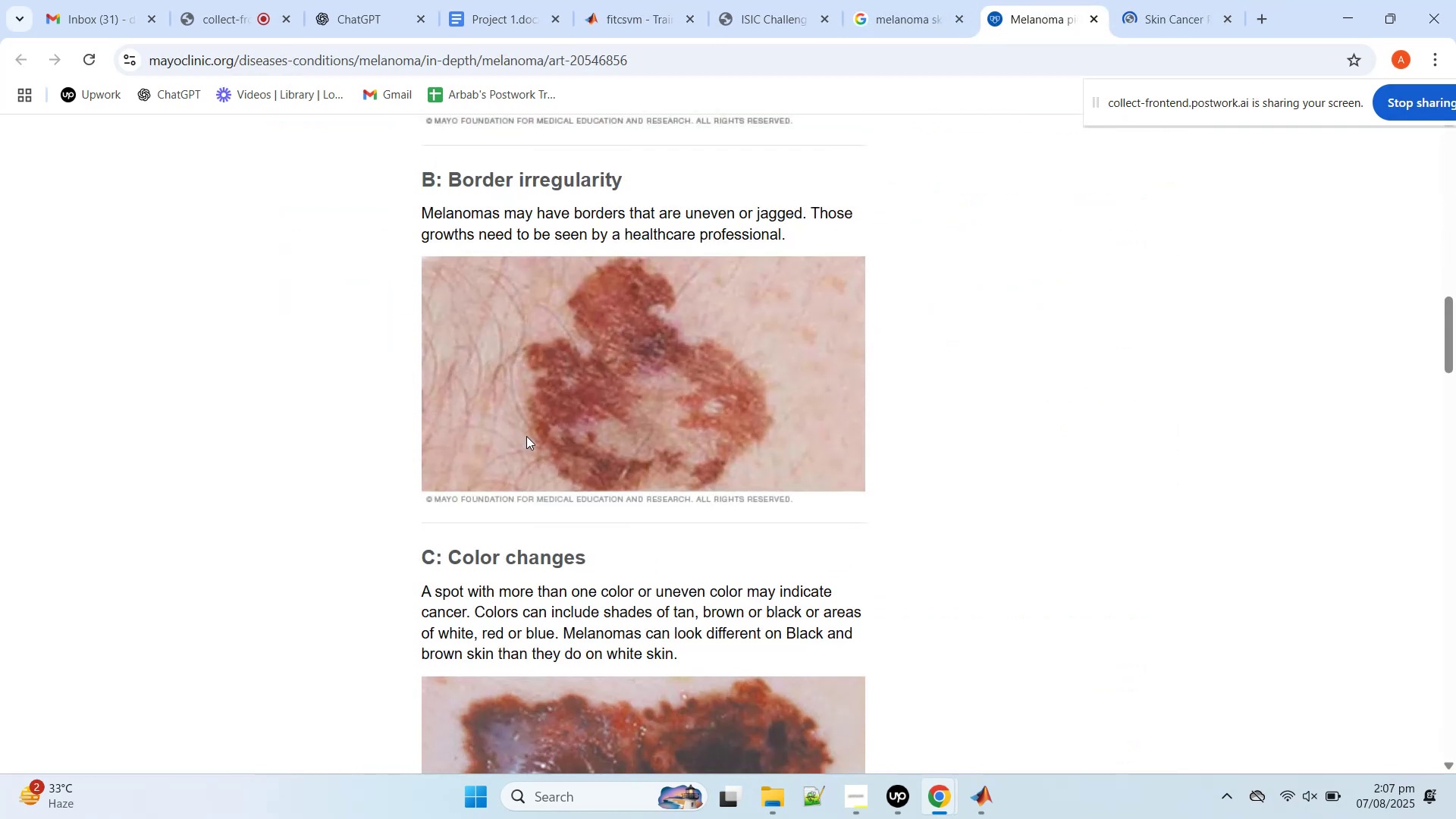 
scroll: coordinate [526, 435], scroll_direction: up, amount: 17.0
 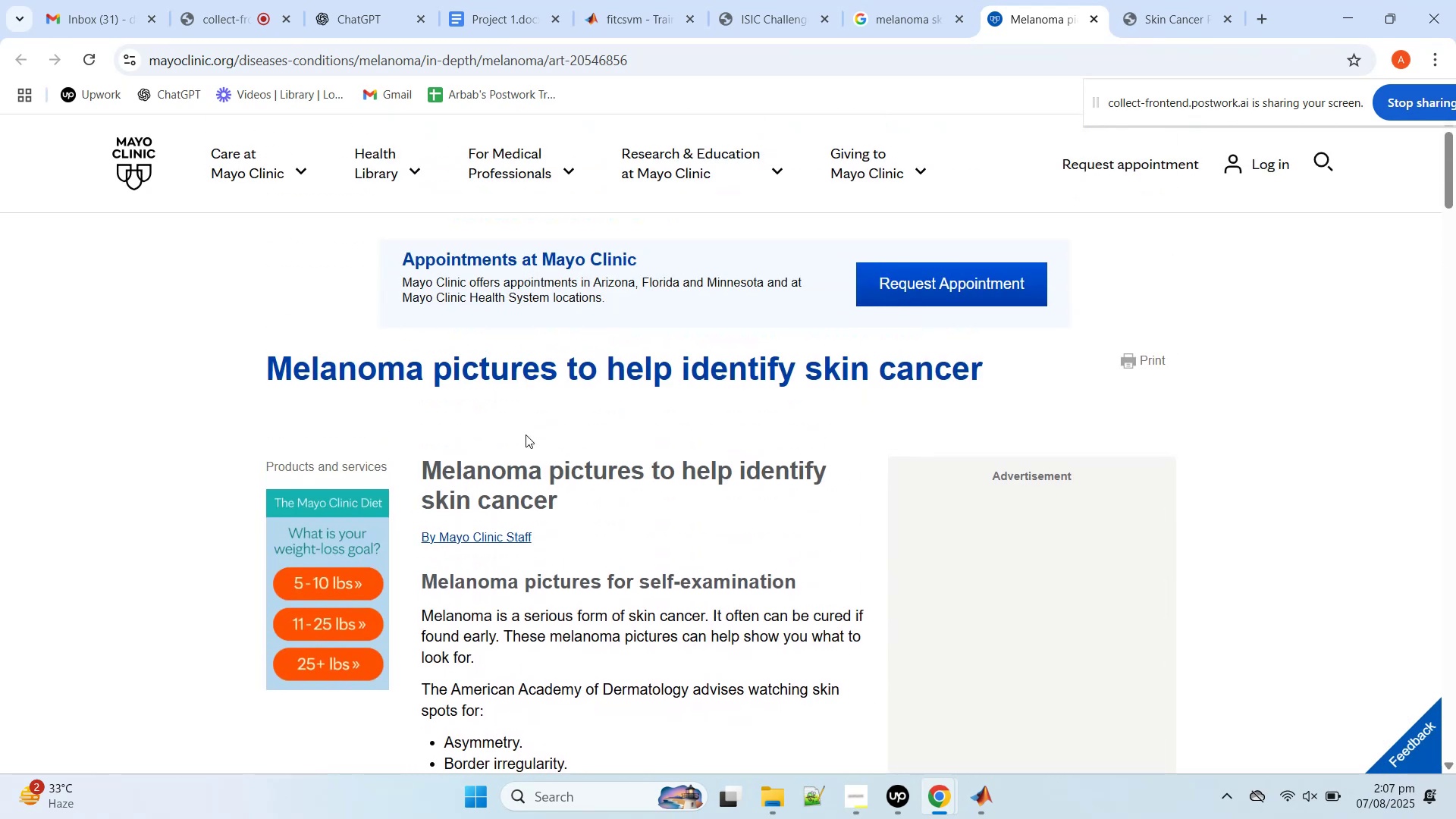 
scroll: coordinate [528, 419], scroll_direction: down, amount: 40.0
 